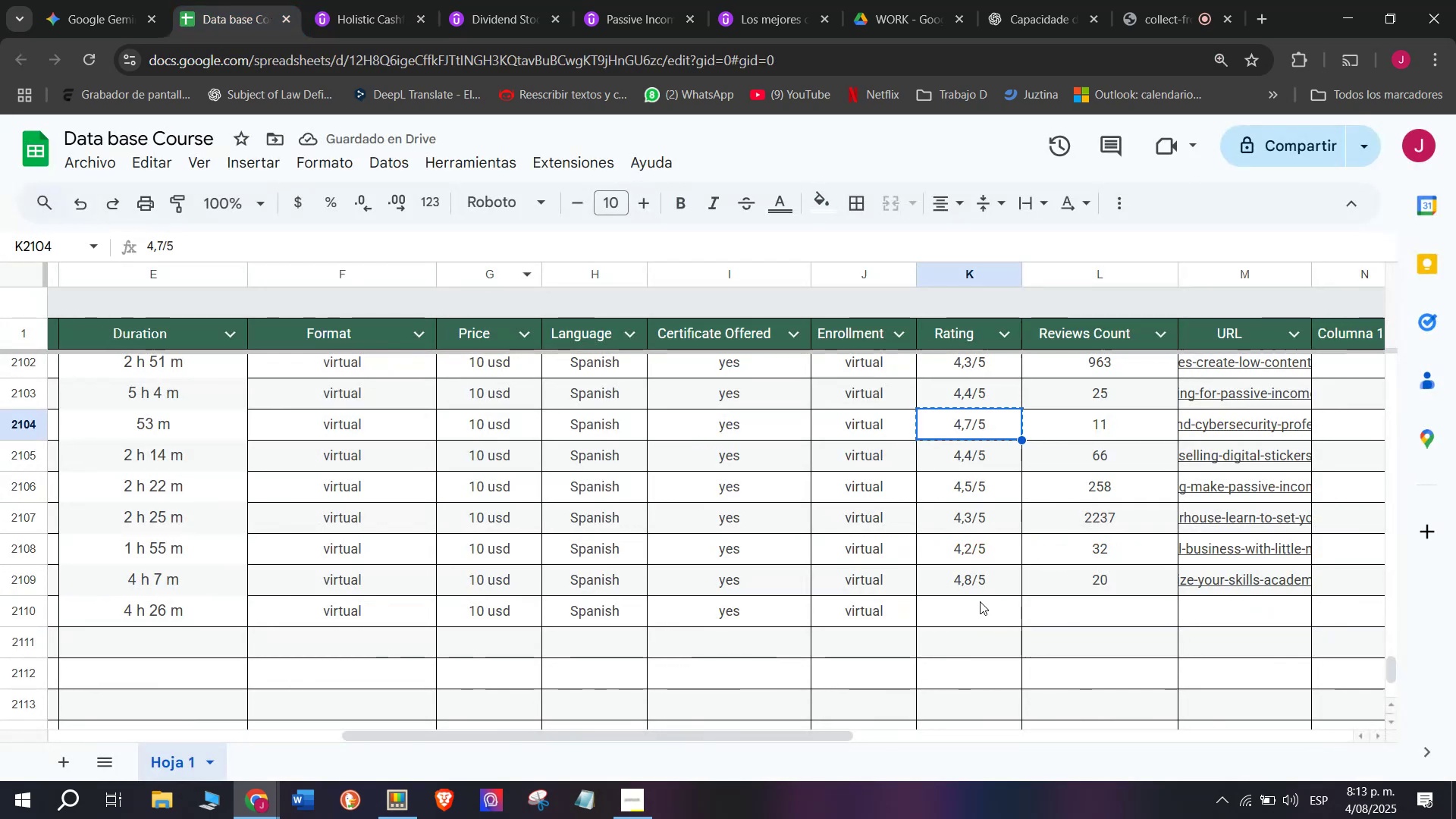 
key(Control+C)
 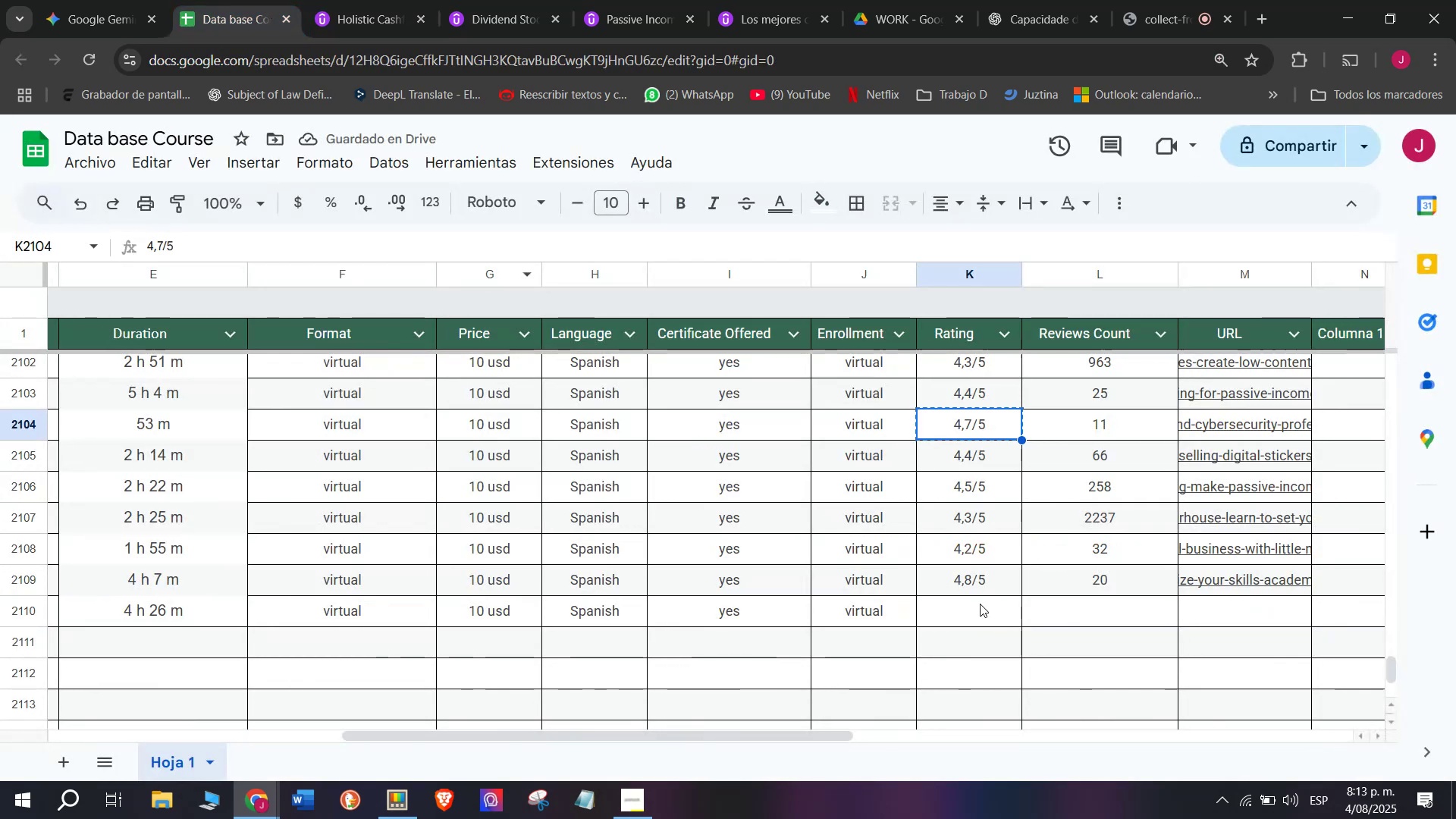 
left_click([980, 604])
 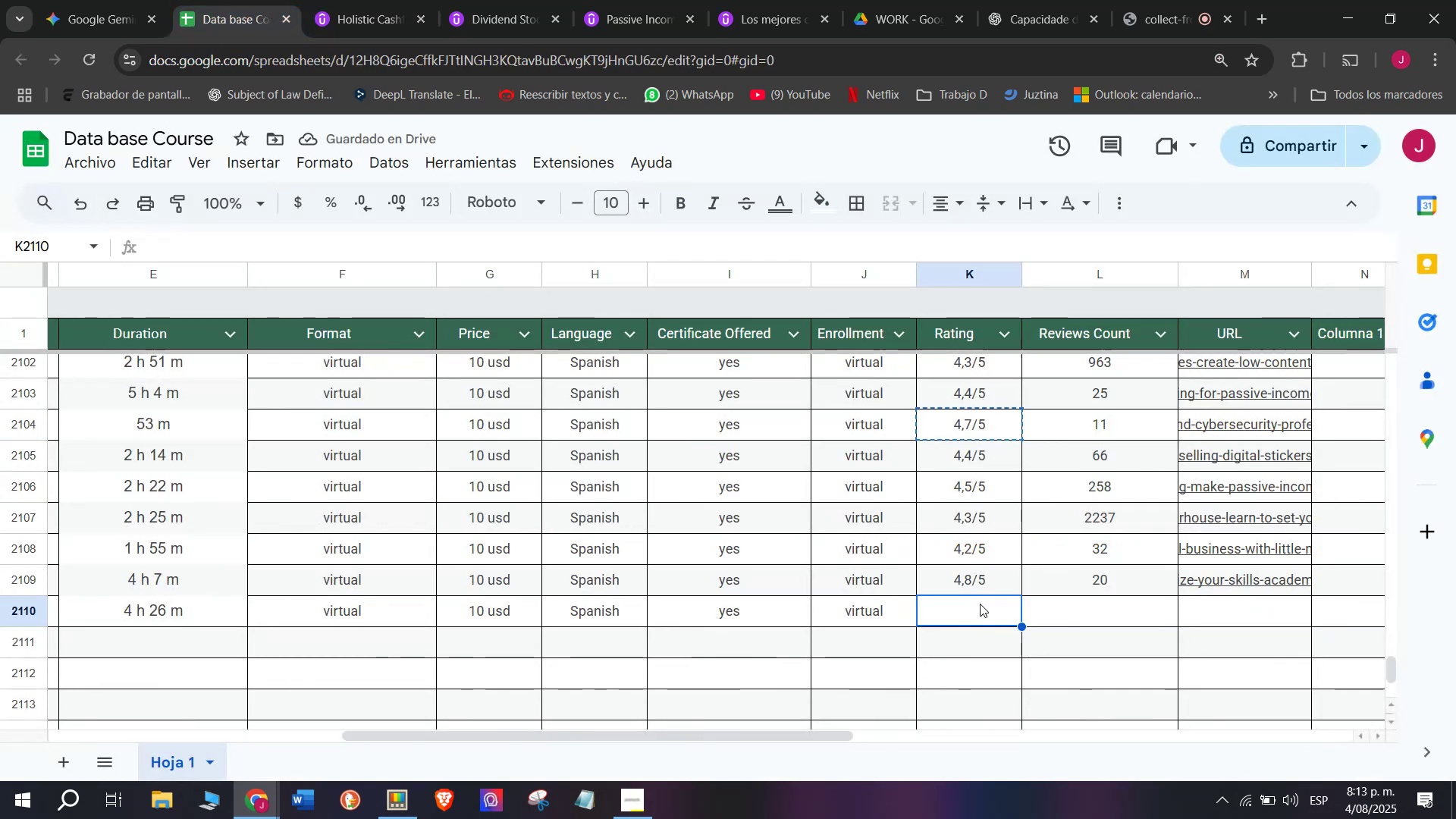 
key(Z)
 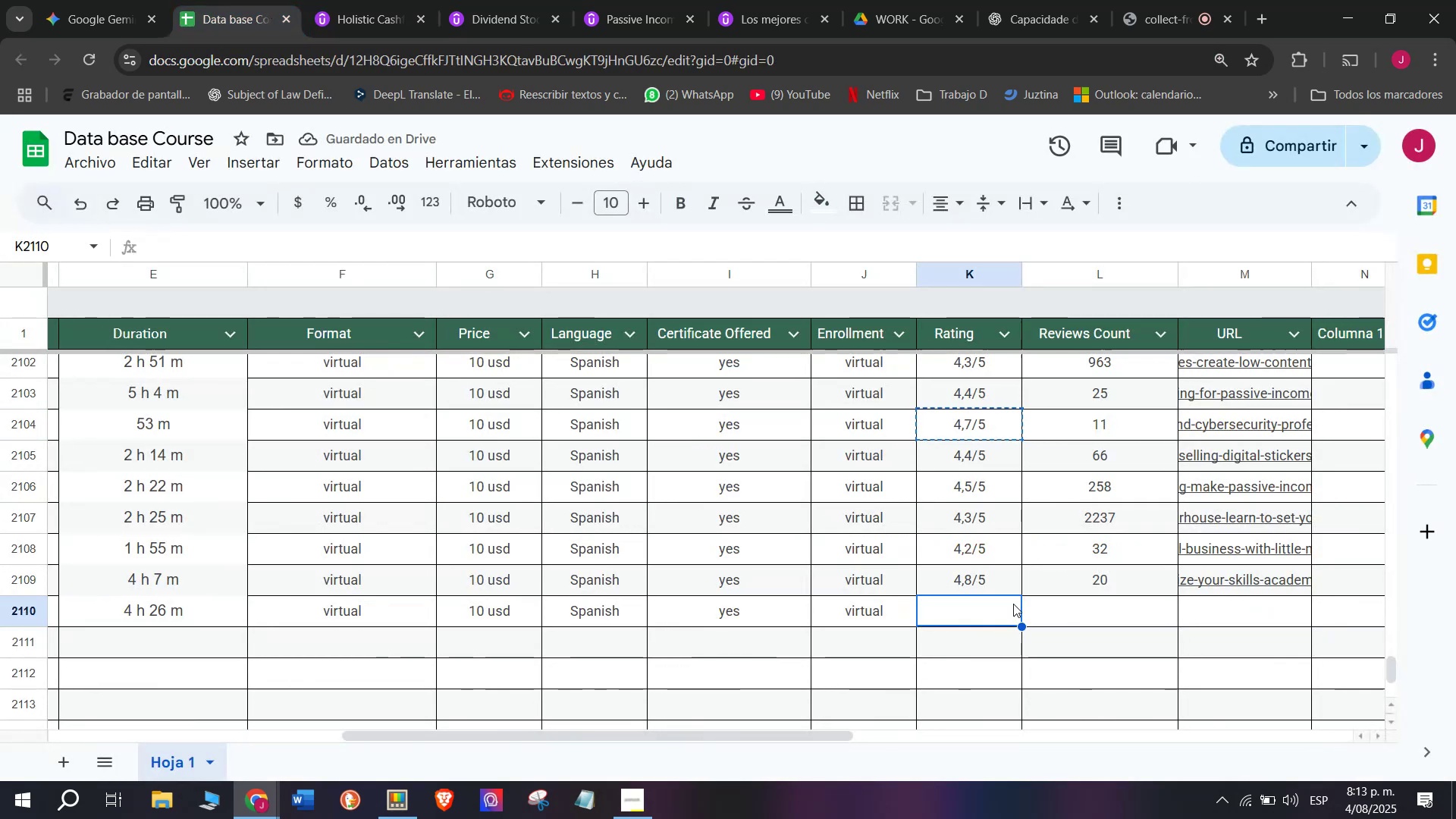 
key(Control+ControlLeft)
 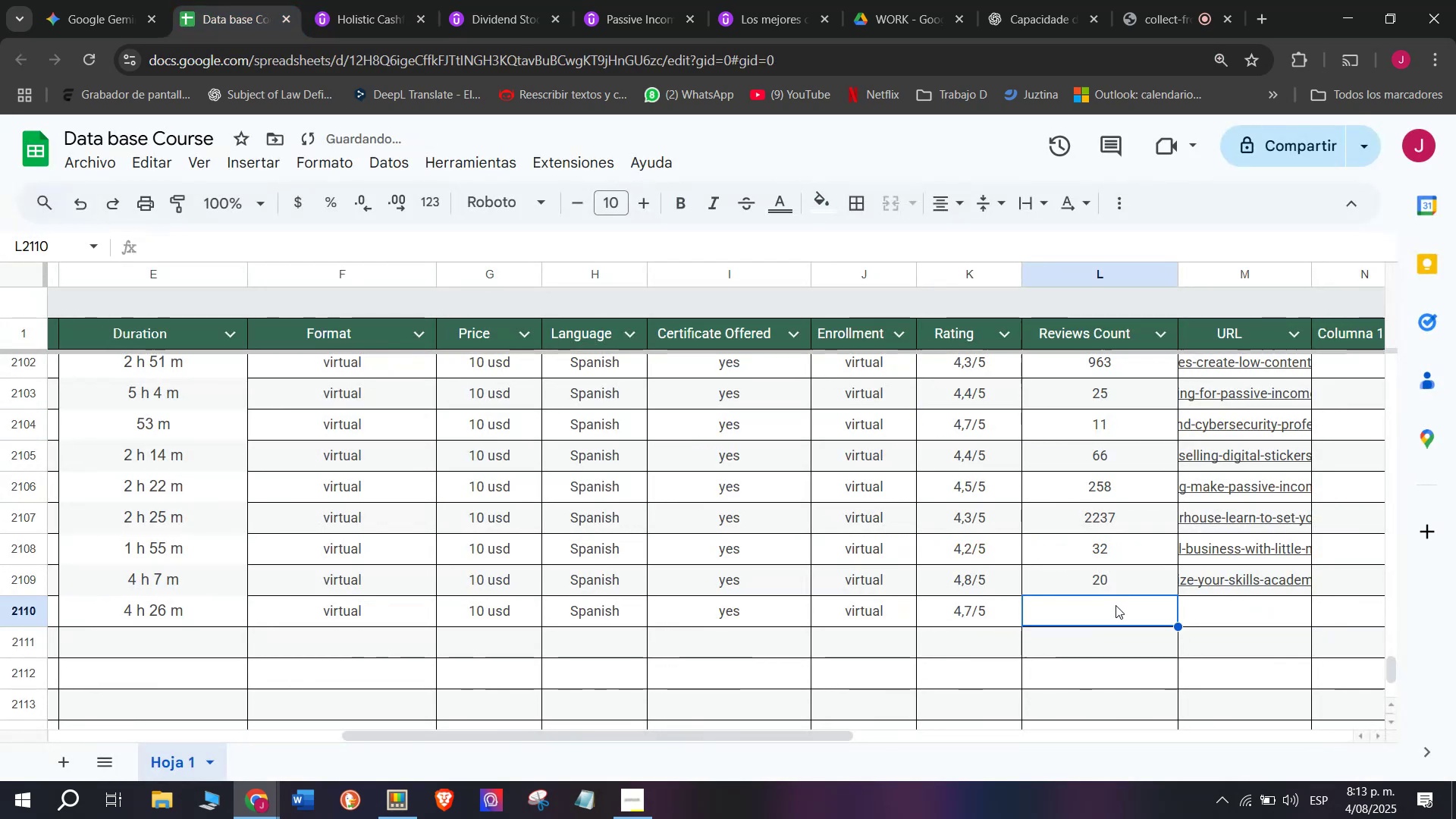 
key(Control+V)
 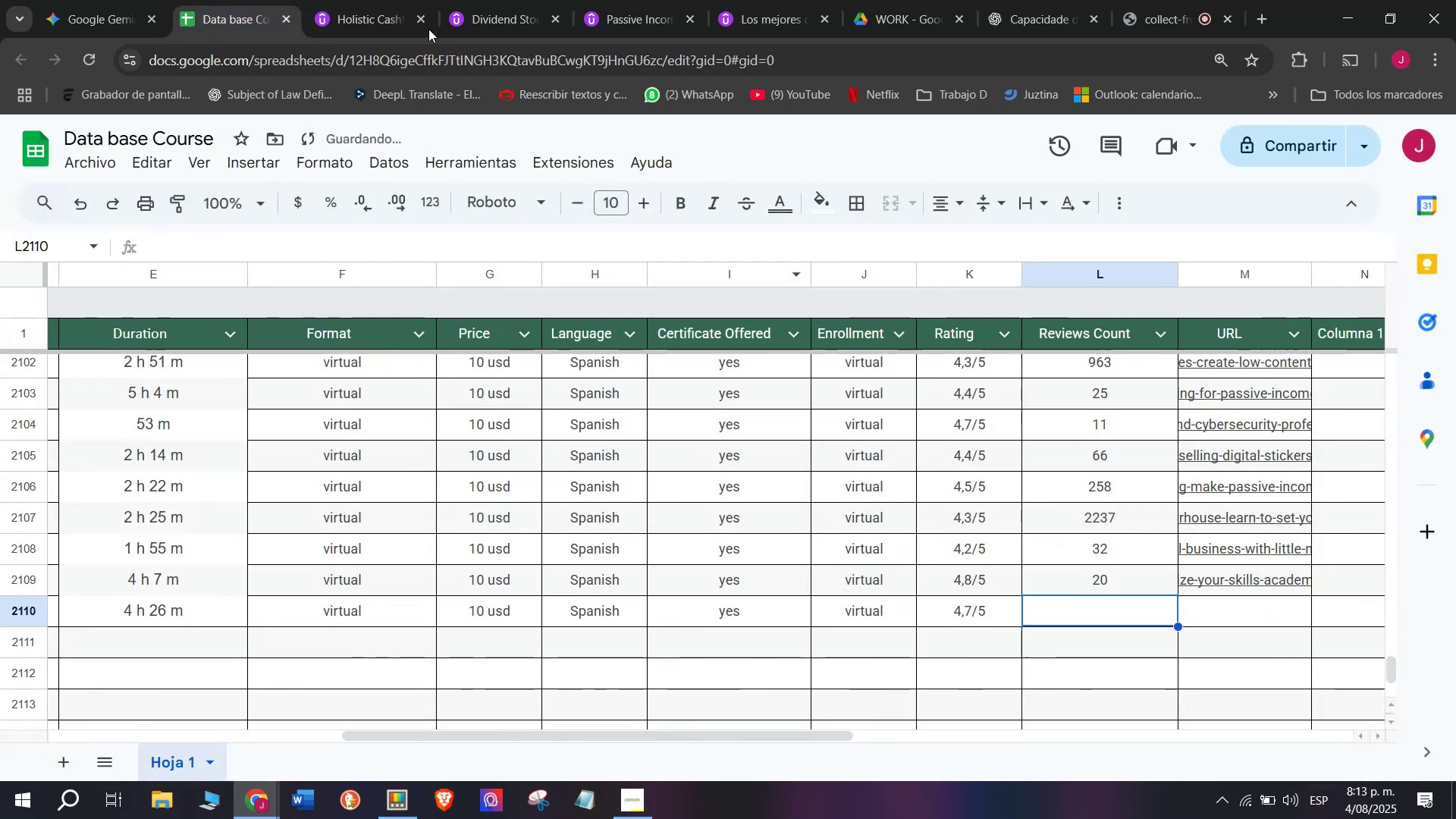 
left_click([391, 0])
 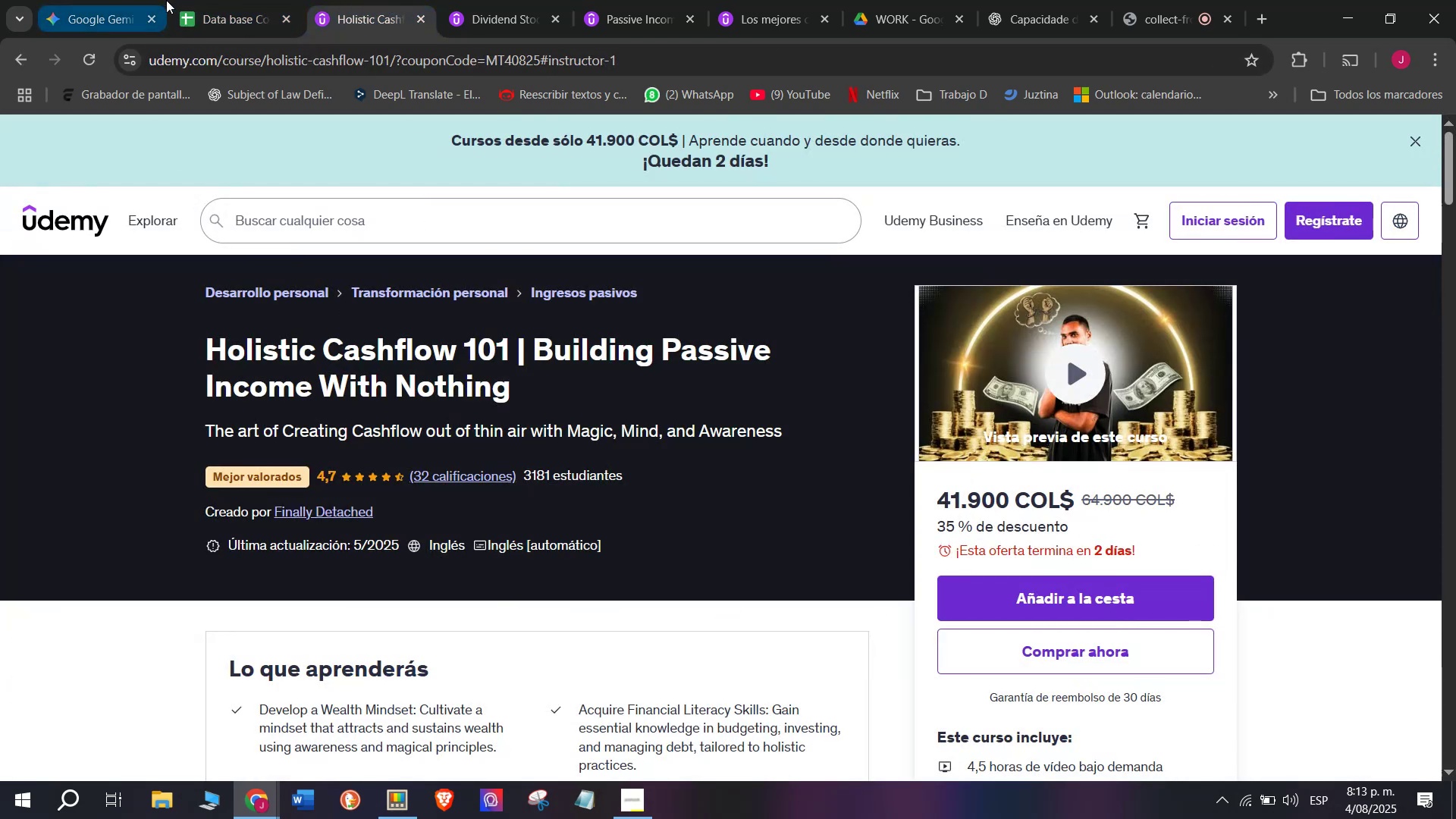 
left_click([196, 0])
 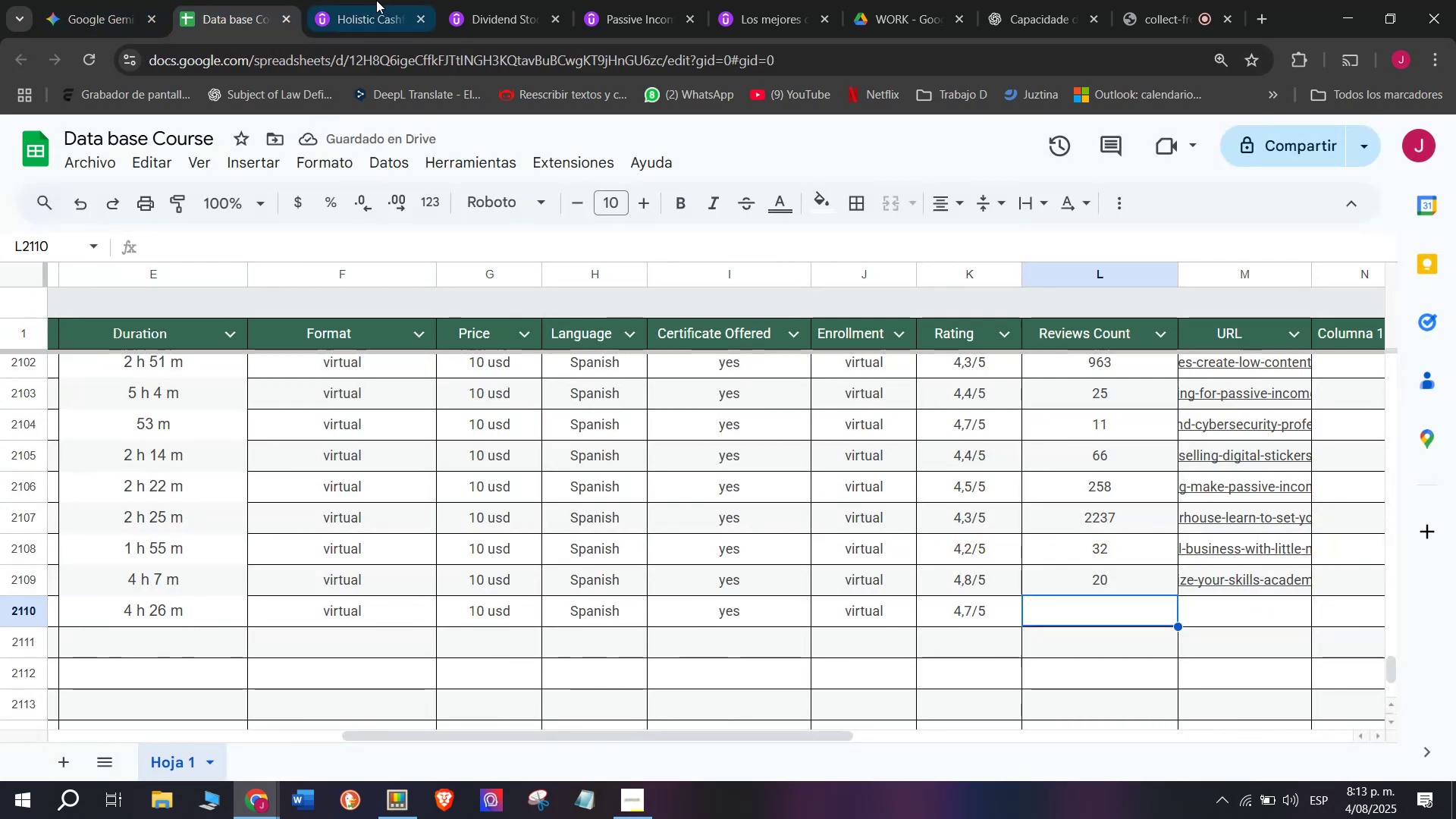 
left_click([365, 0])
 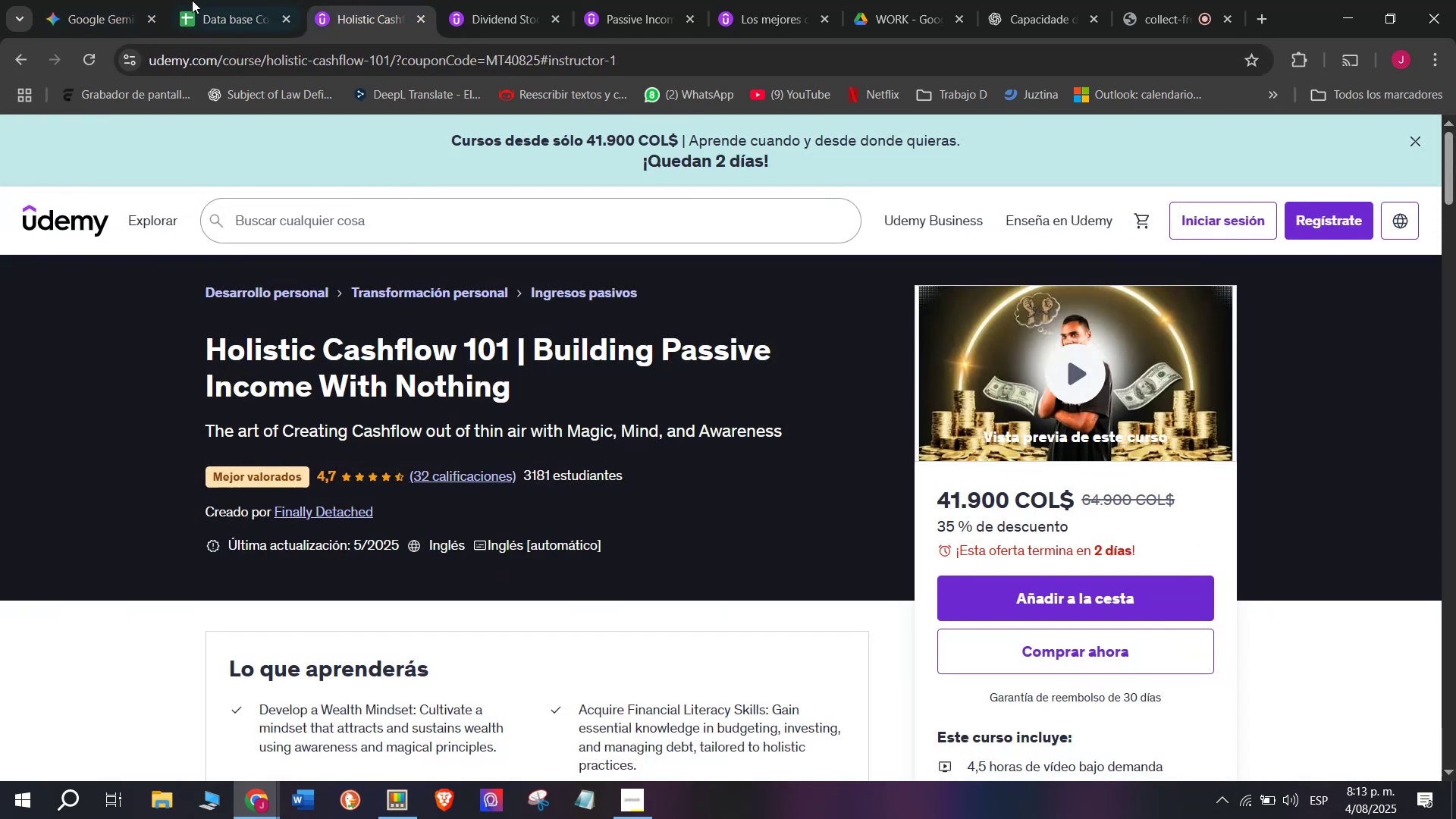 
left_click([195, 0])
 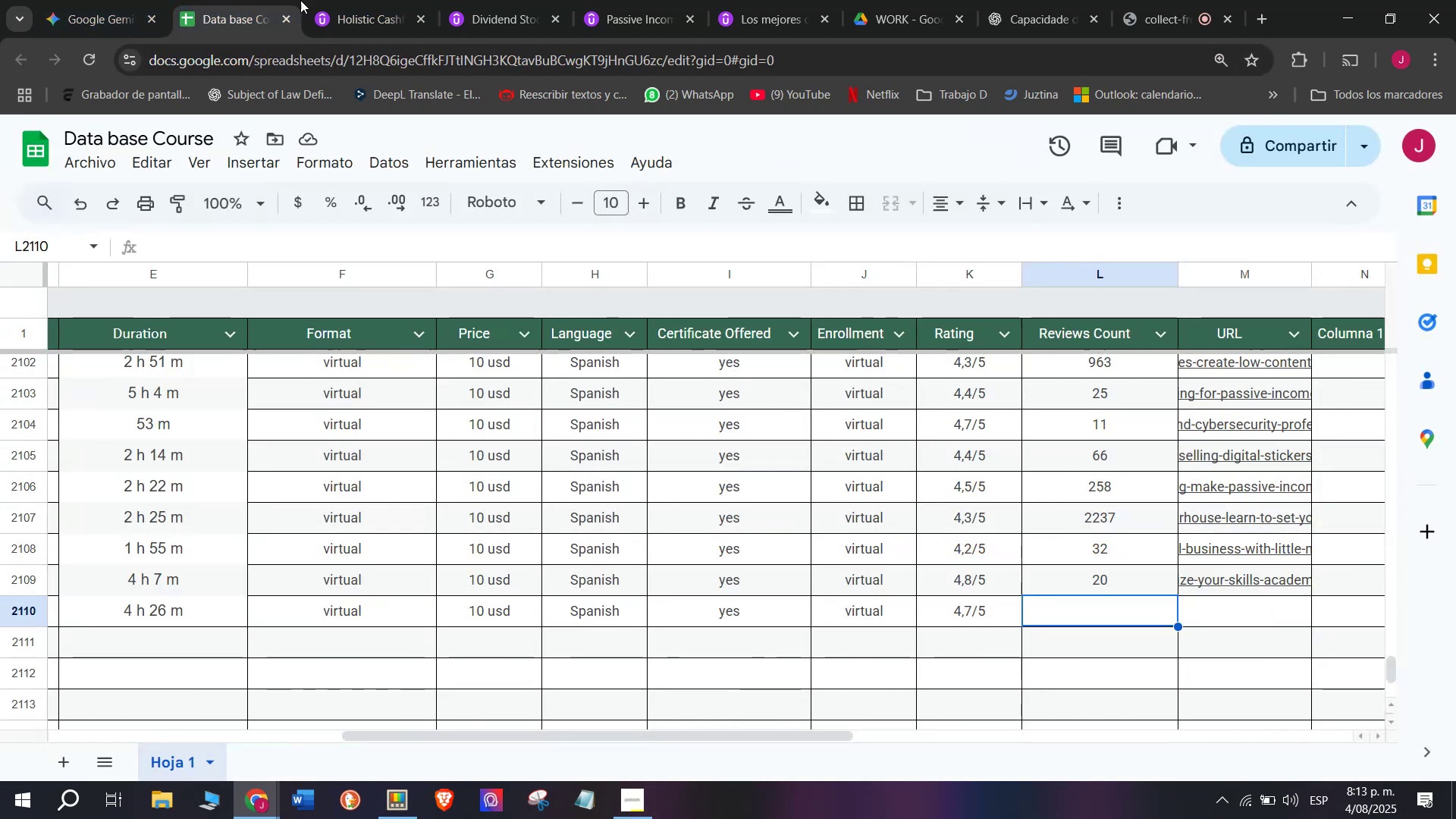 
left_click([333, 0])
 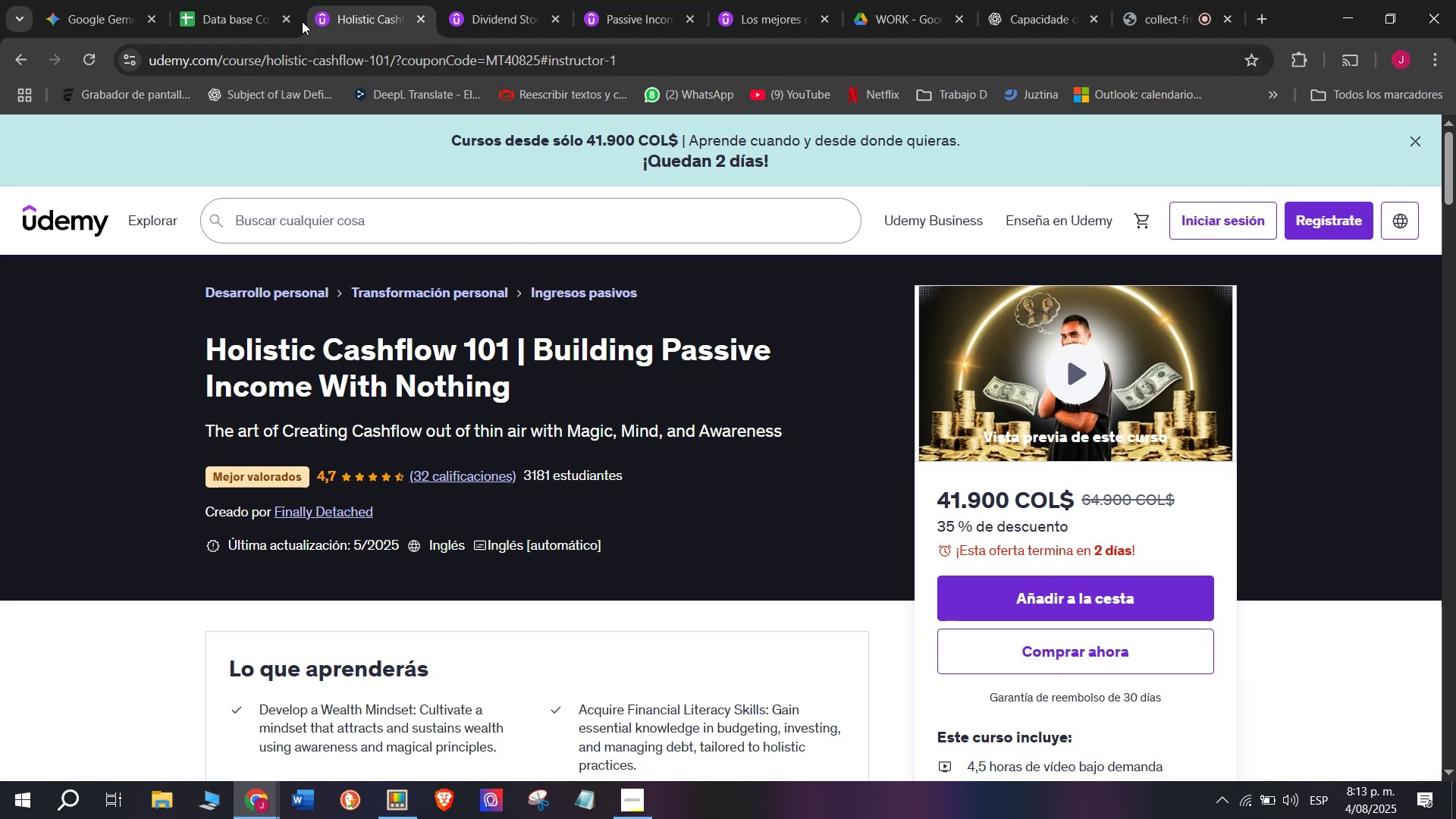 
left_click([257, 0])
 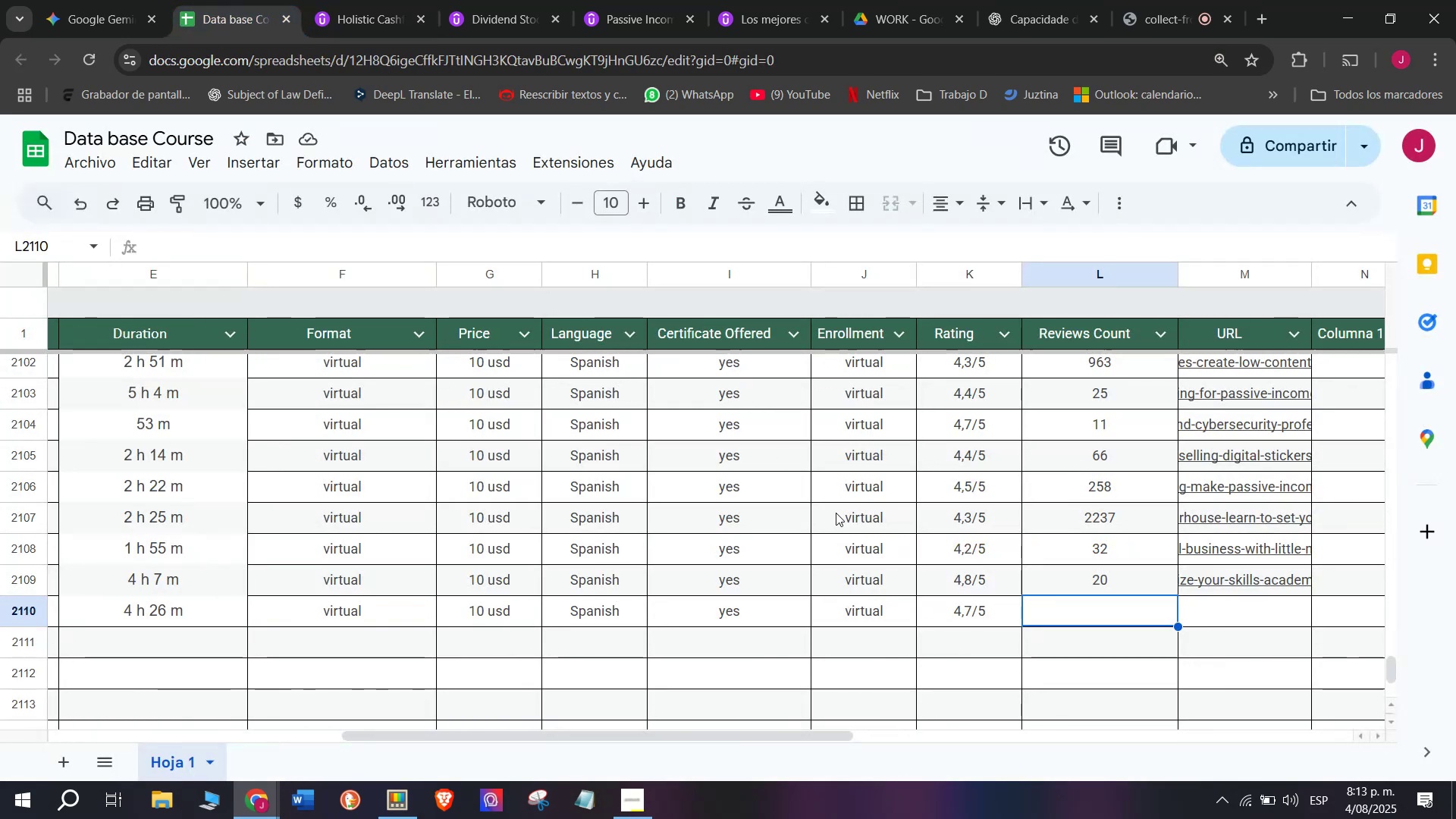 
type(32)
 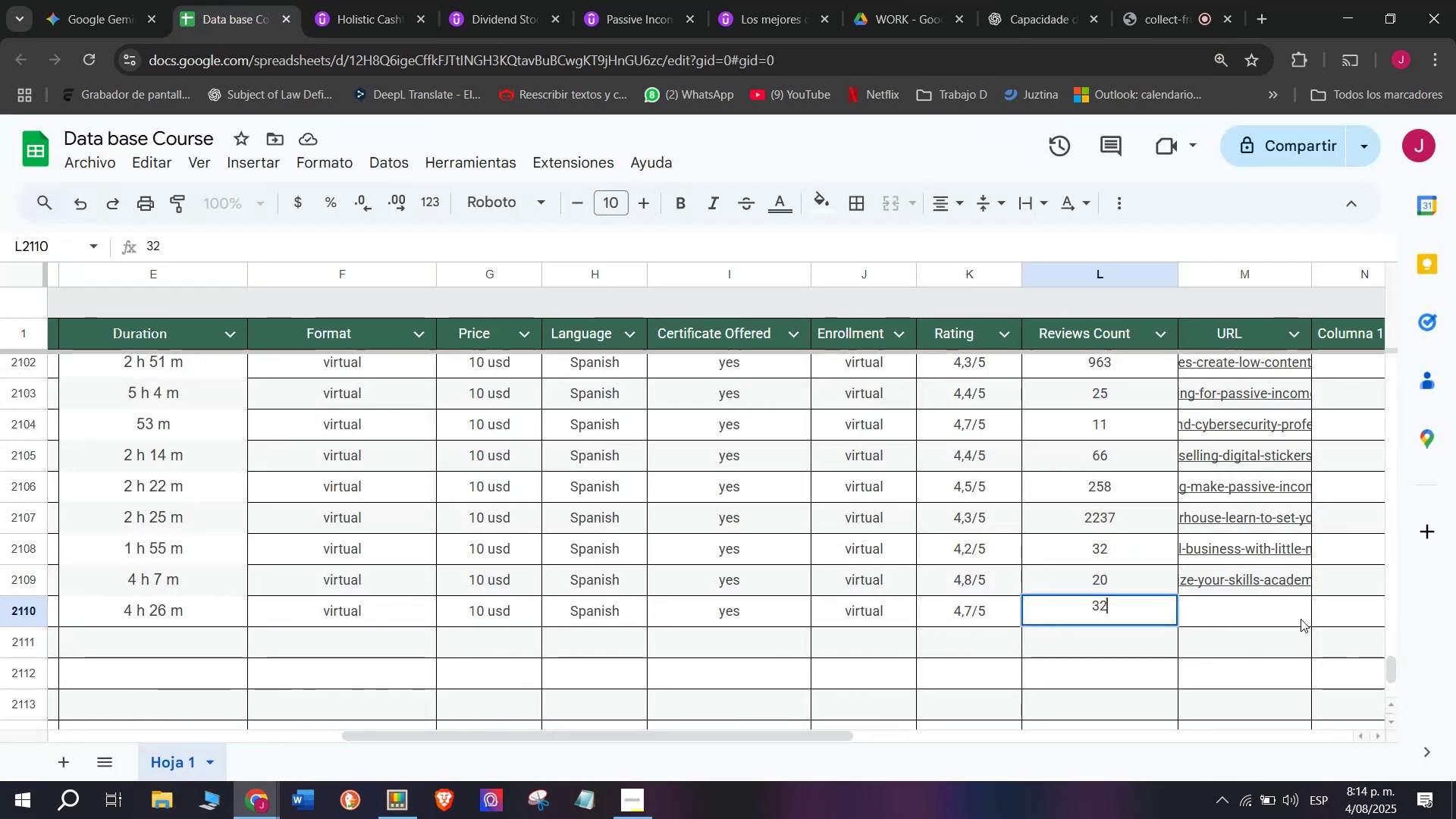 
left_click([1269, 604])
 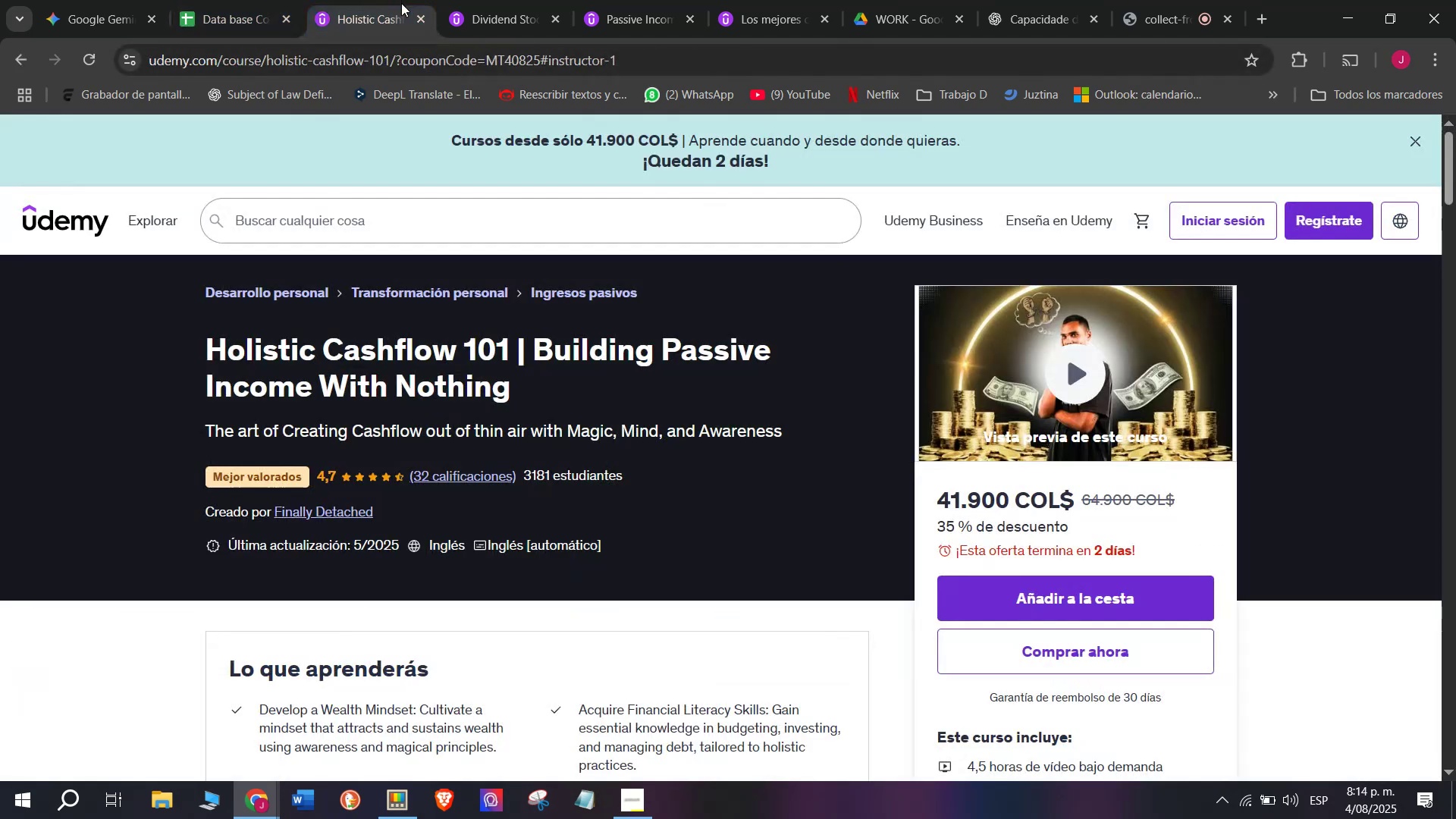 
double_click([413, 36])
 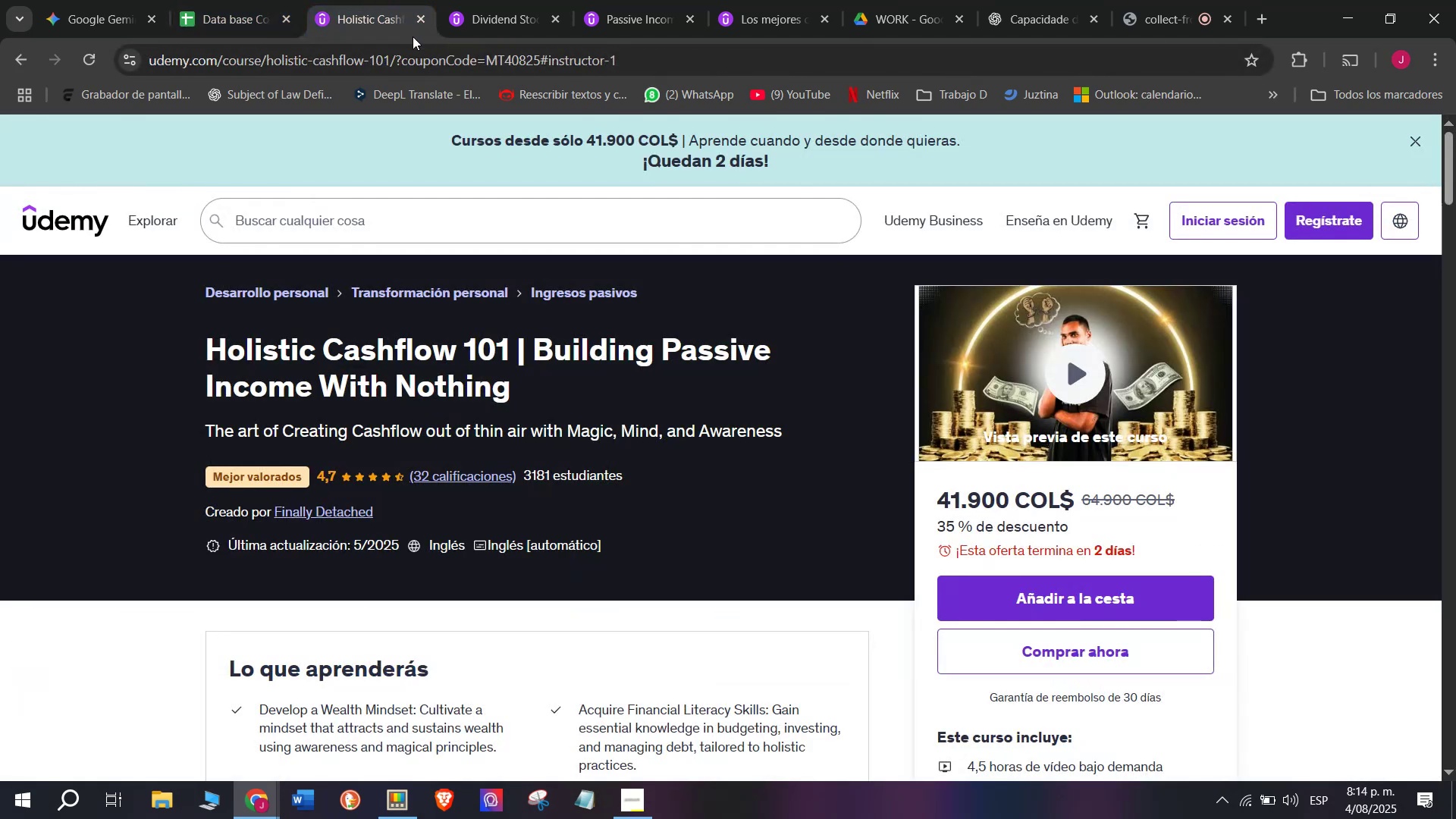 
triple_click([413, 36])
 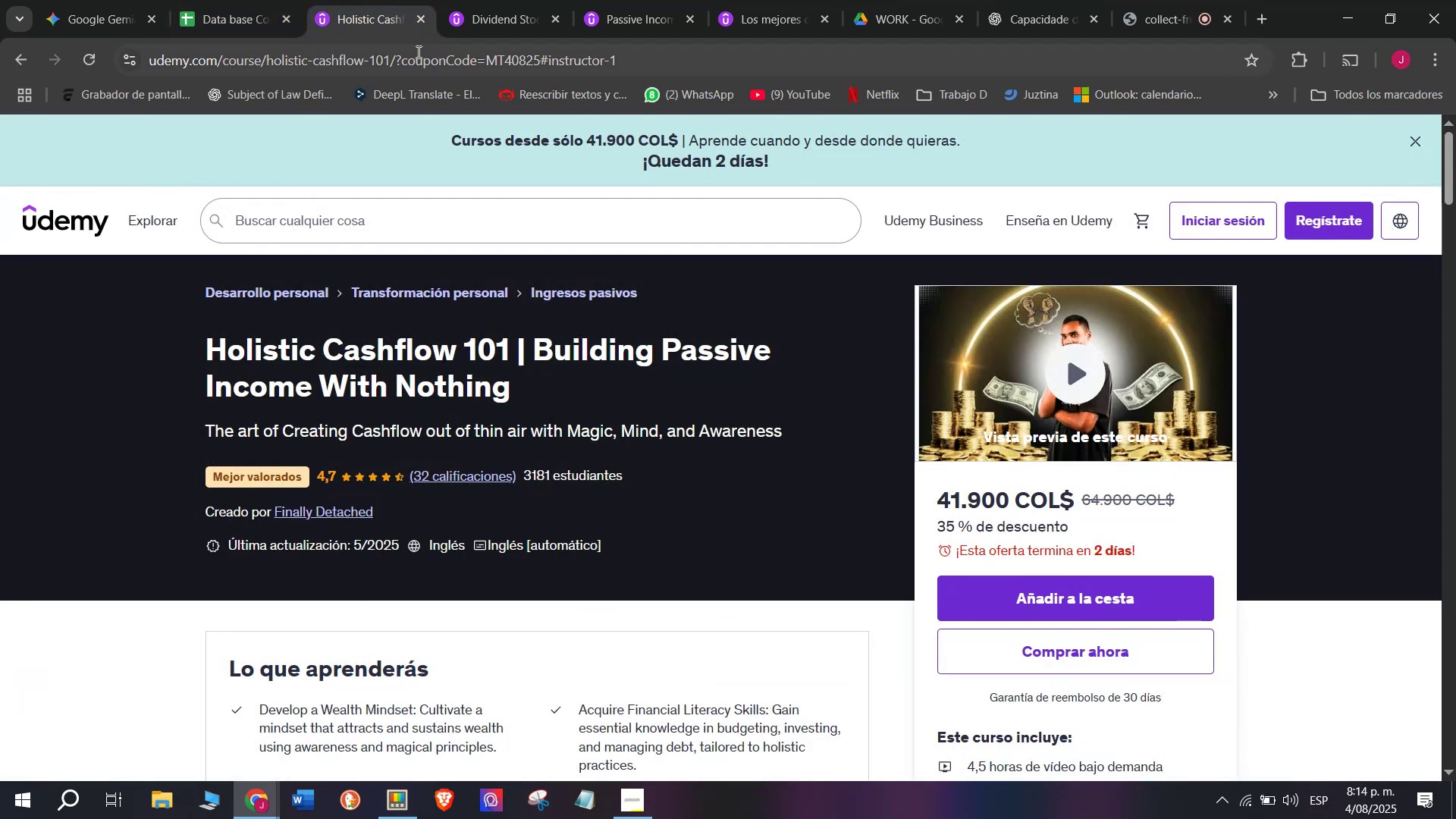 
triple_click([417, 52])
 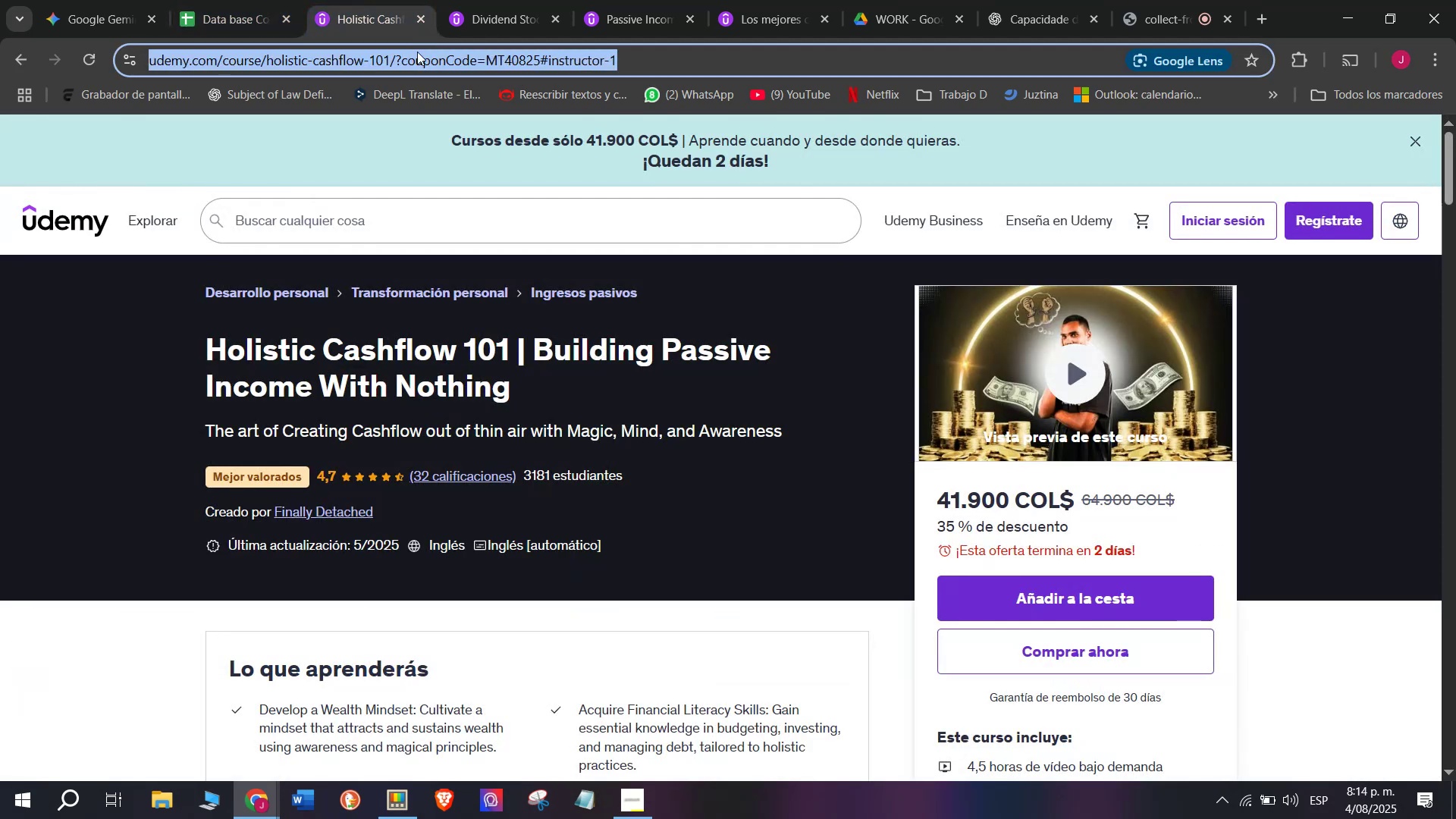 
triple_click([417, 52])
 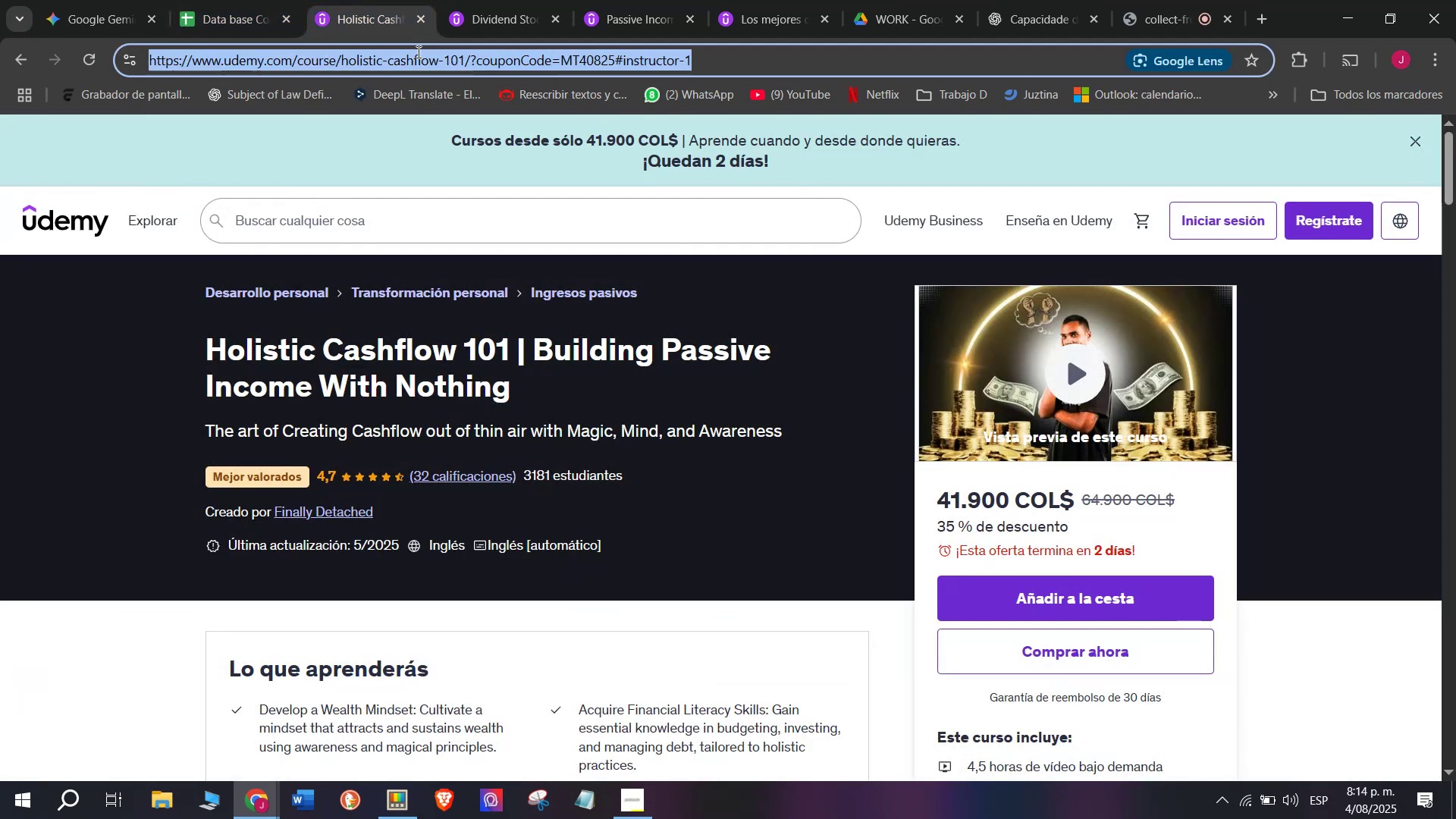 
triple_click([417, 52])
 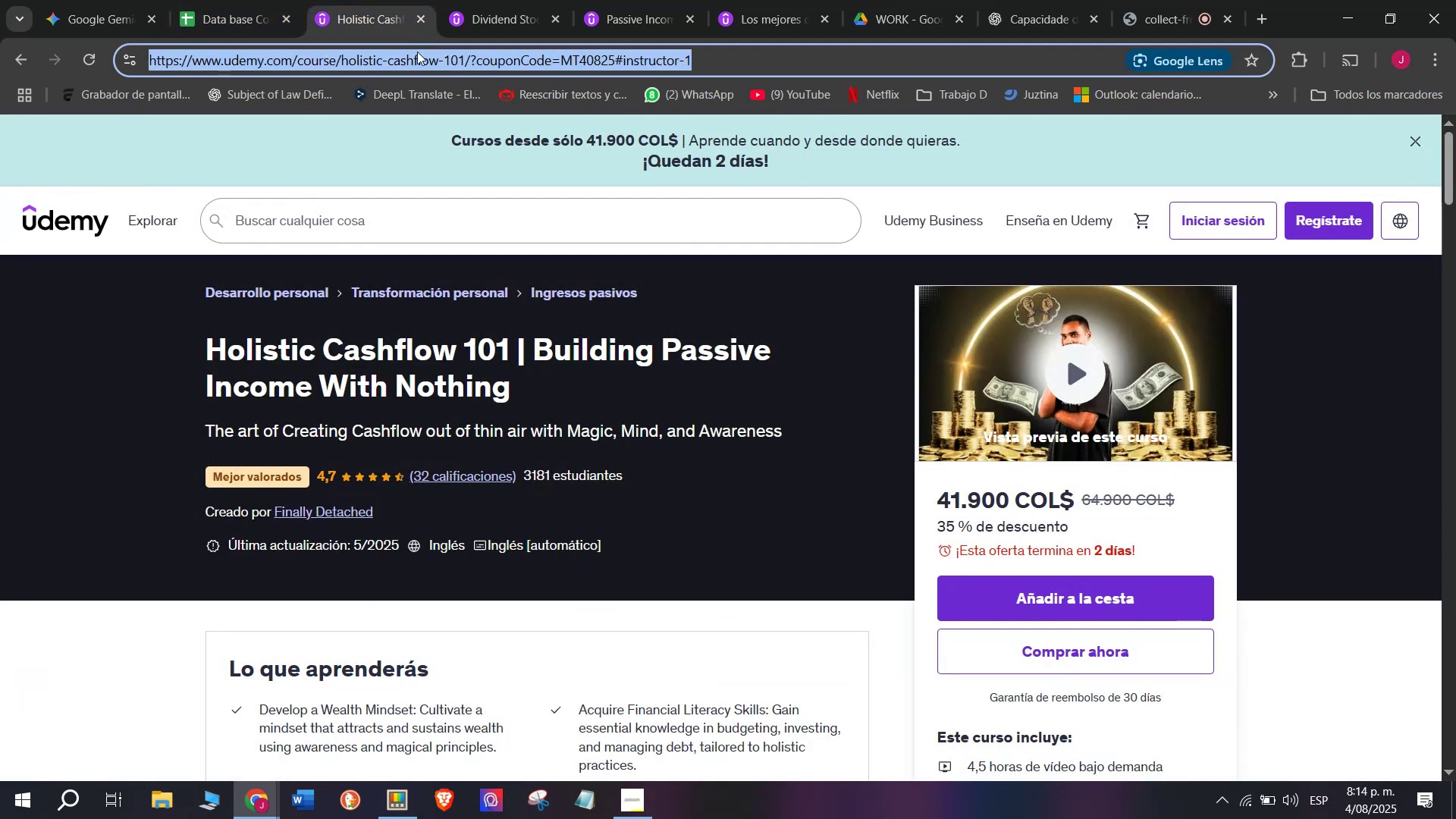 
key(Break)
 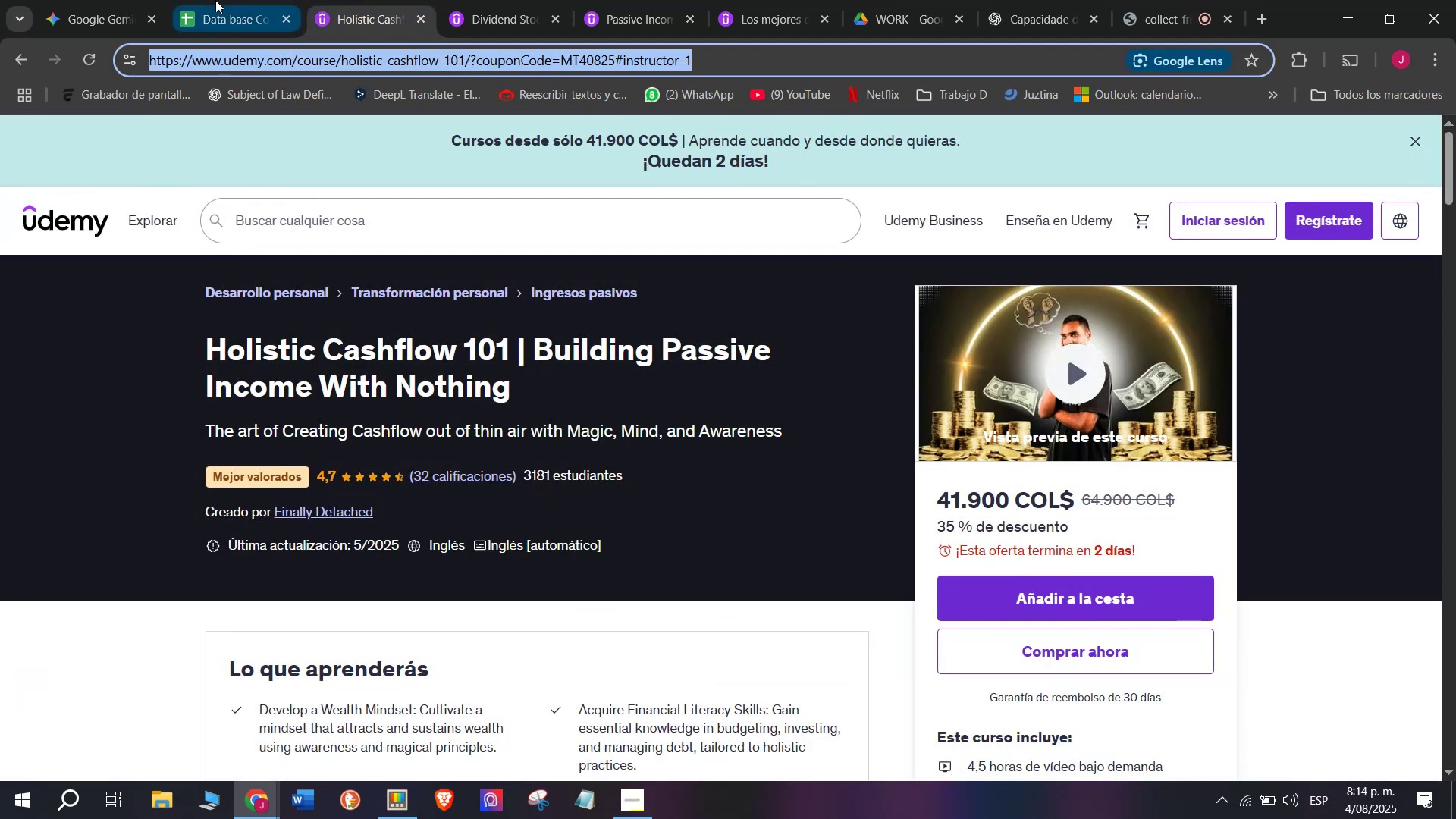 
key(Control+ControlLeft)
 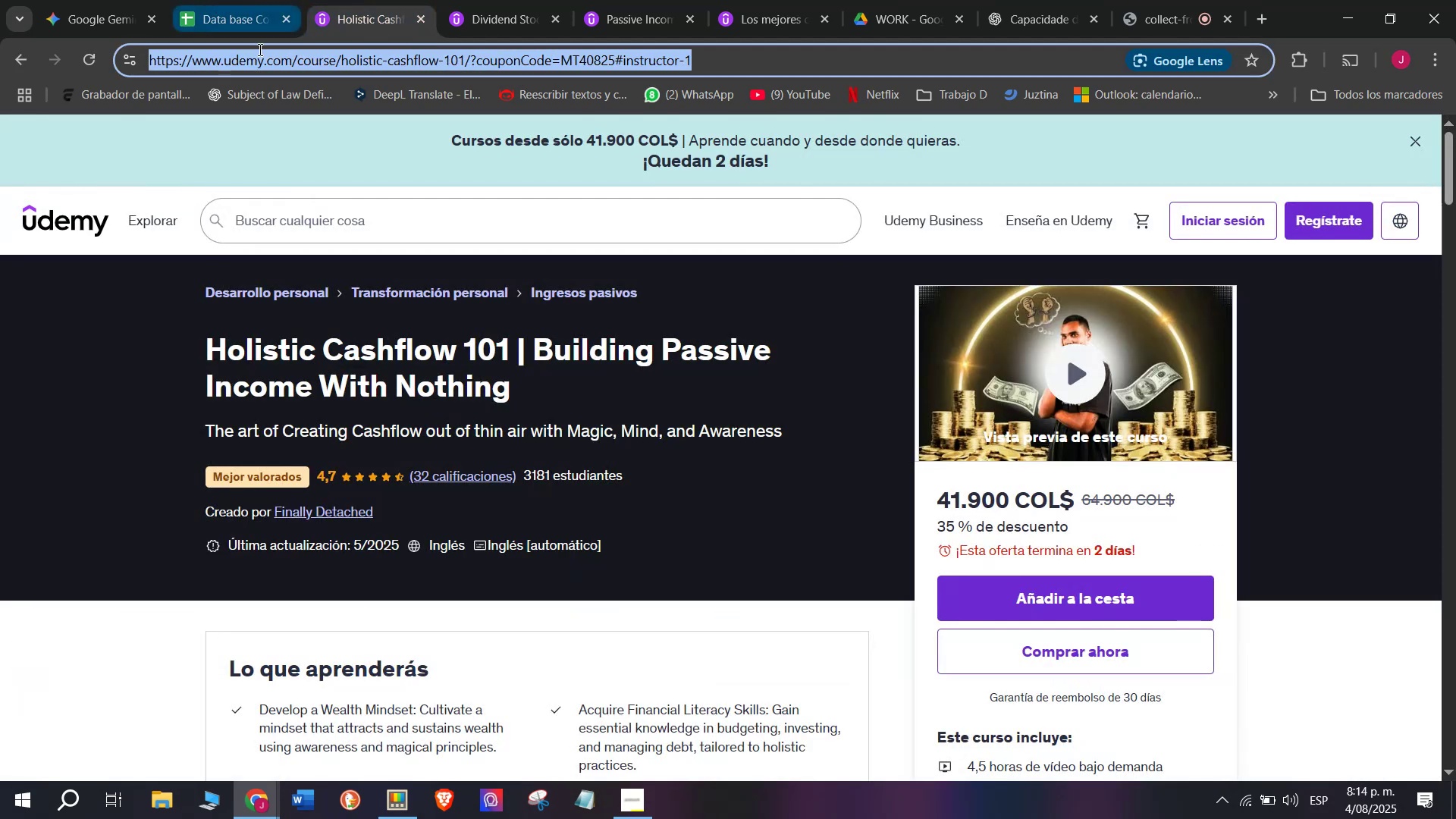 
key(Control+C)
 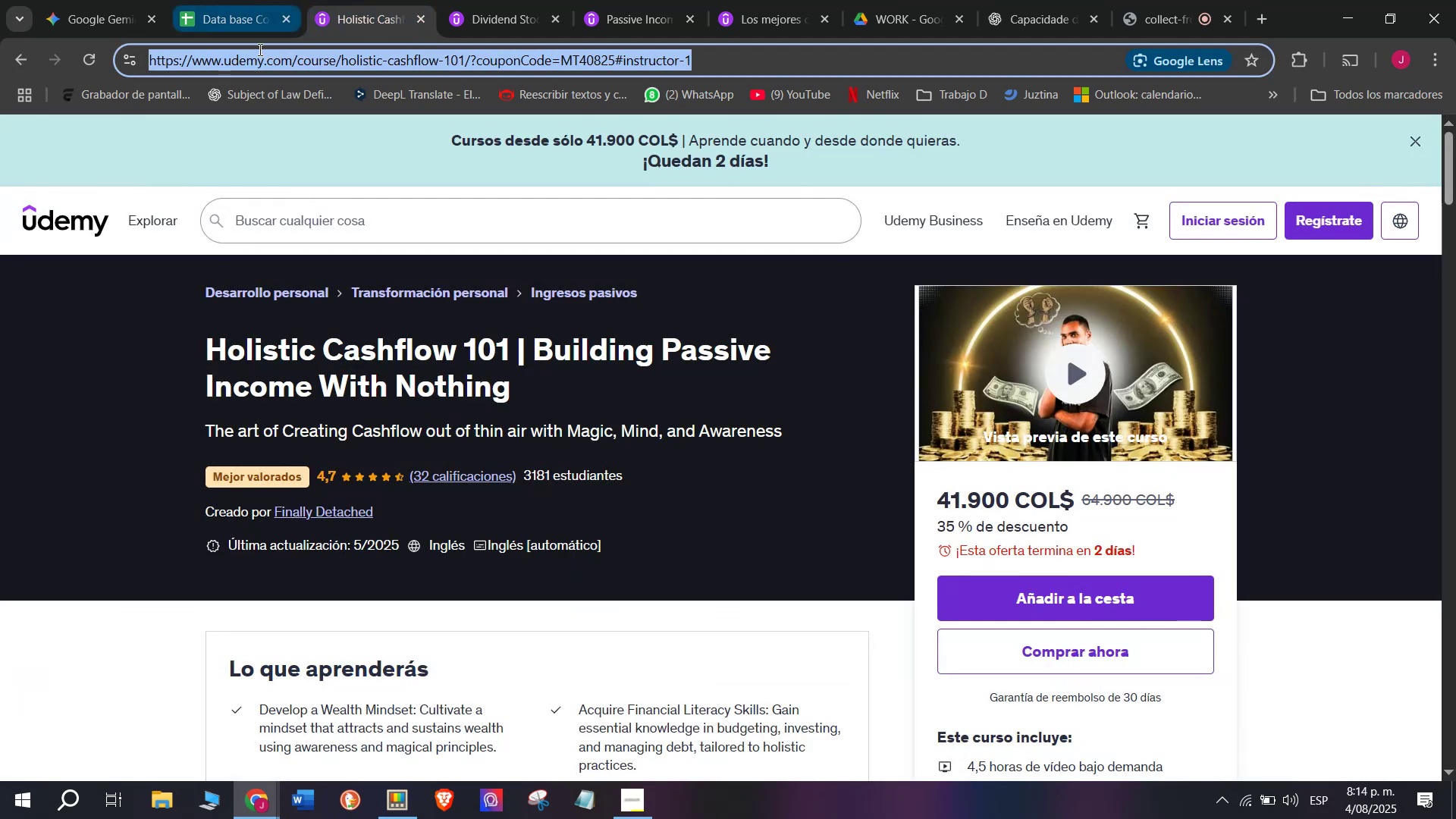 
triple_click([215, 0])
 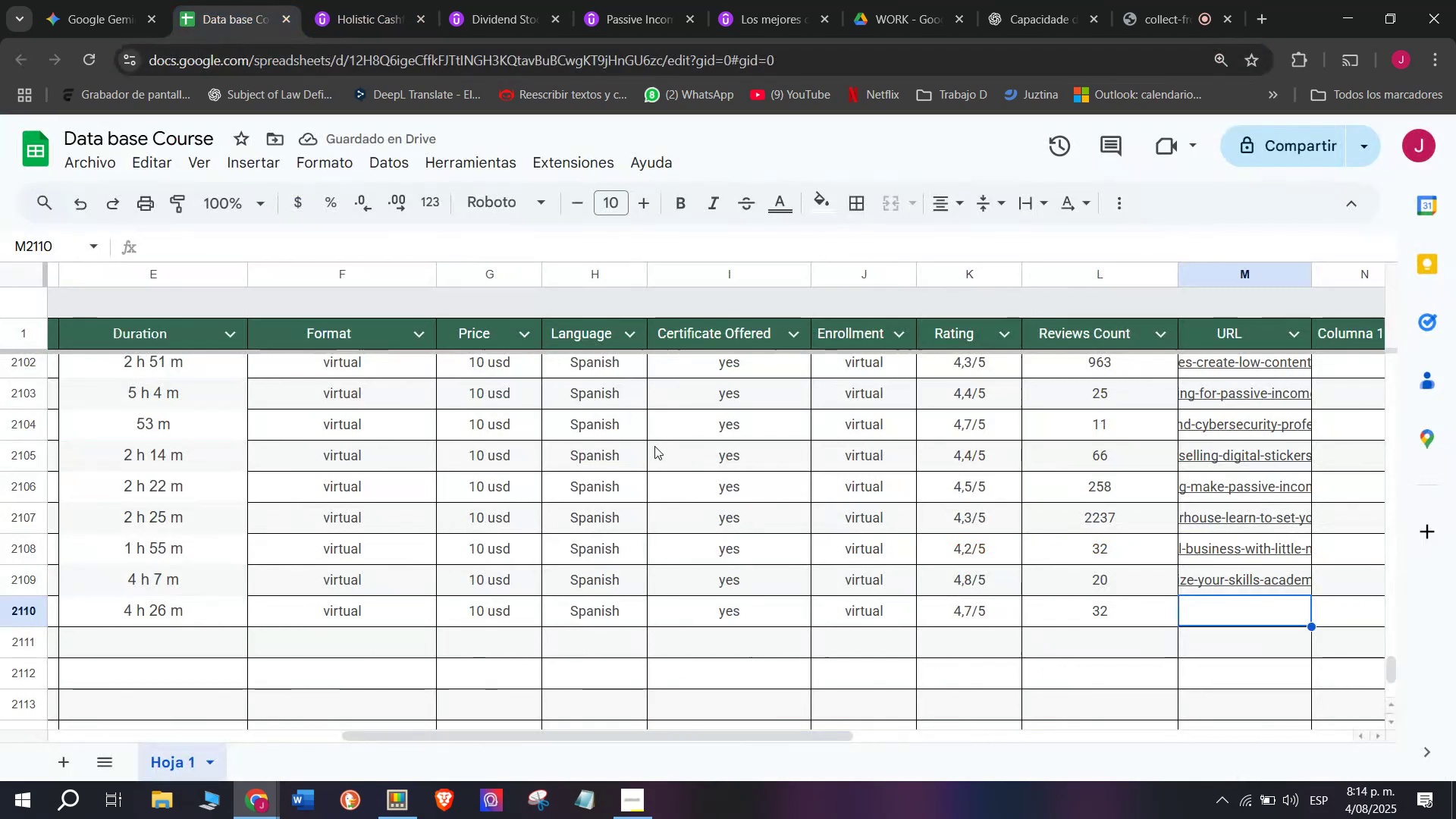 
key(Z)
 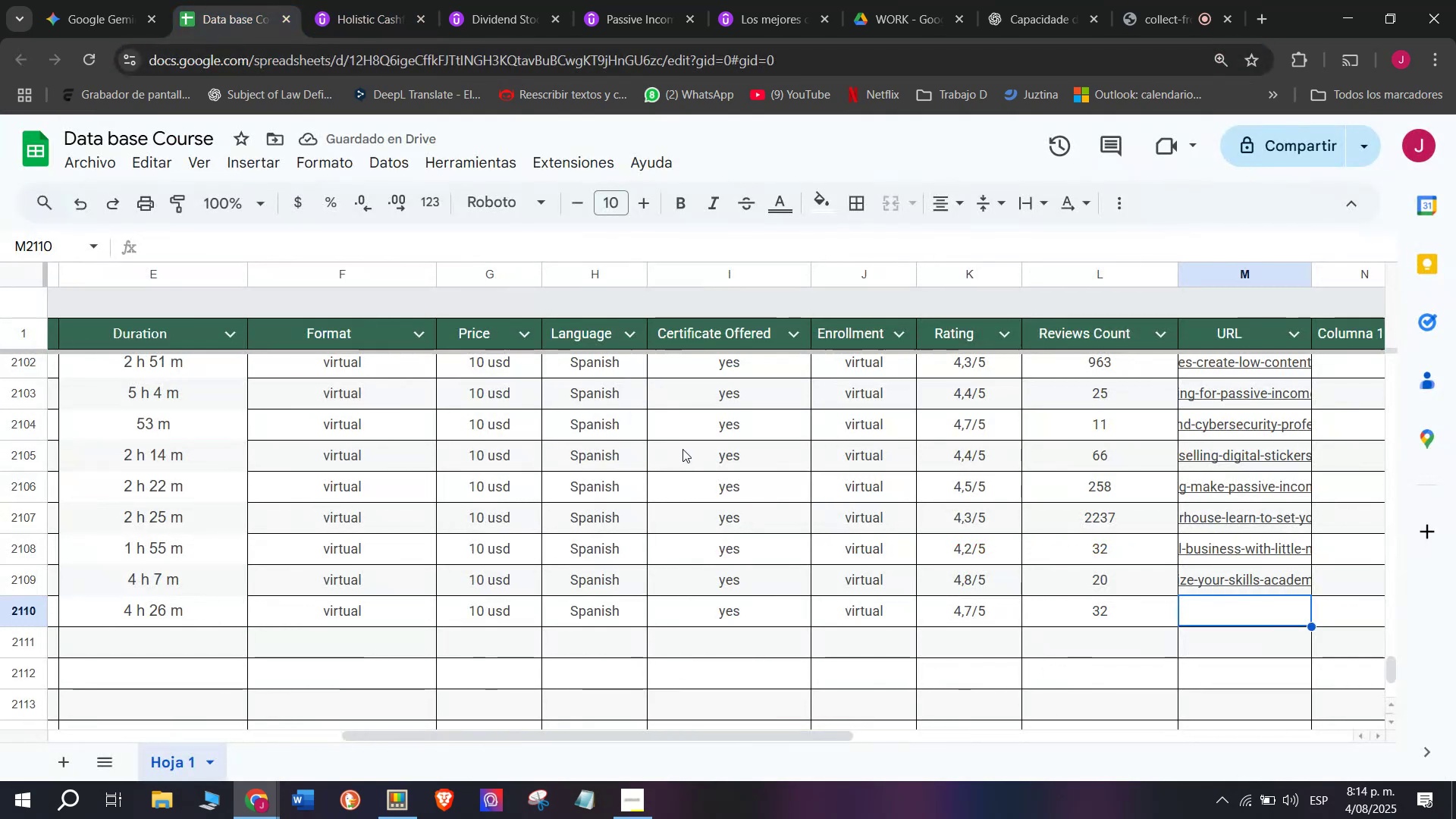 
key(Control+ControlLeft)
 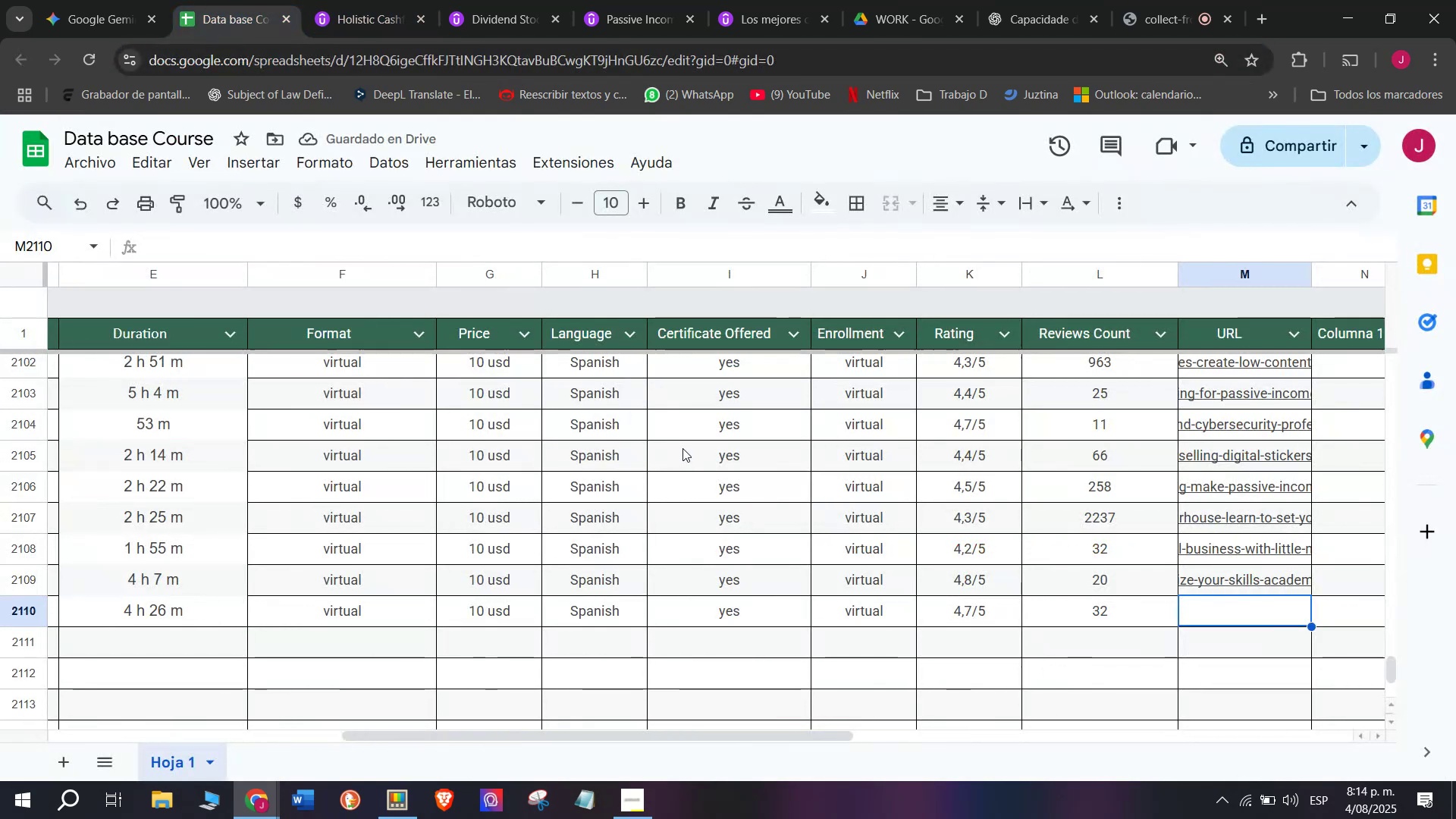 
key(Control+V)
 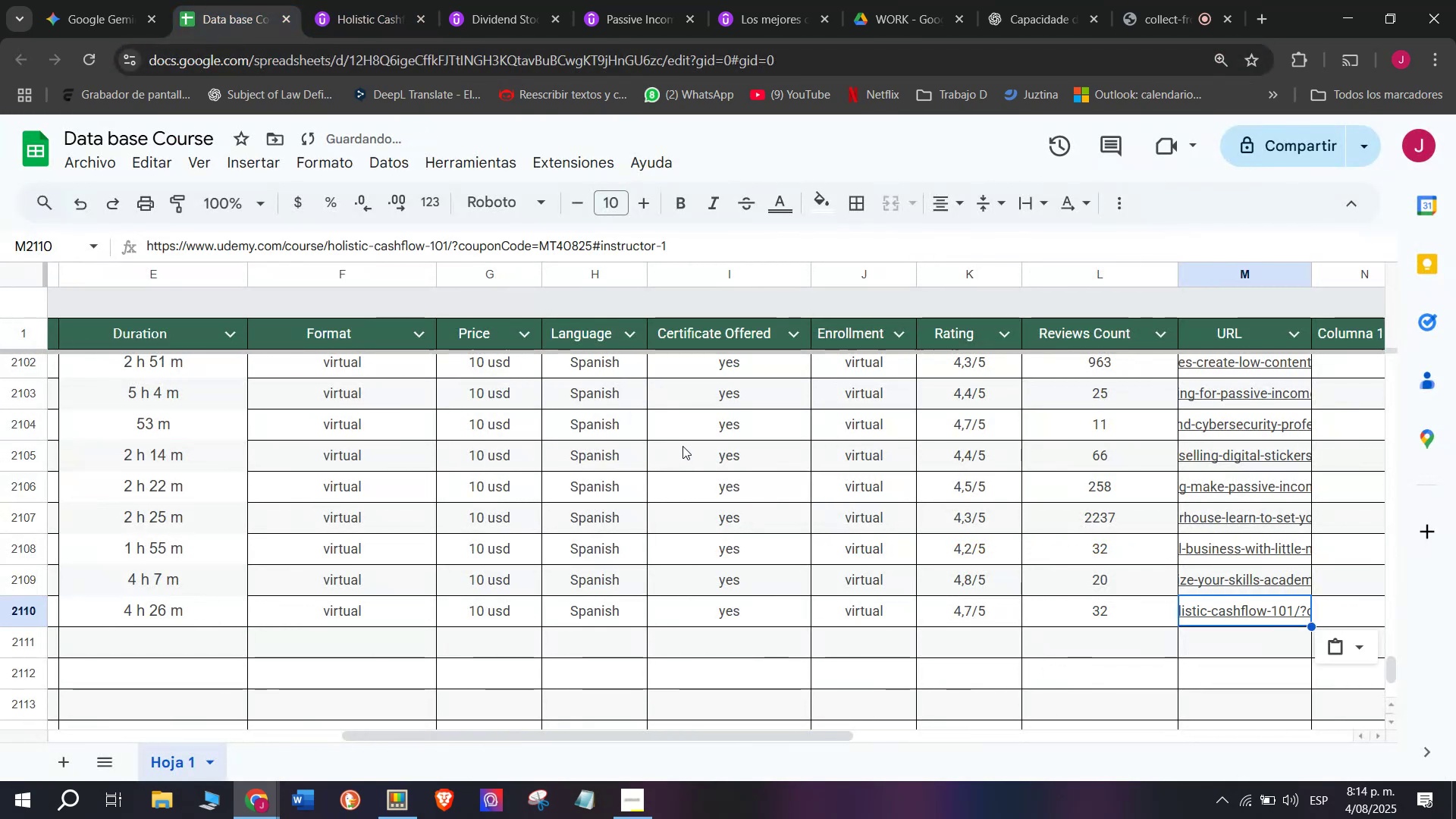 
scroll: coordinate [379, 487], scroll_direction: up, amount: 4.0
 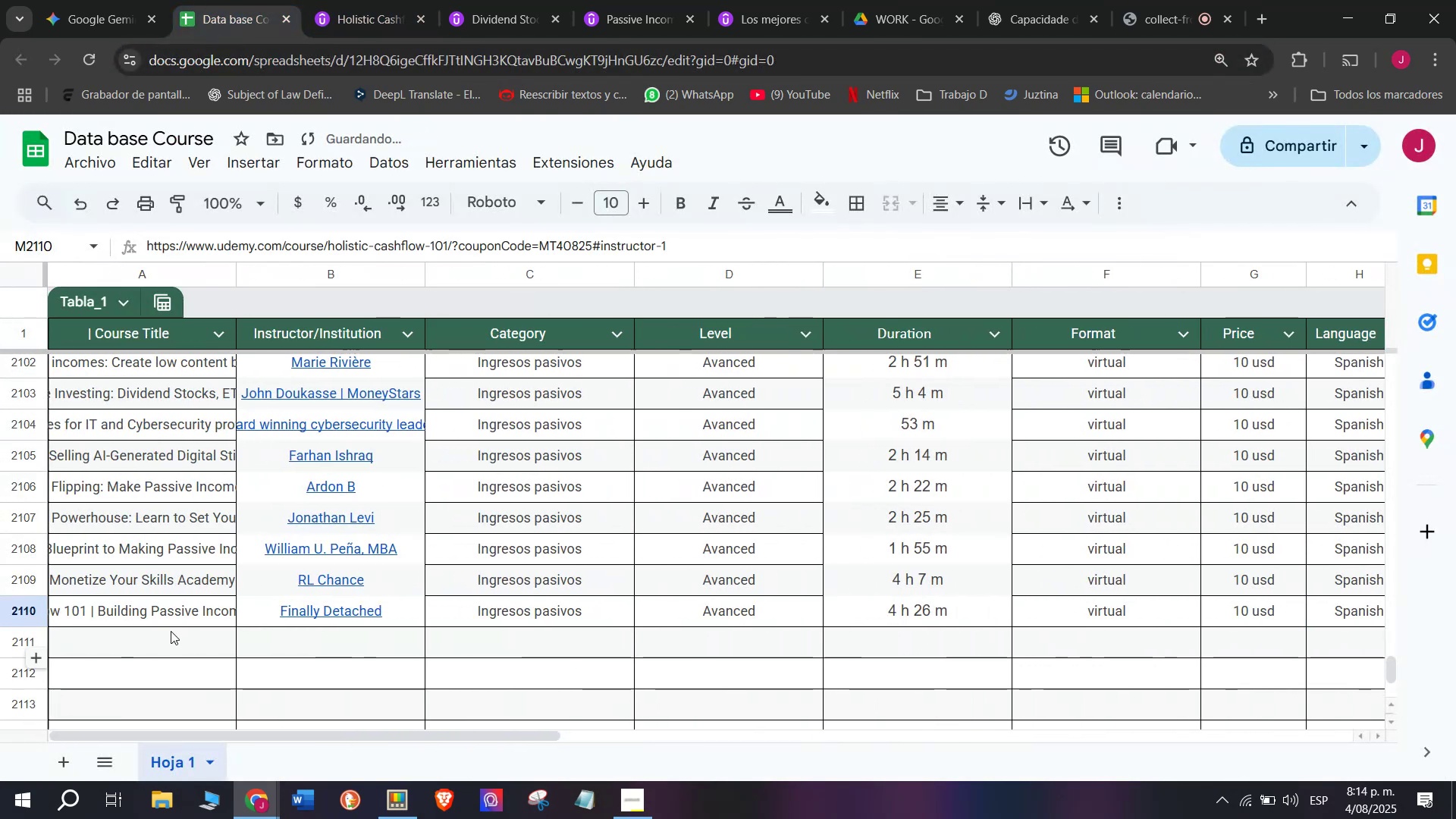 
left_click([171, 631])
 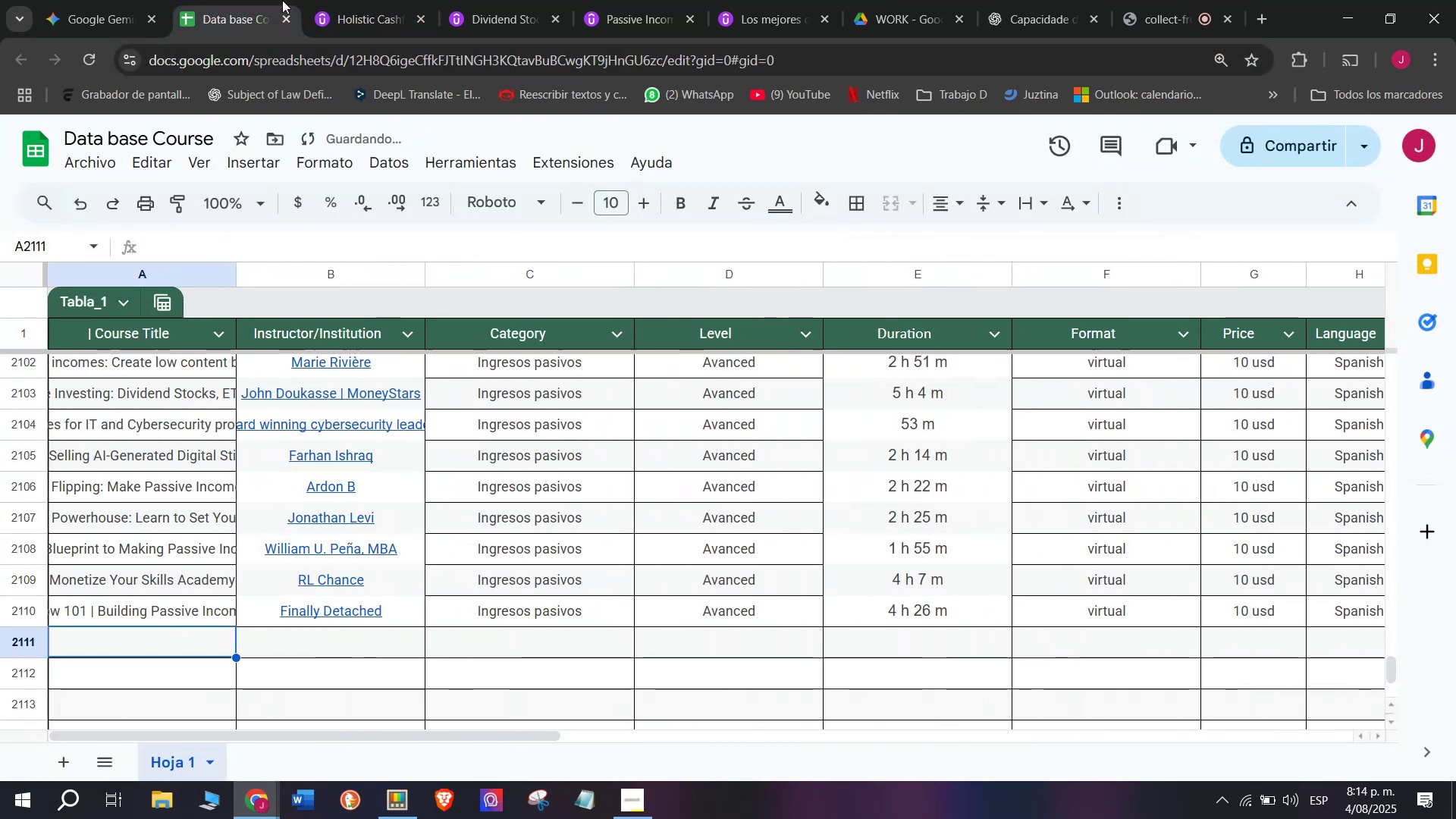 
left_click([347, 0])
 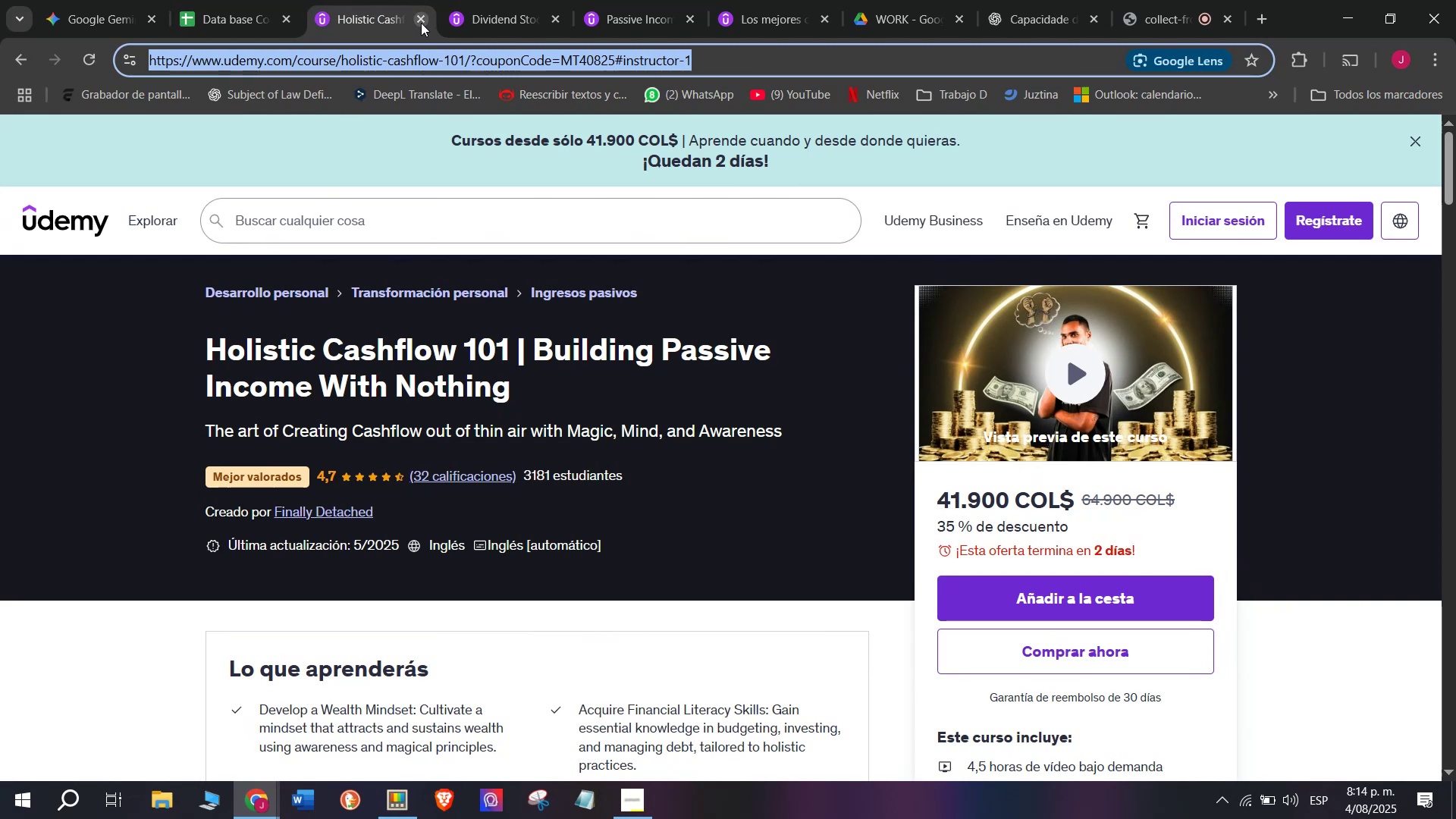 
left_click([422, 22])
 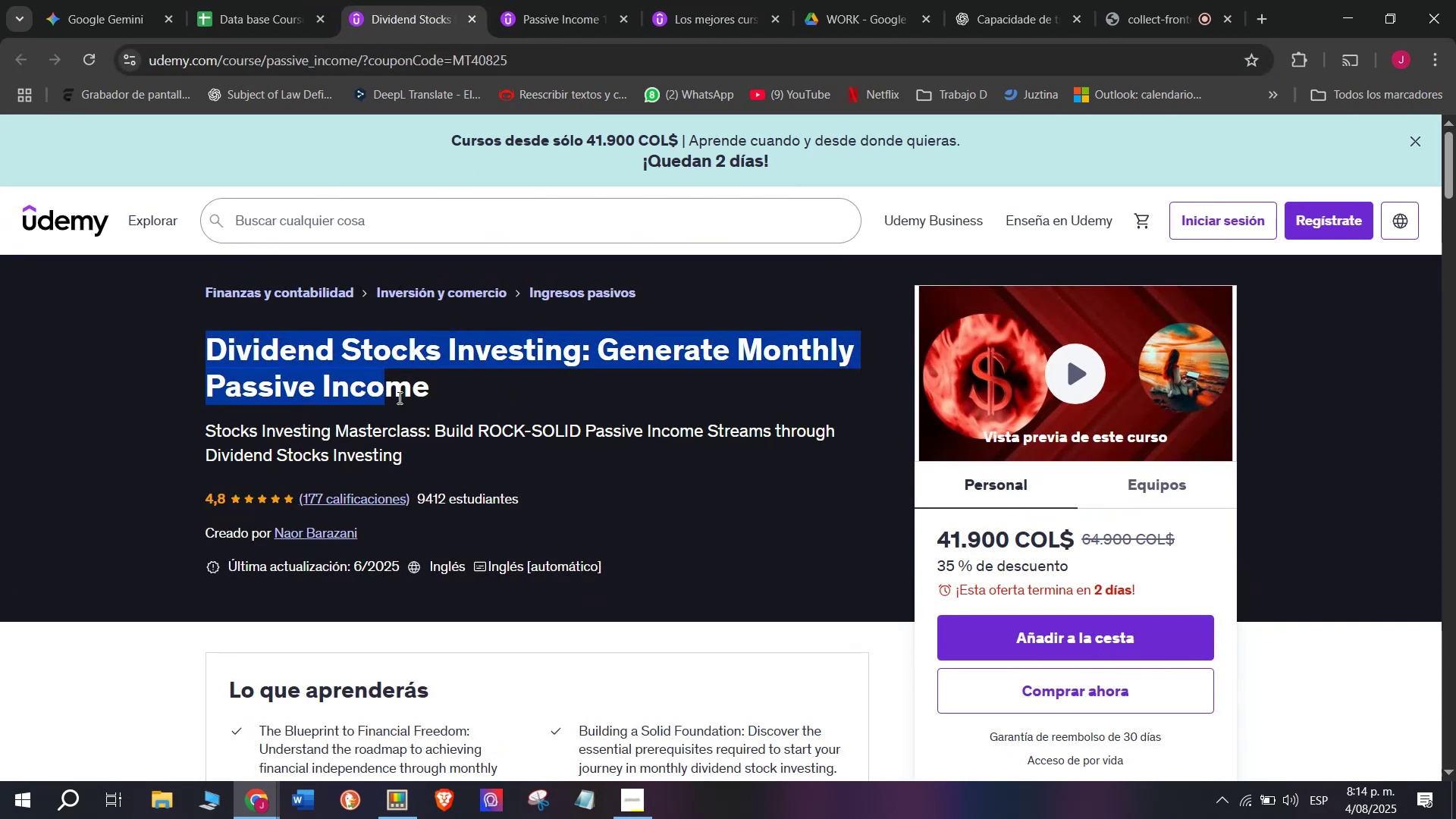 
right_click([367, 390])
 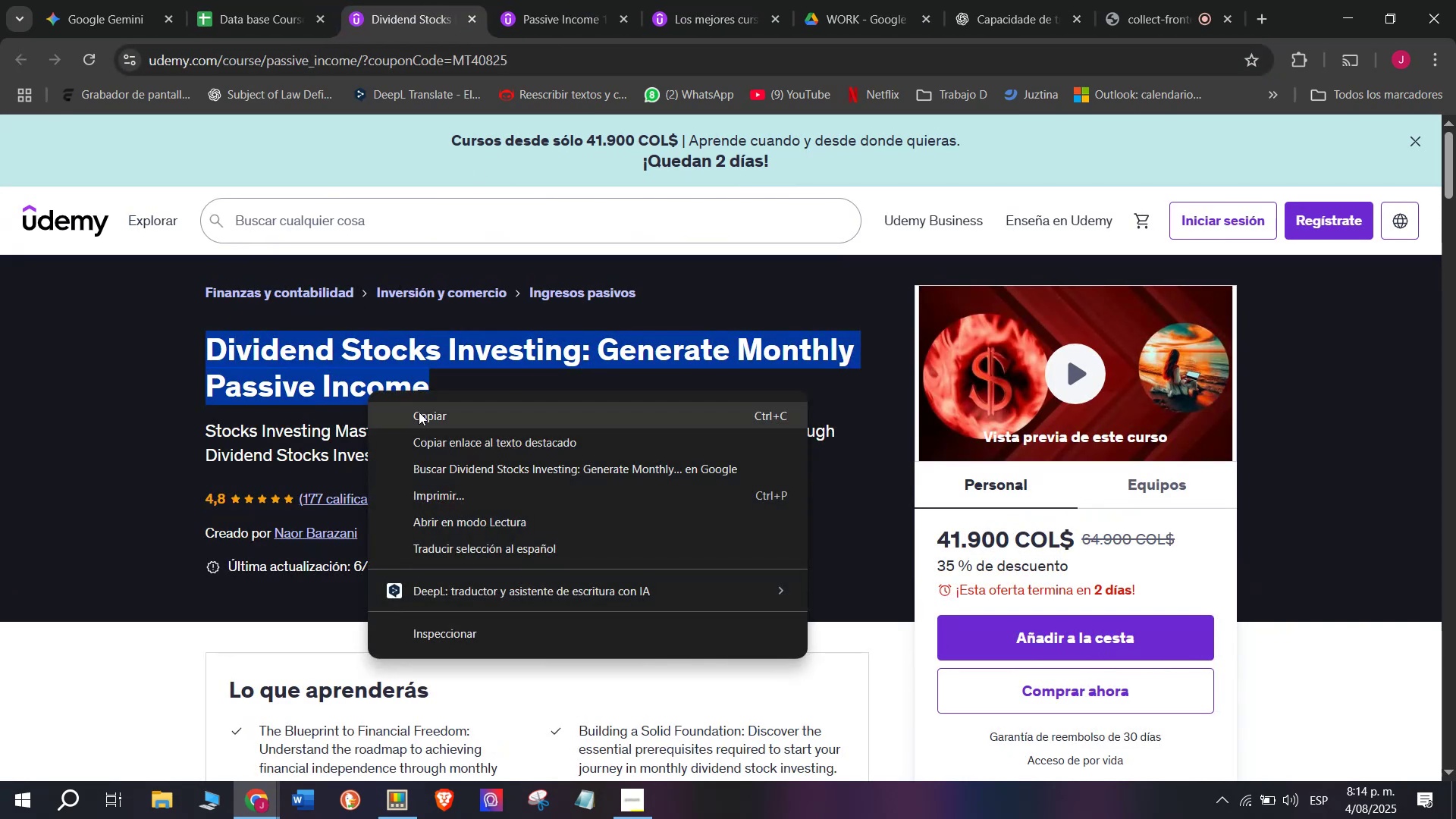 
left_click([419, 412])
 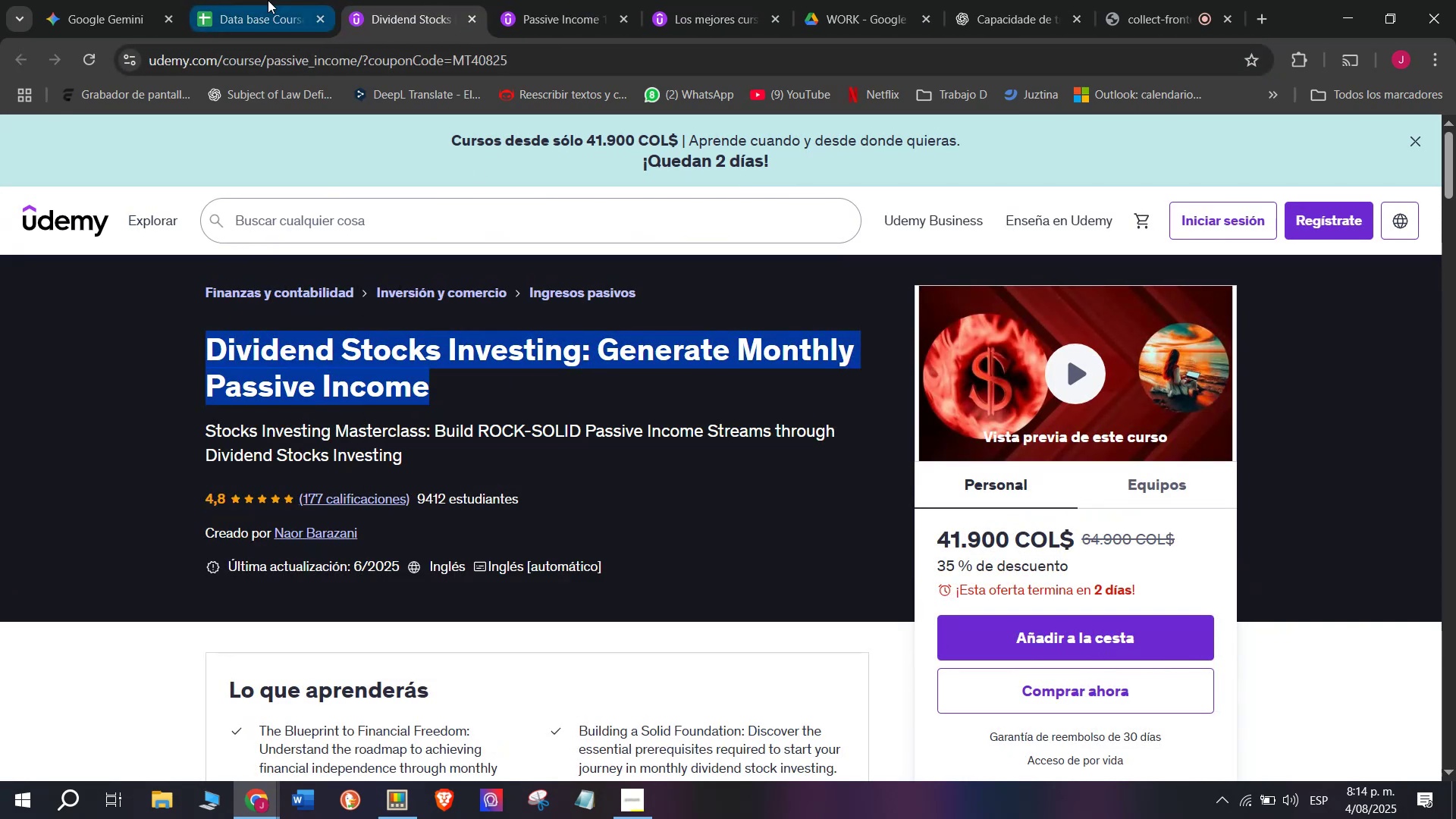 
left_click([268, 0])
 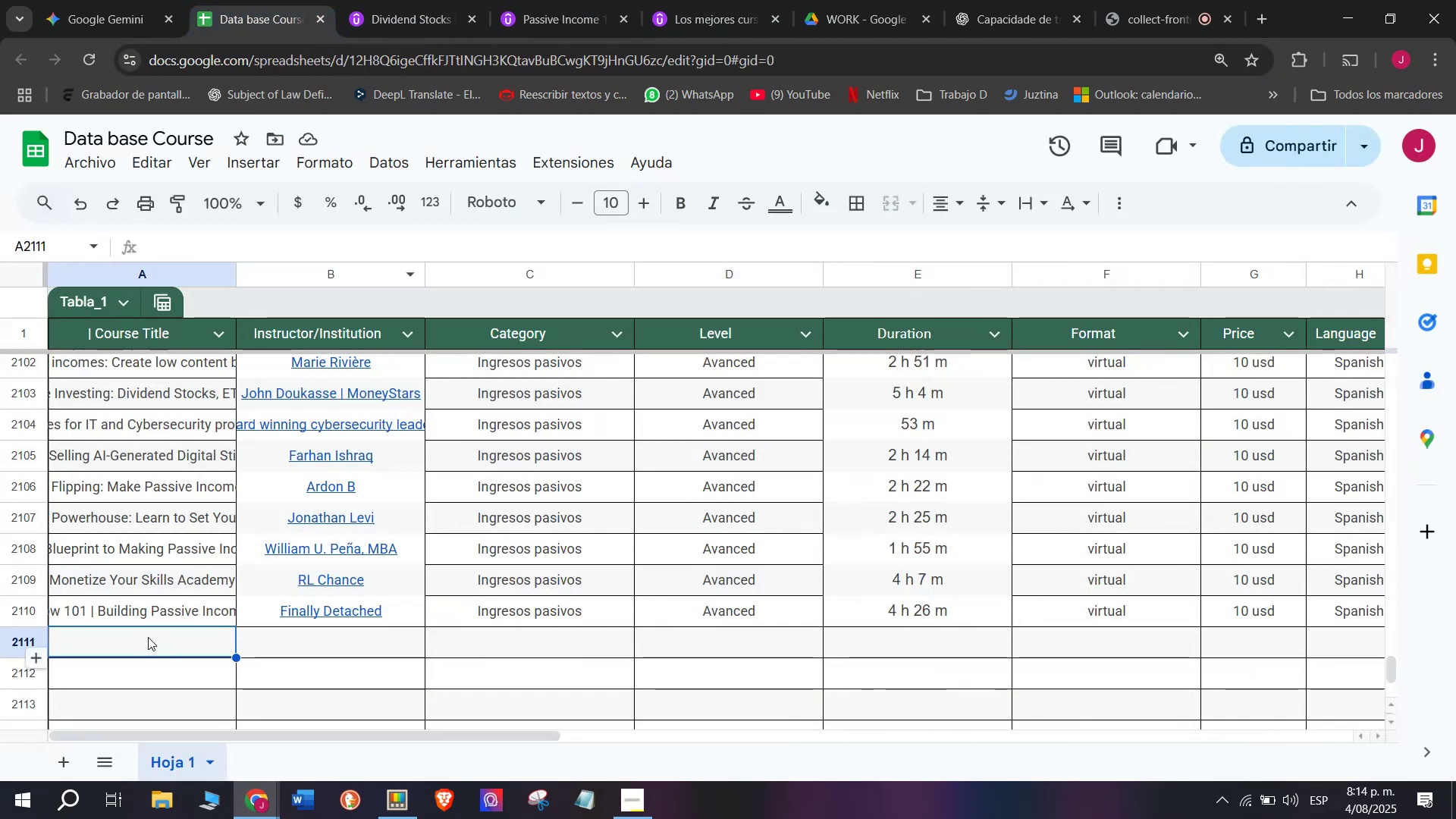 
double_click([148, 636])
 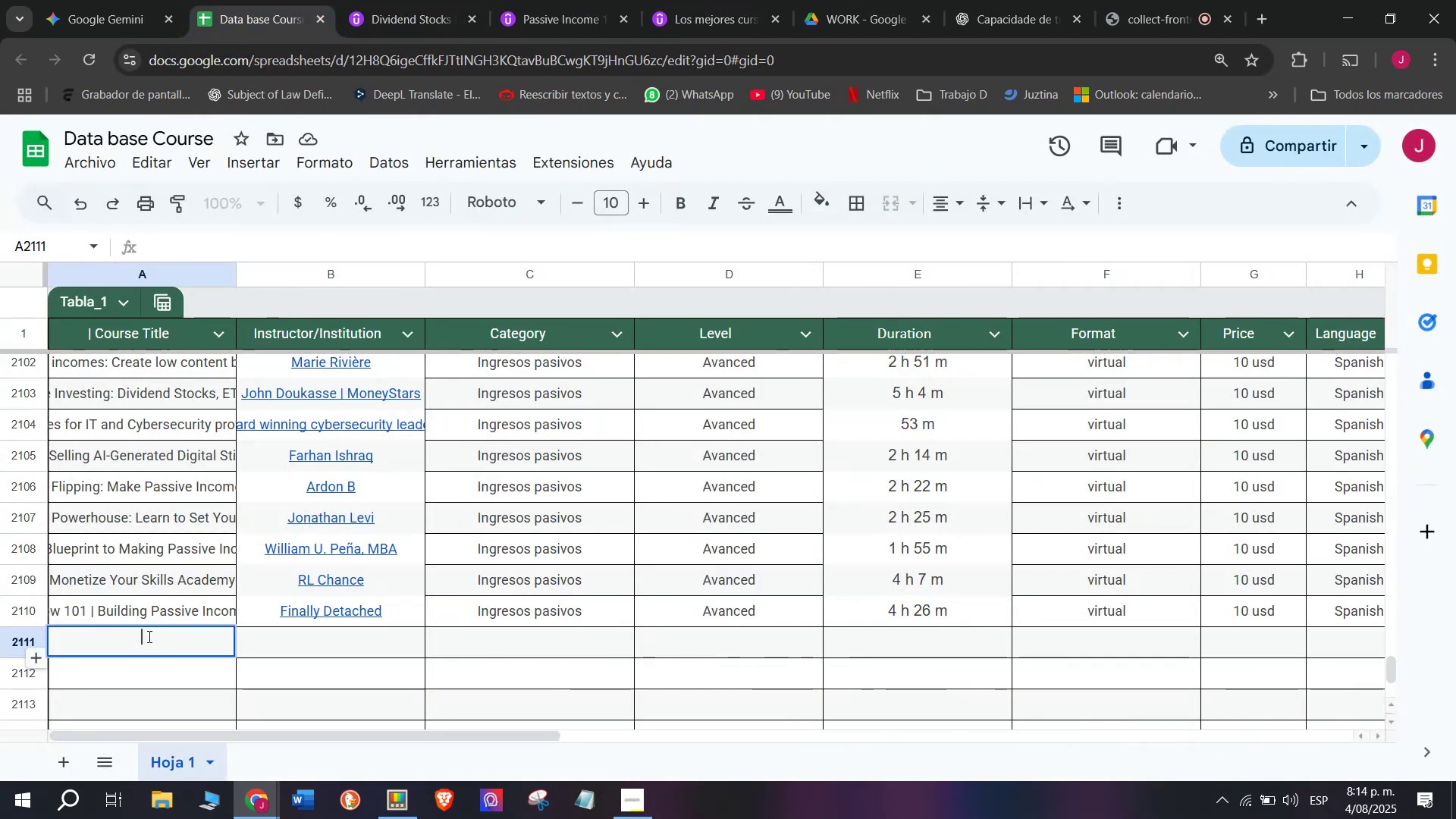 
right_click([148, 636])
 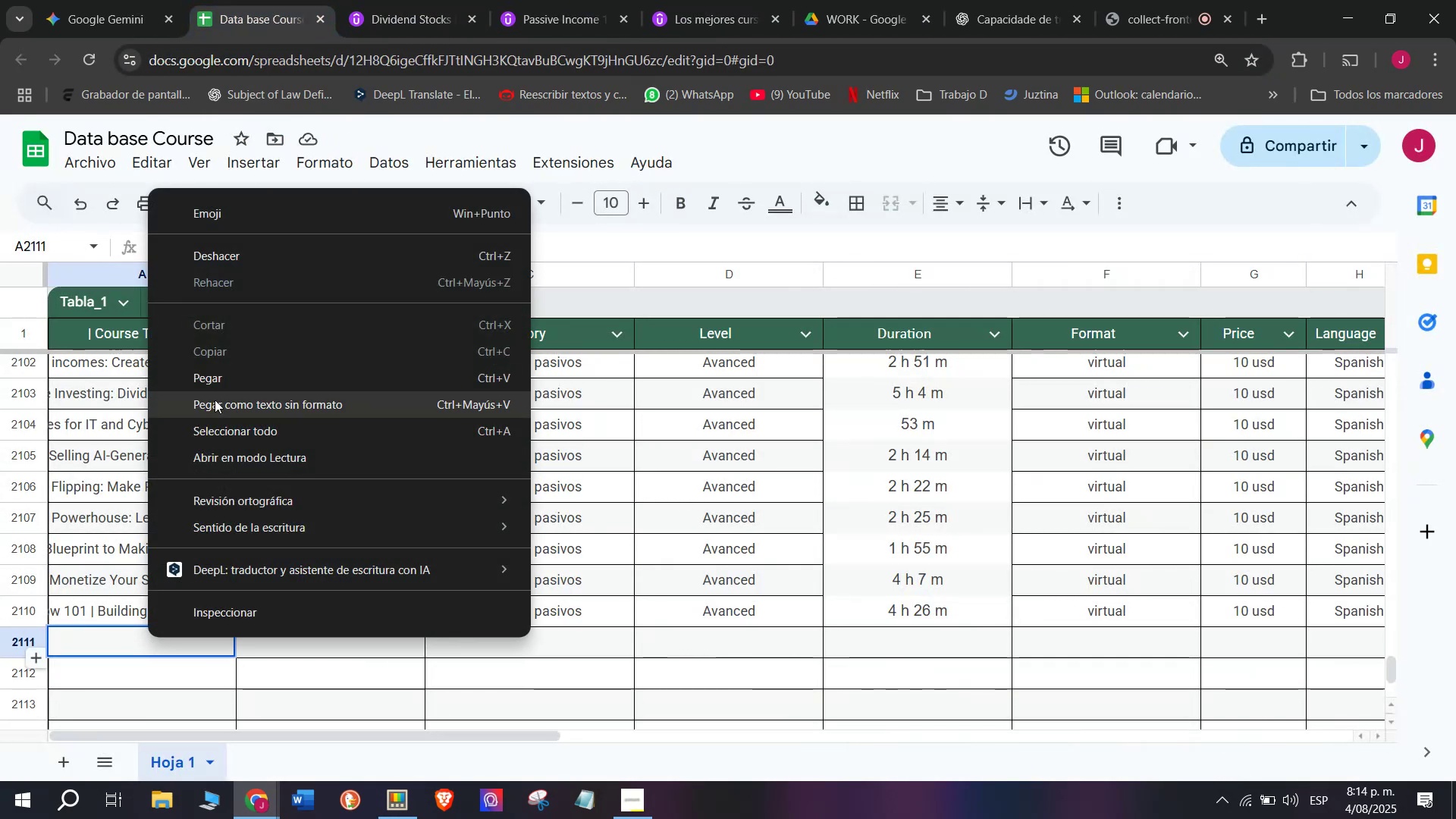 
mouse_move([221, 407])
 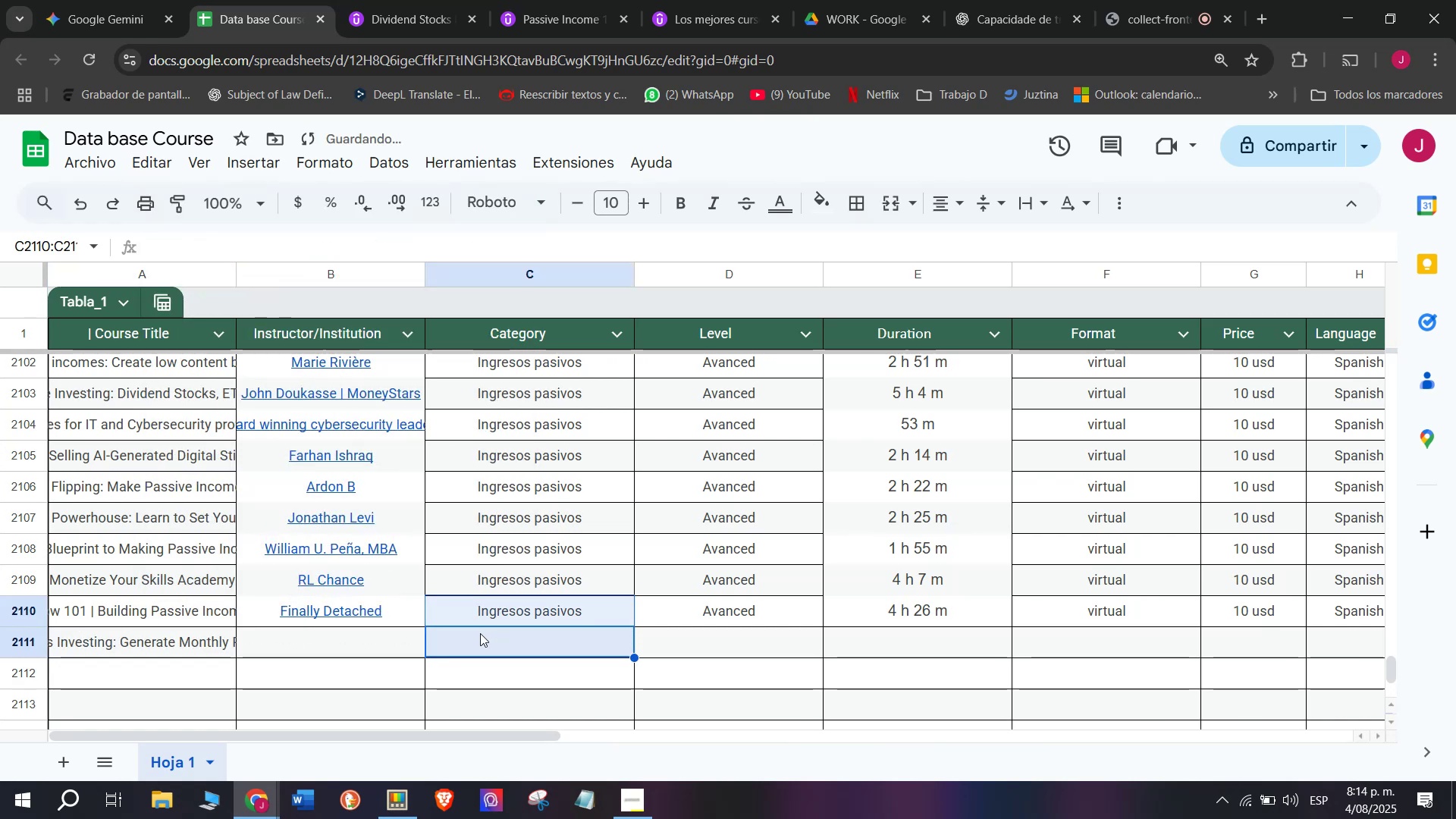 
left_click([381, 0])
 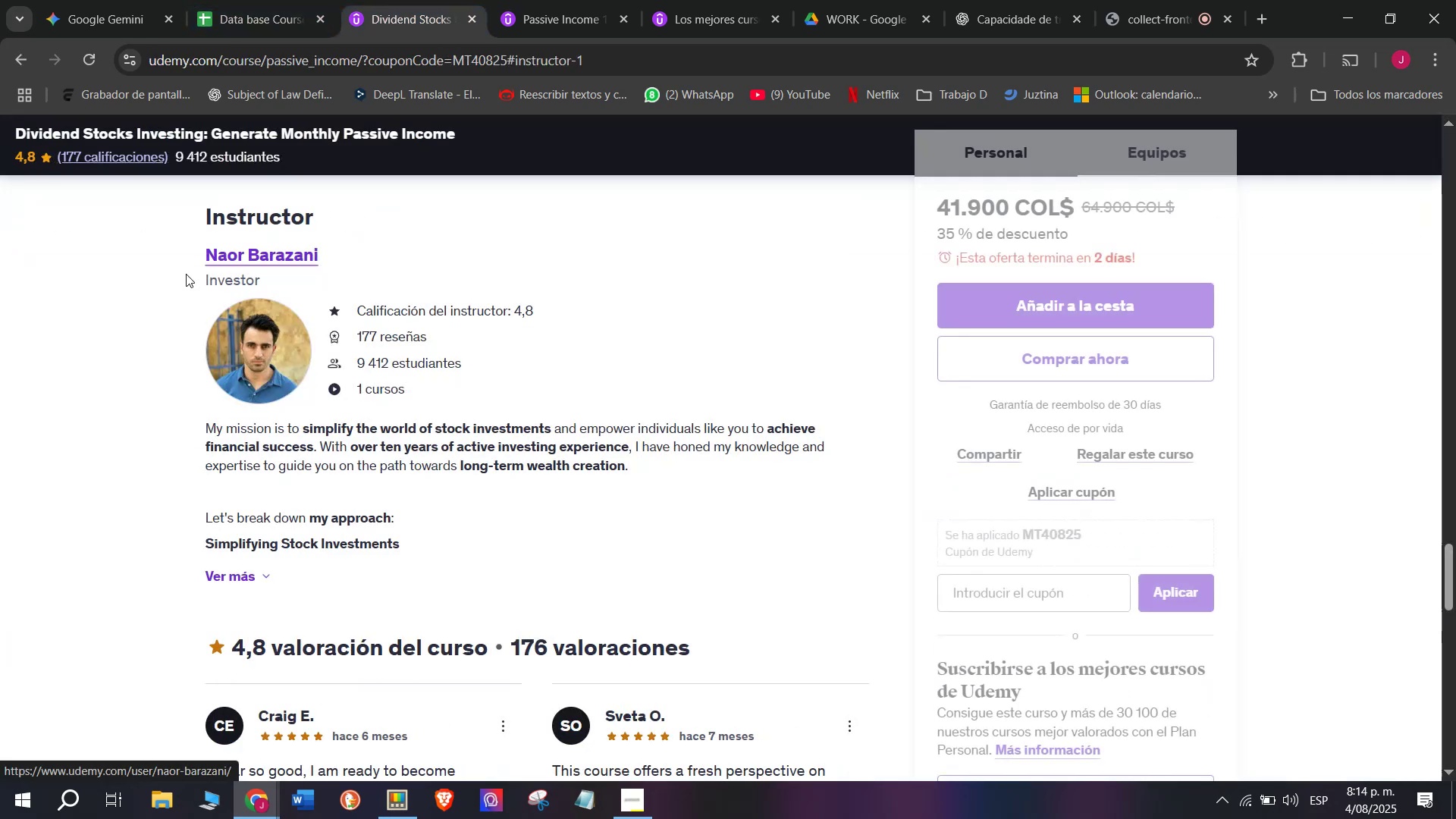 
key(Control+ControlLeft)
 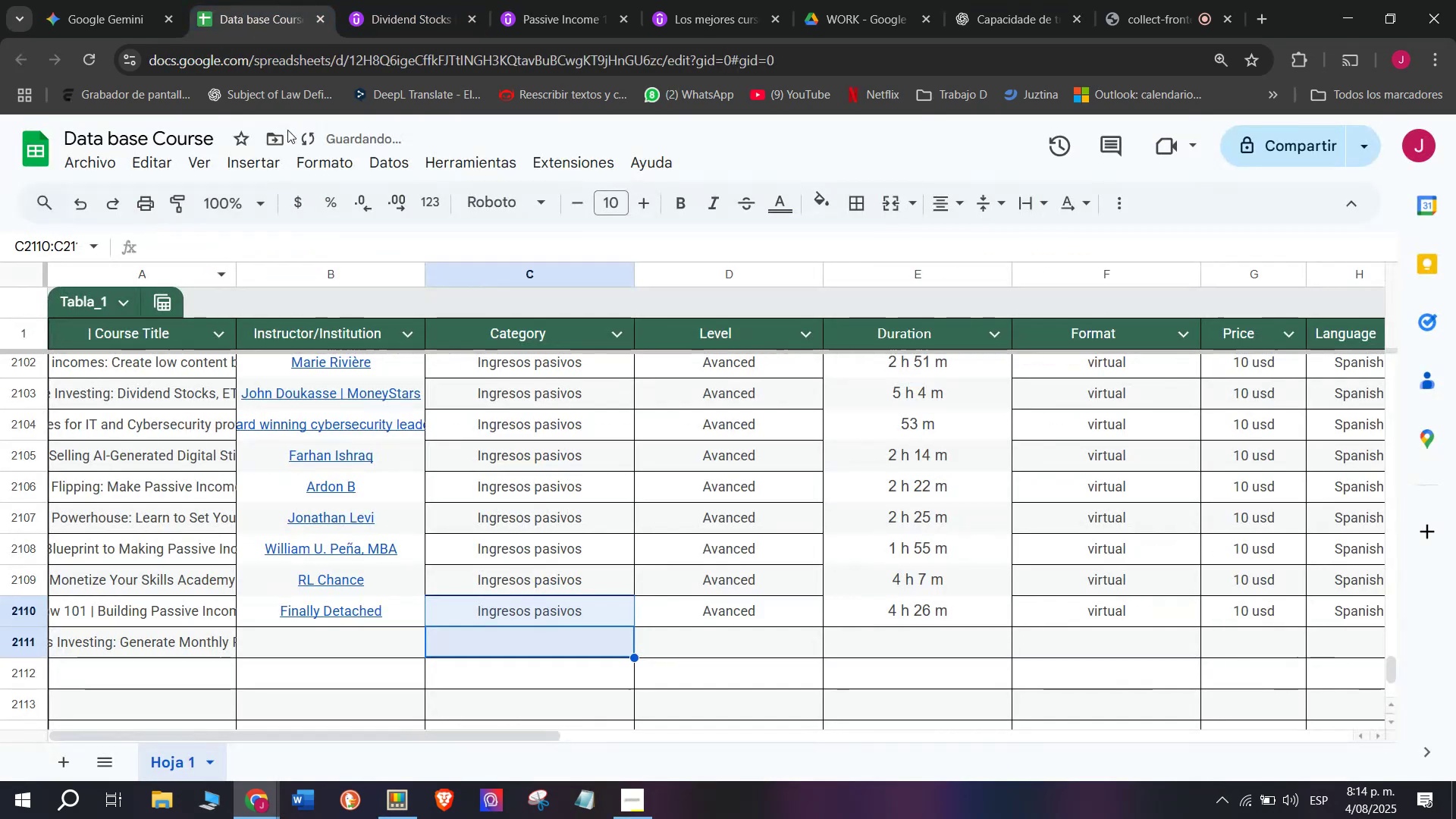 
key(Control+C)
 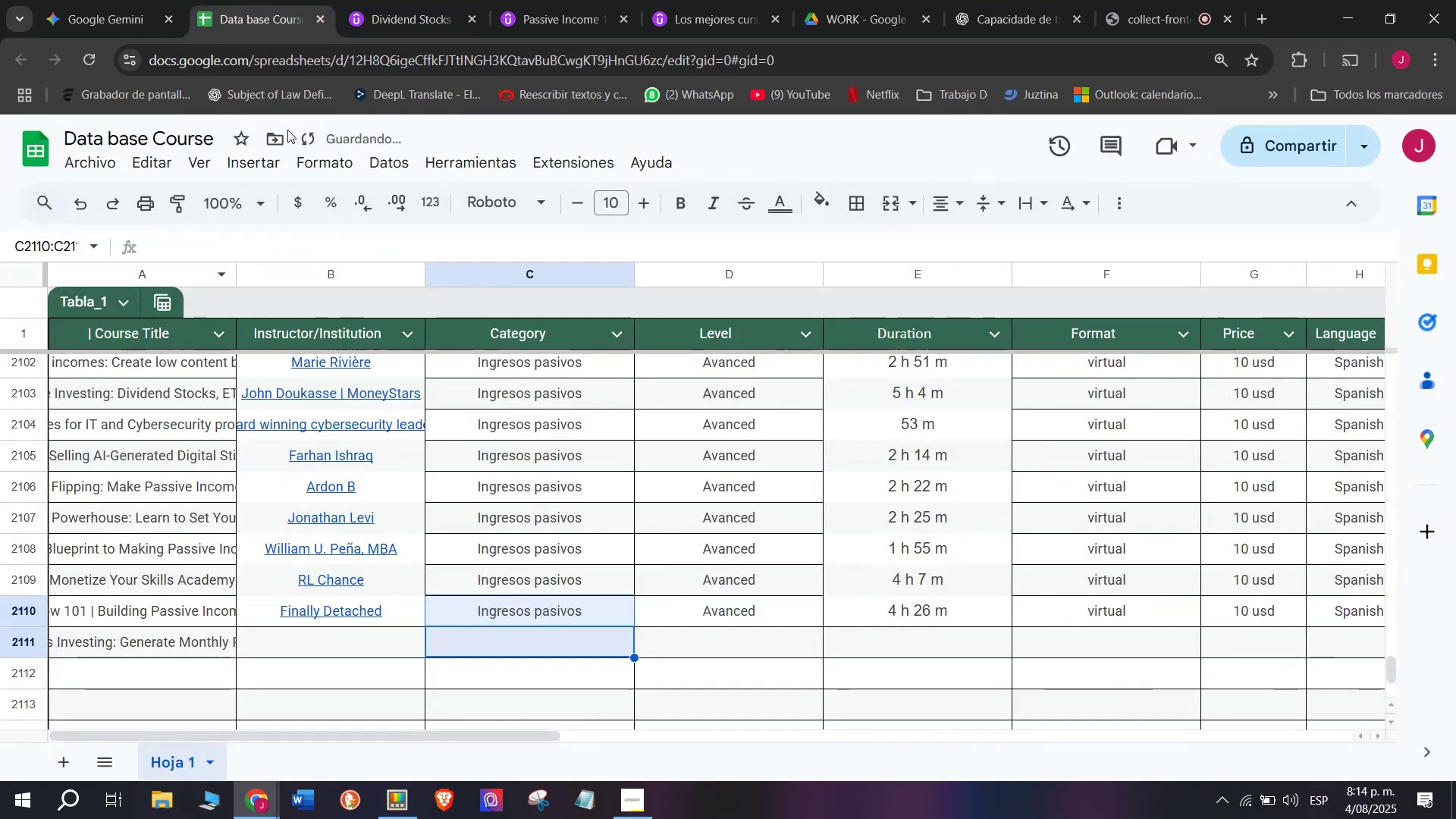 
key(Break)
 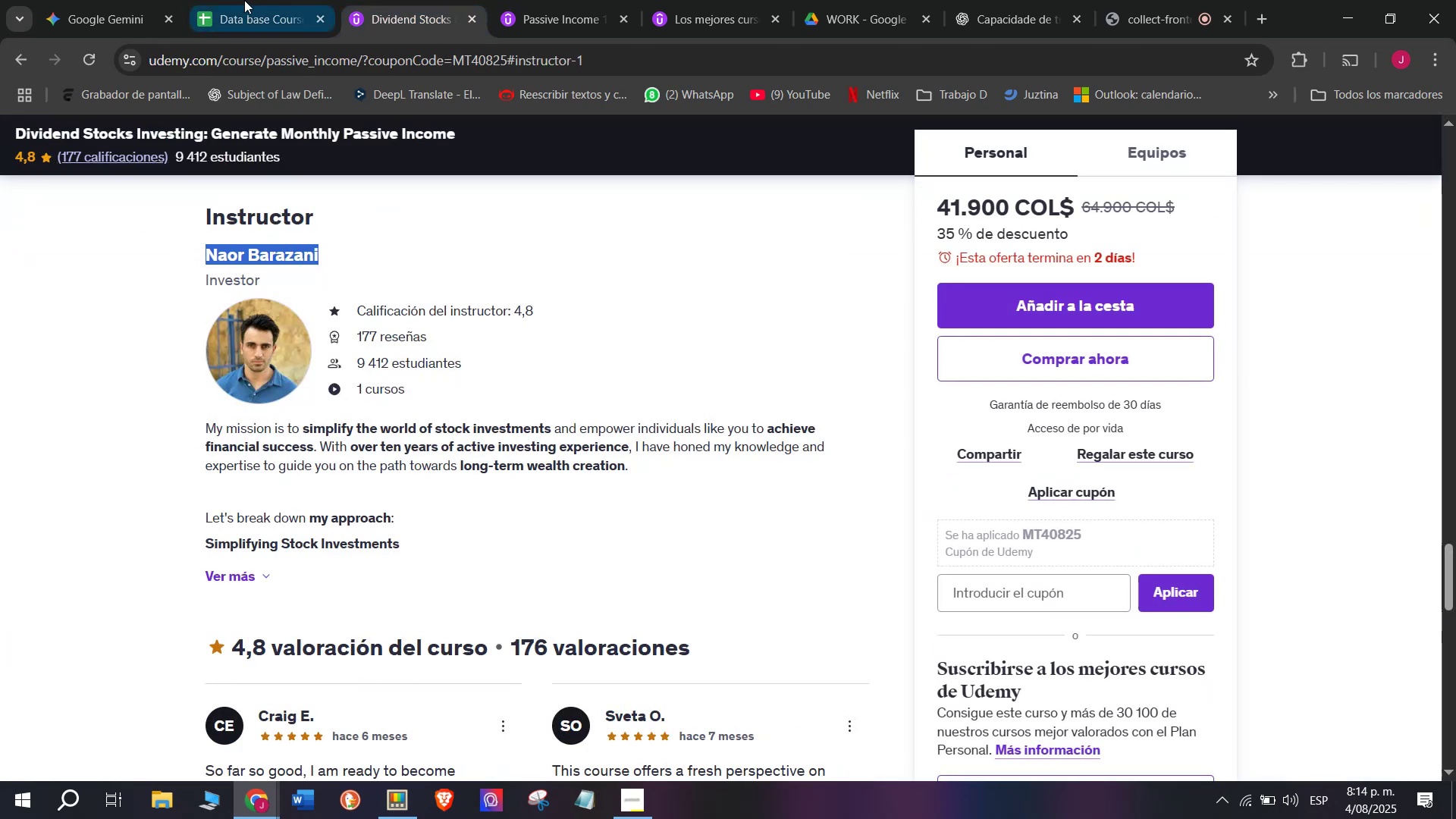 
left_click([244, 0])
 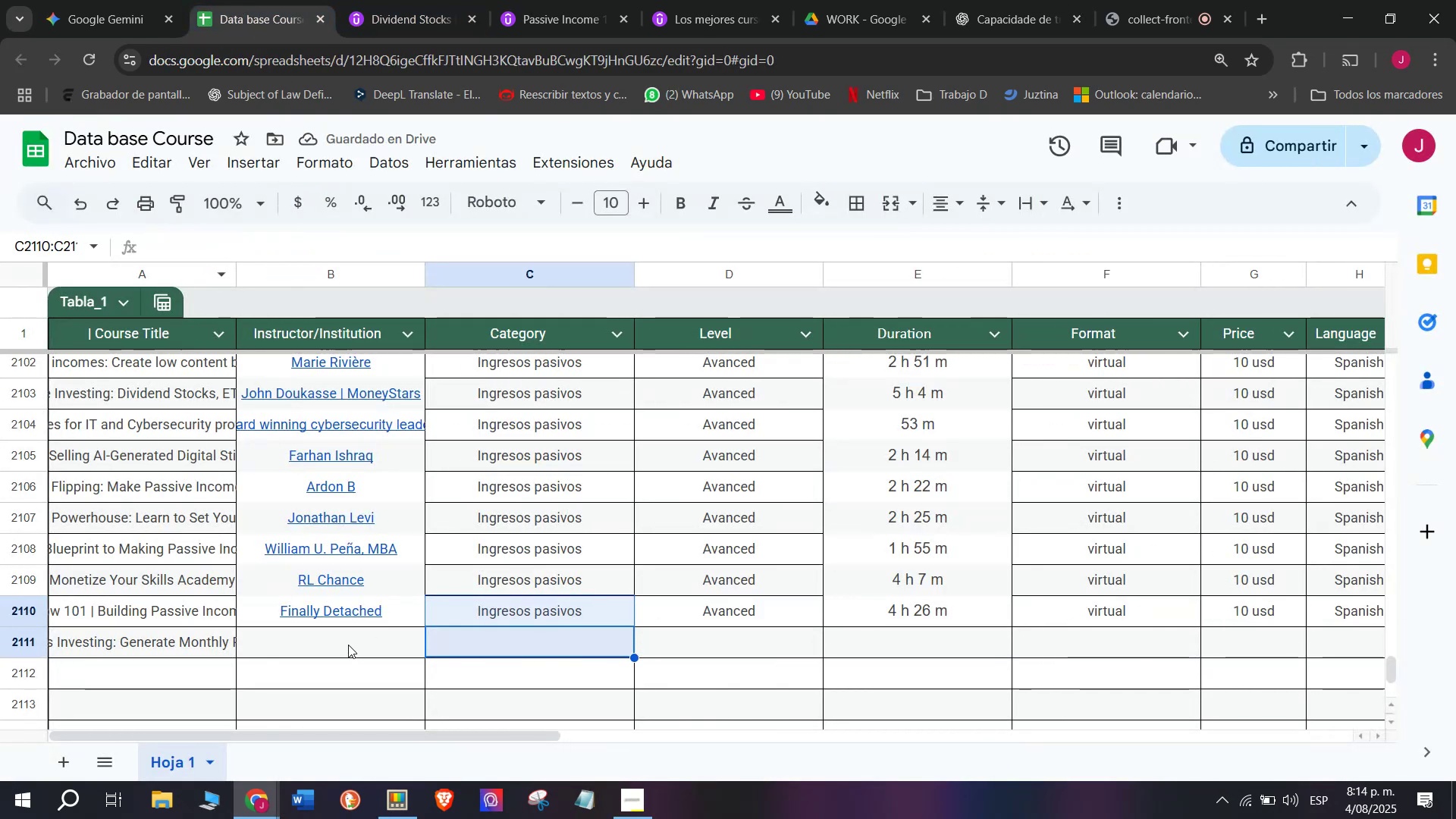 
double_click([348, 645])
 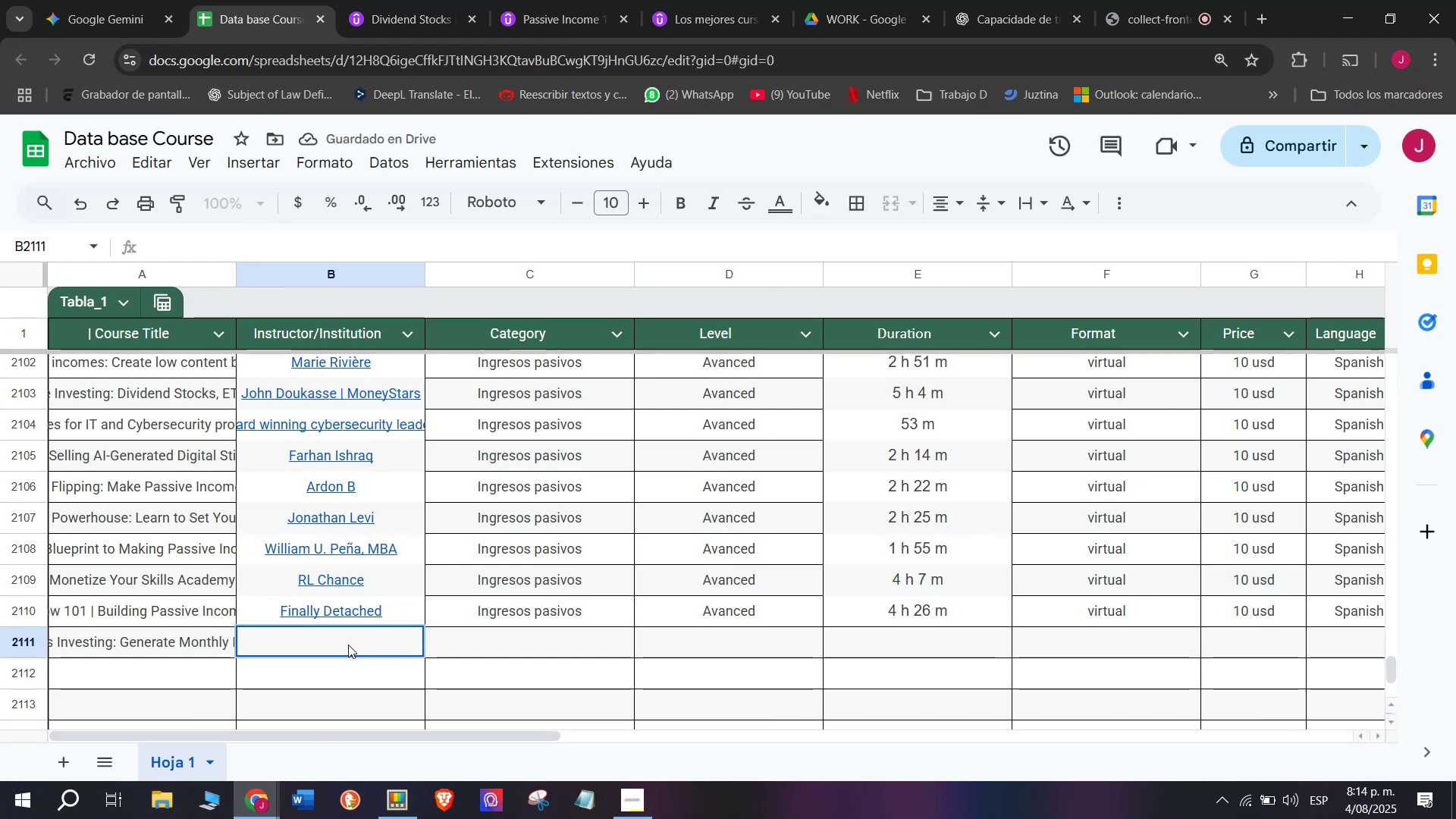 
triple_click([348, 645])
 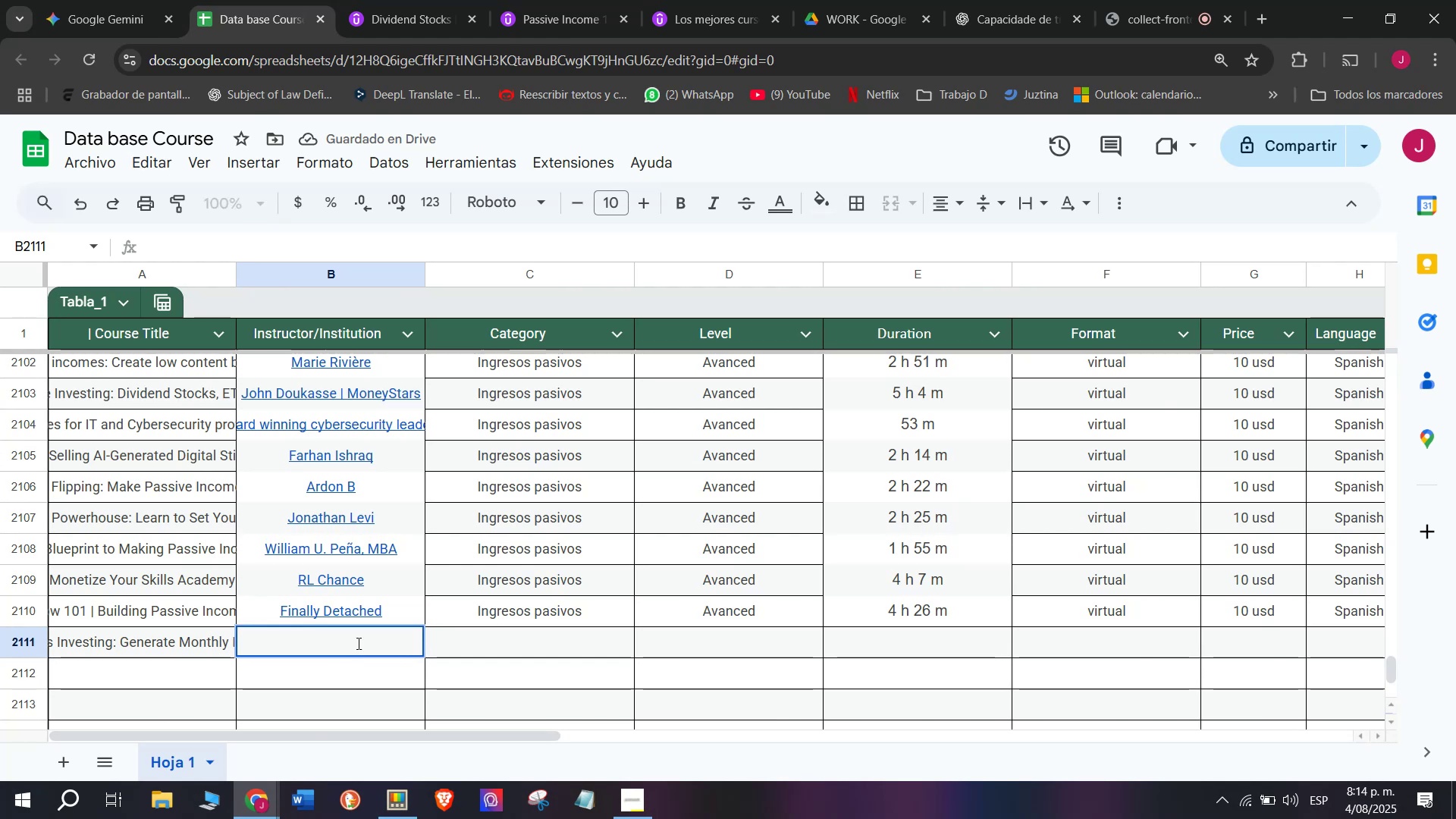 
left_click([357, 639])
 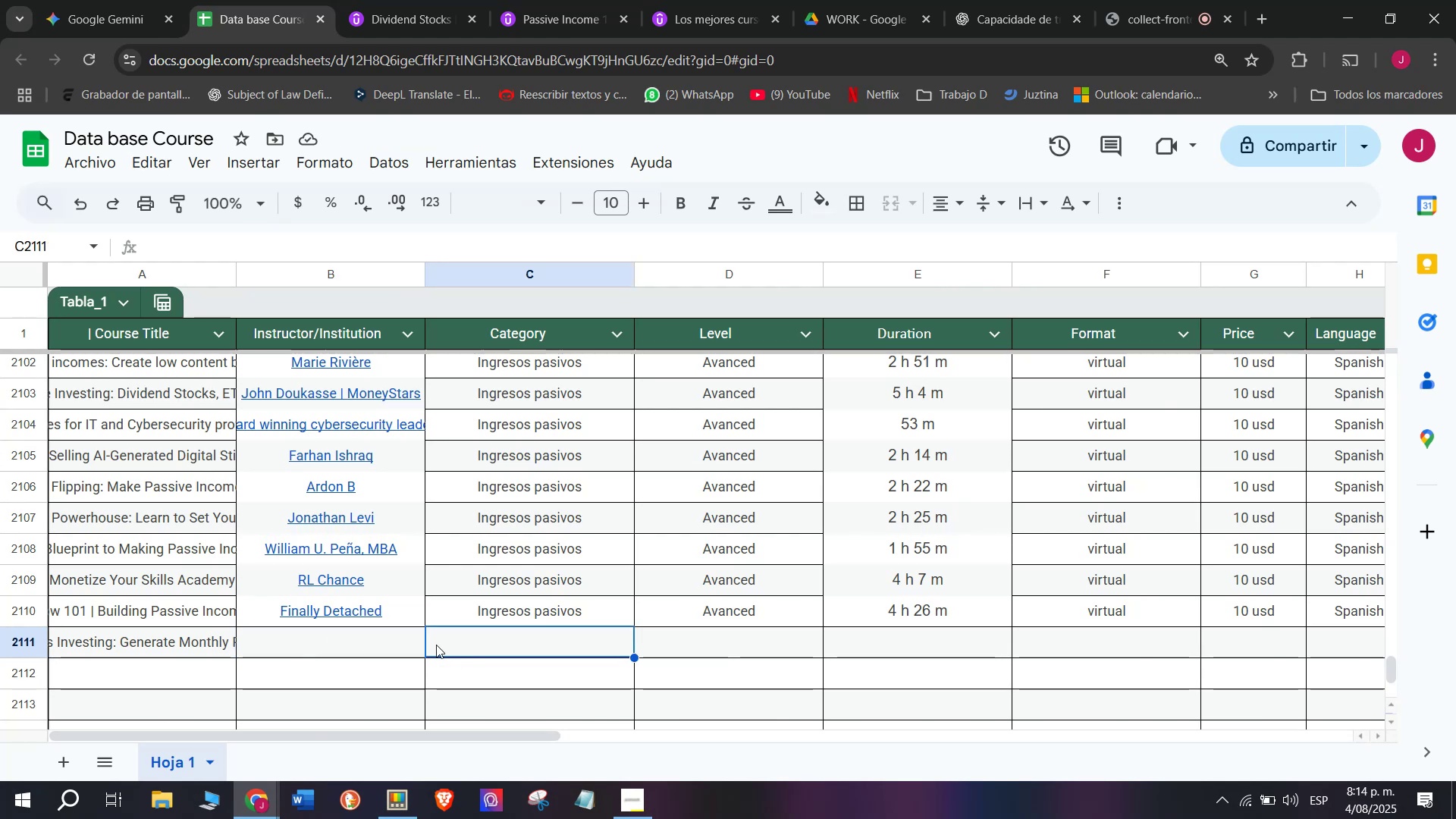 
double_click([371, 647])
 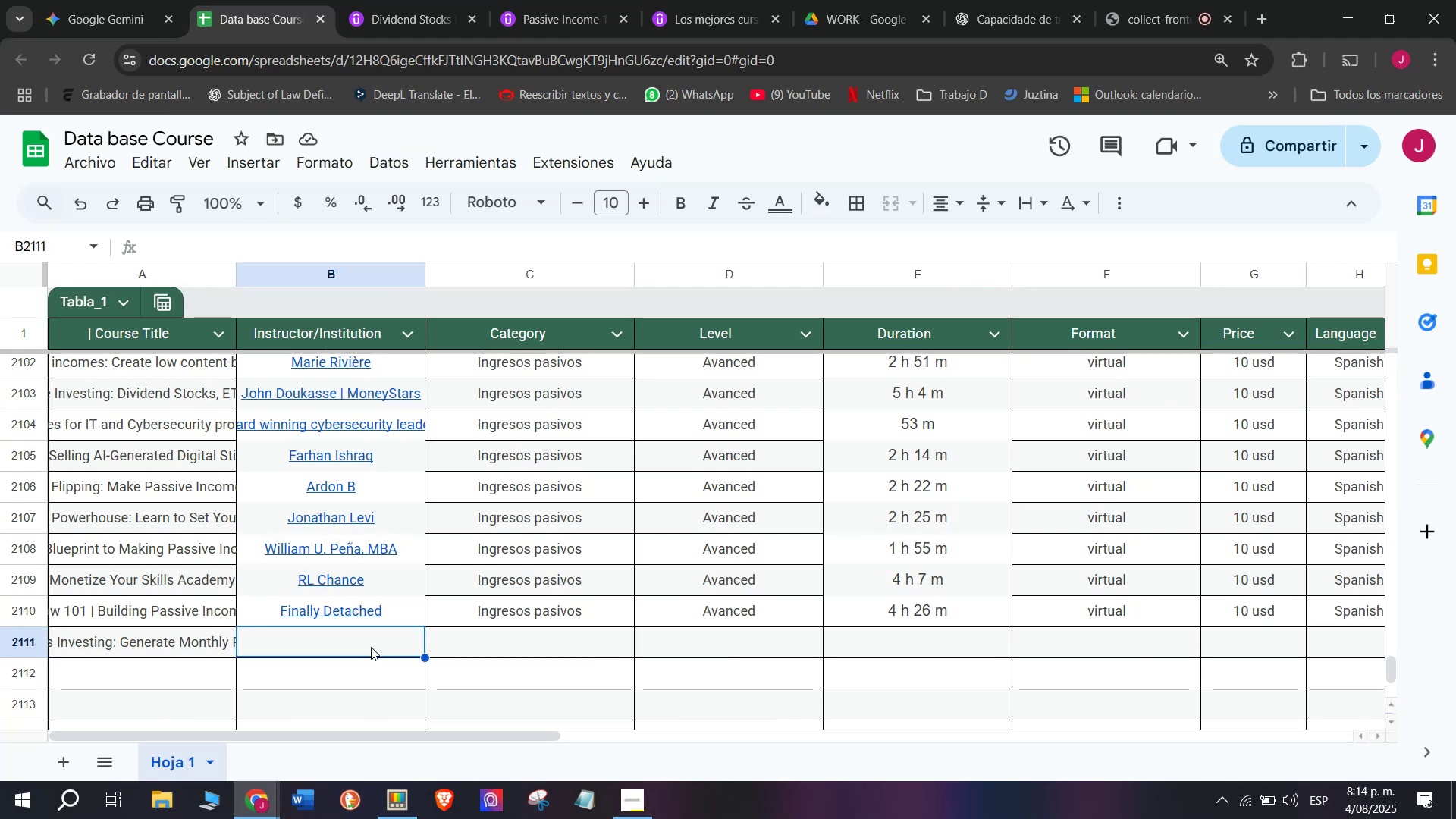 
key(Z)
 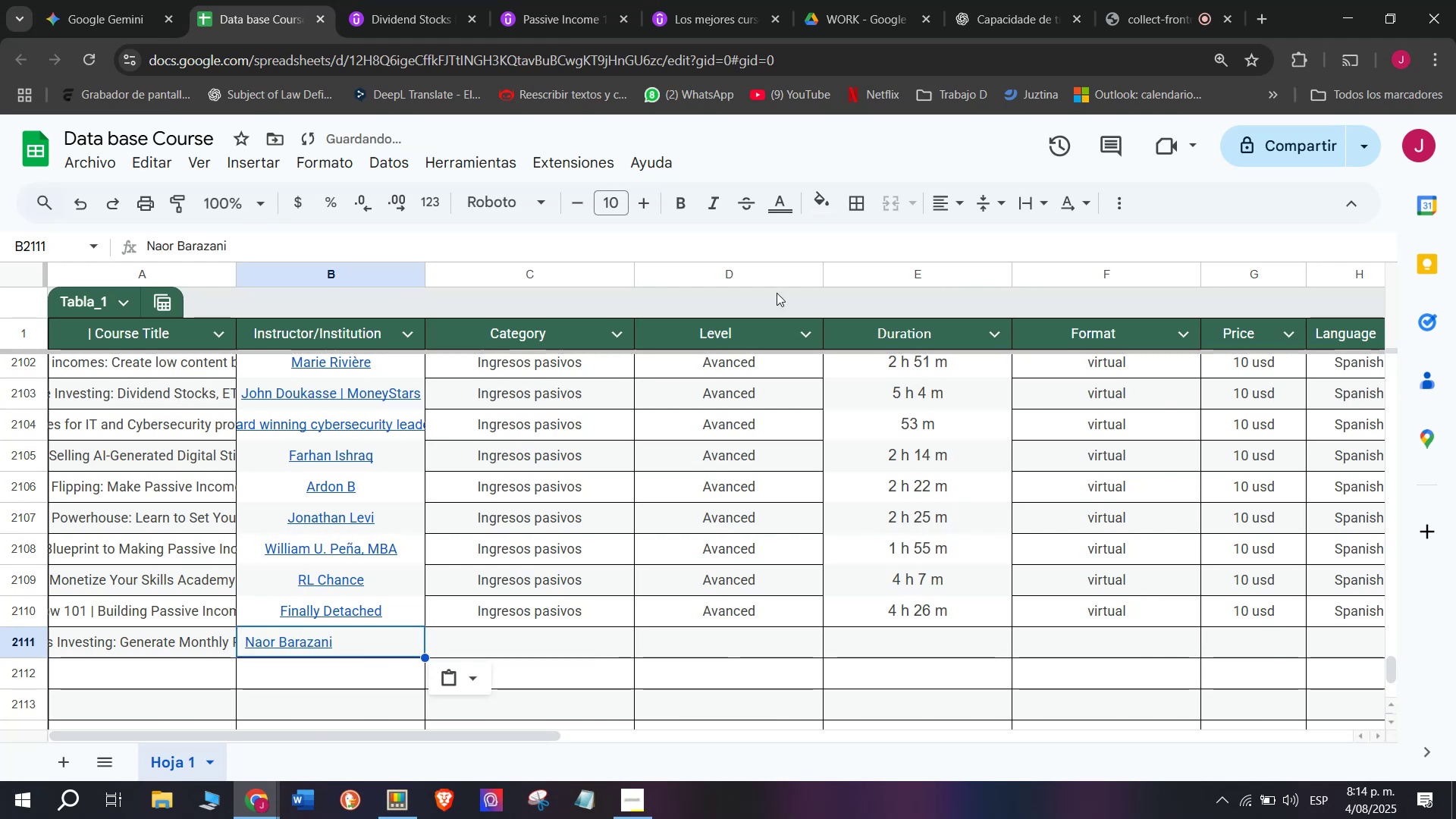 
key(Control+ControlLeft)
 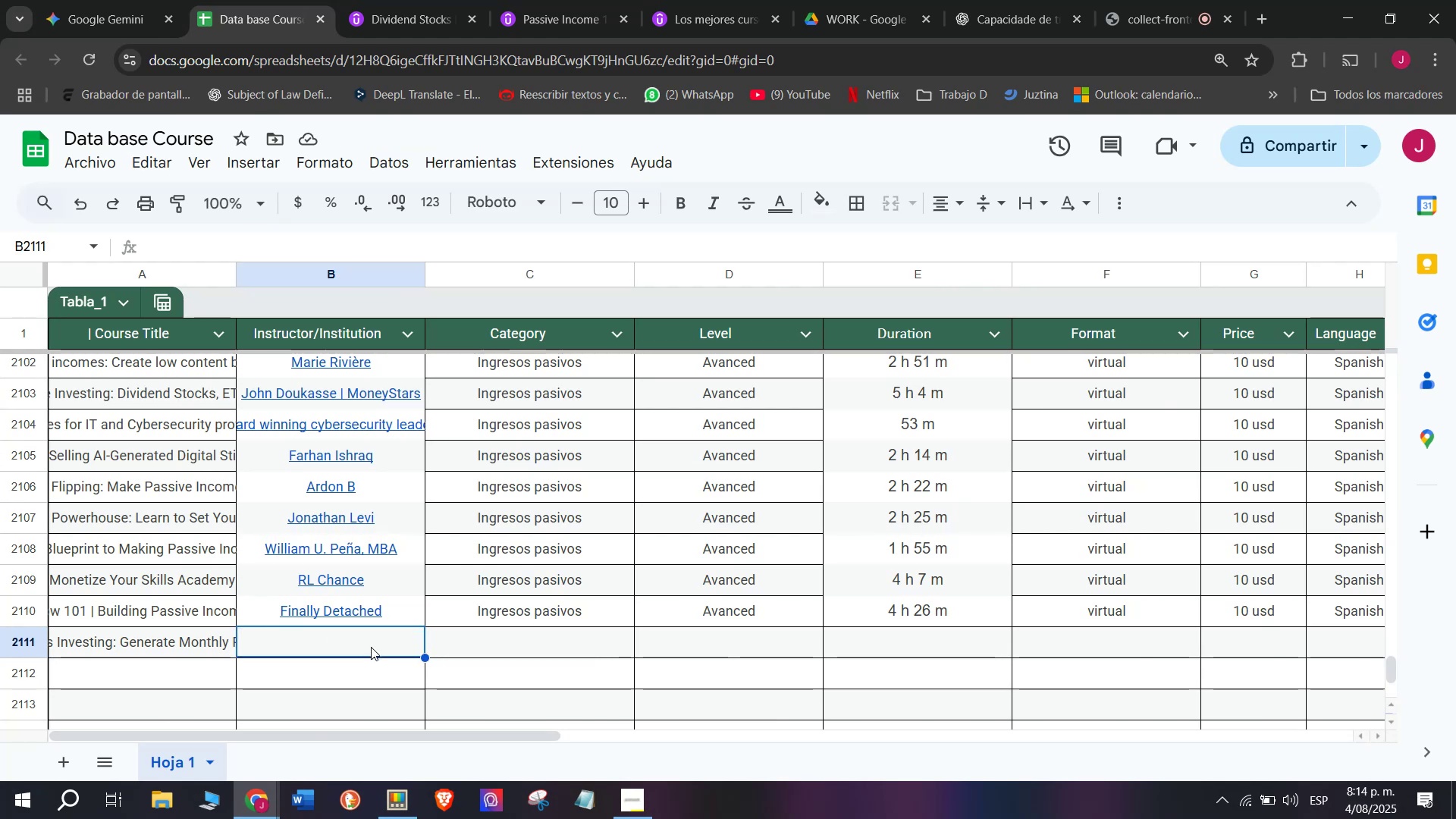 
key(Control+V)
 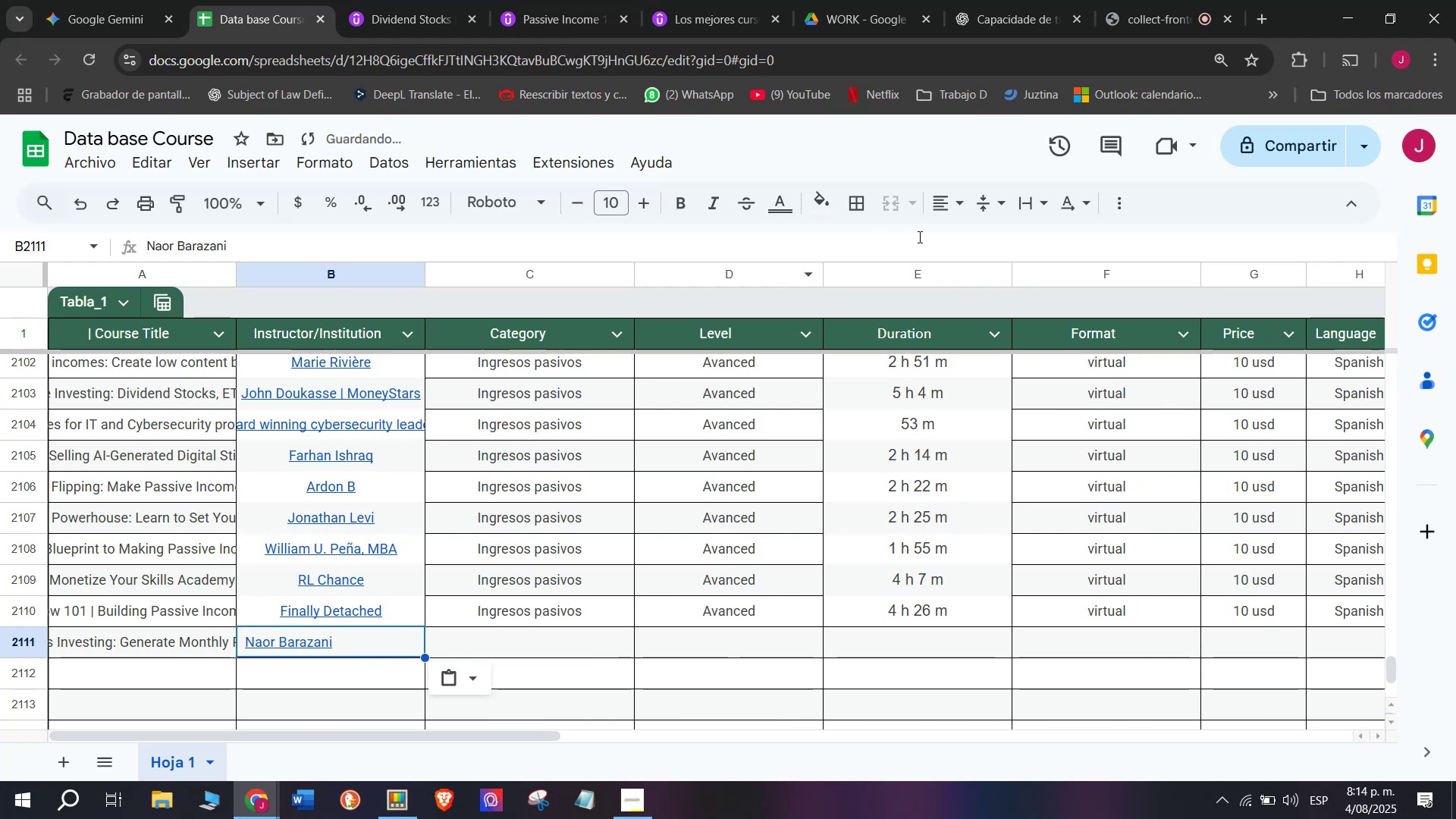 
left_click([971, 199])
 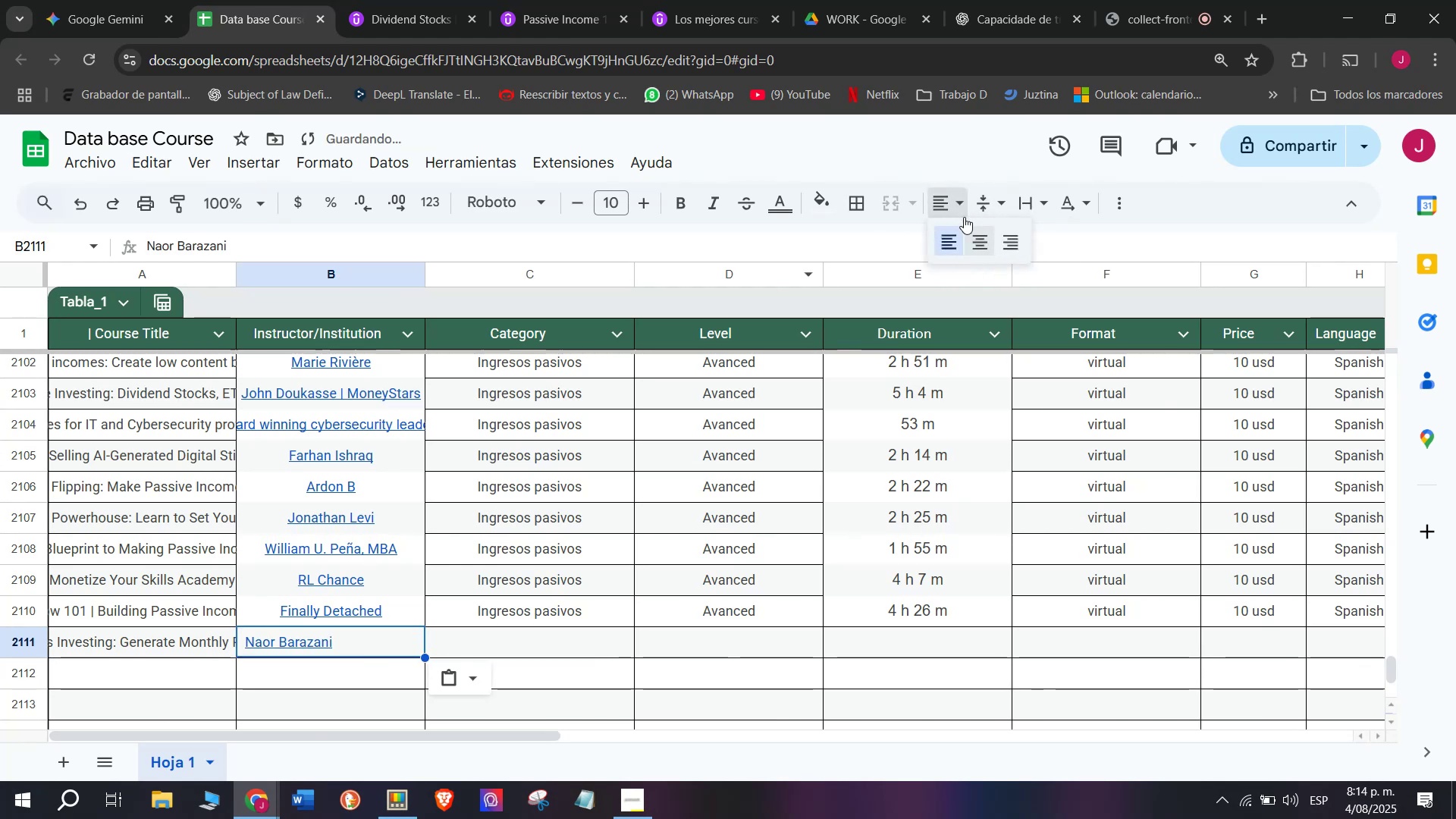 
double_click([979, 236])
 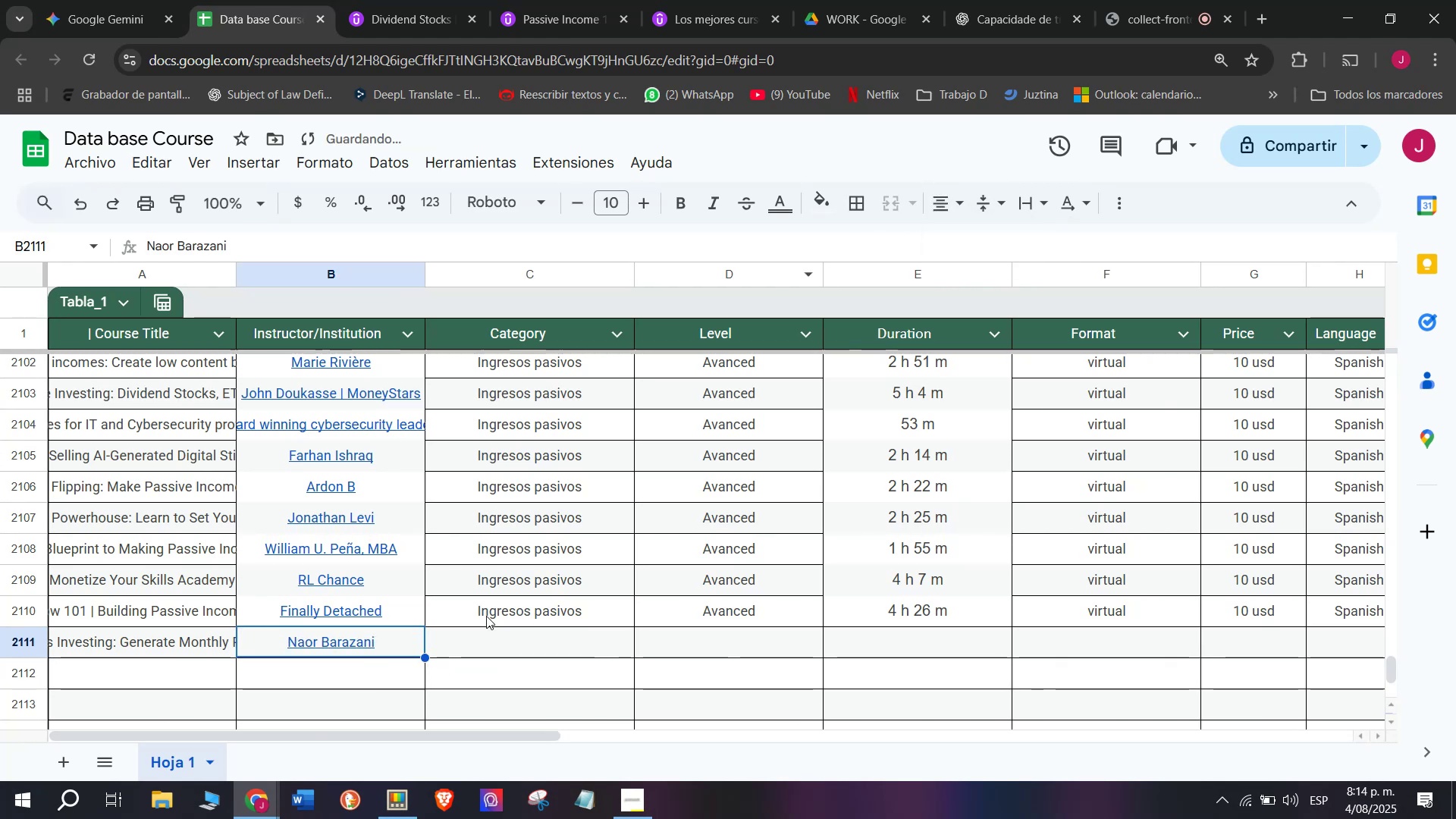 
left_click([490, 611])
 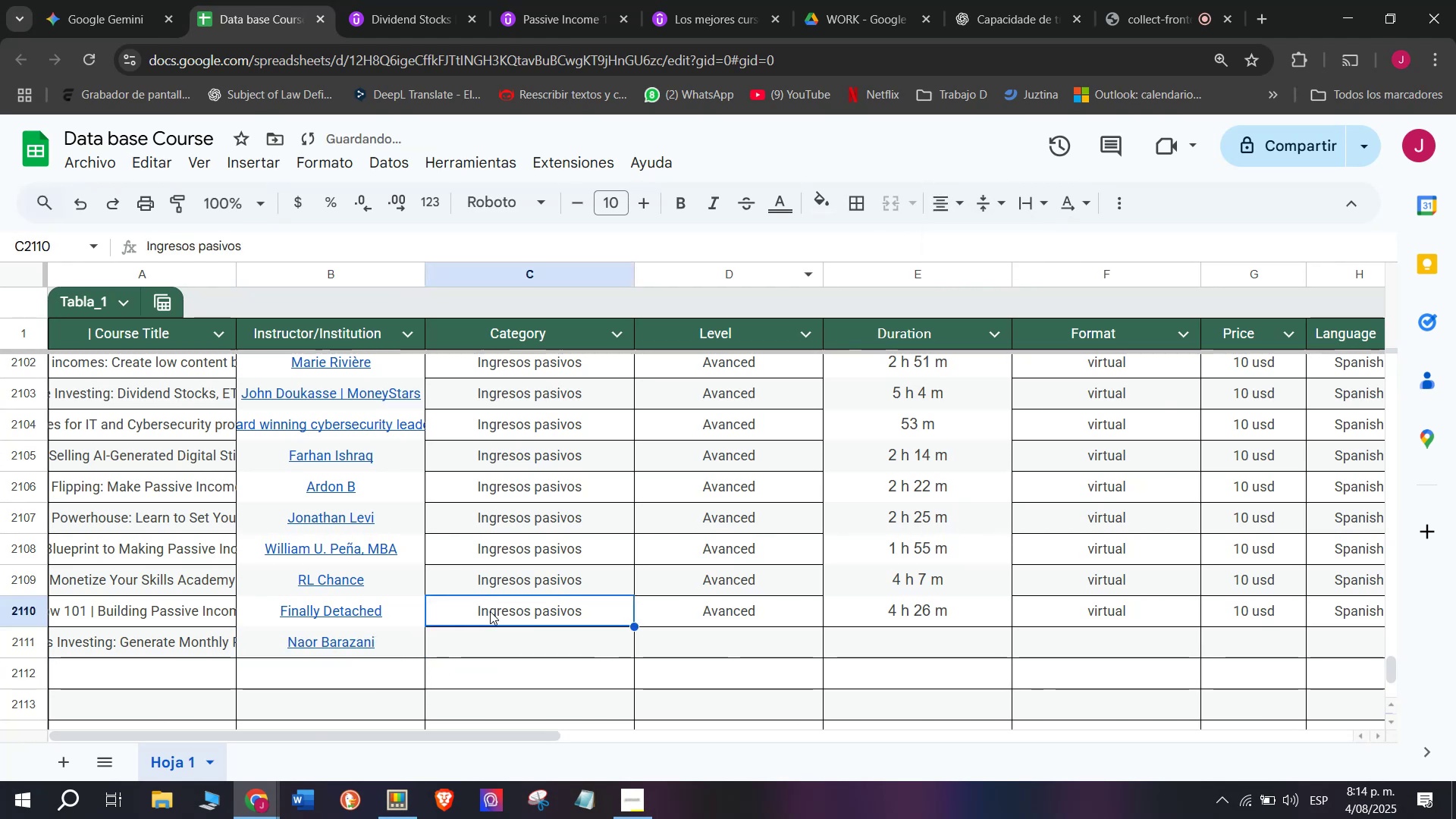 
key(Break)
 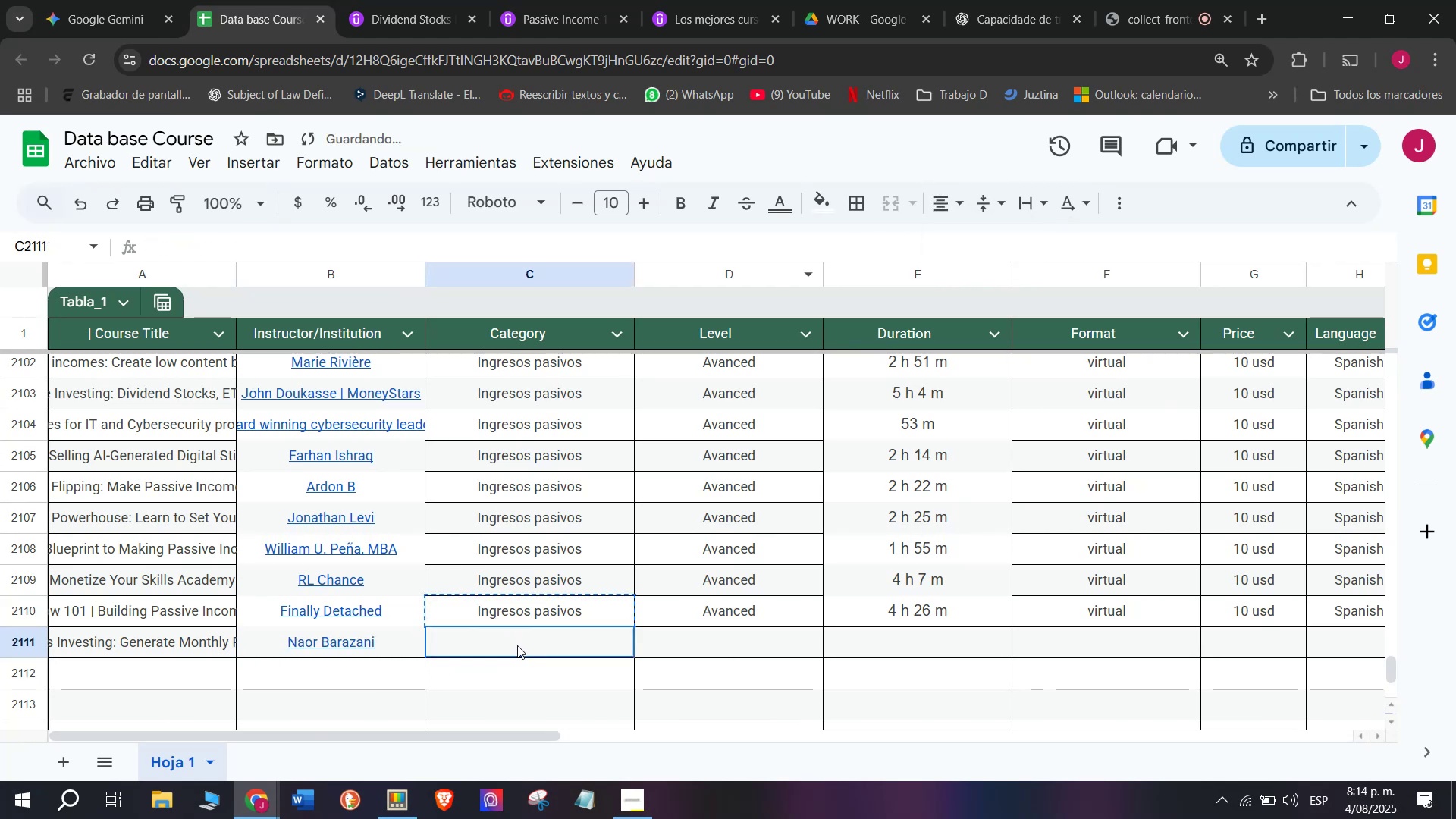 
key(Control+ControlLeft)
 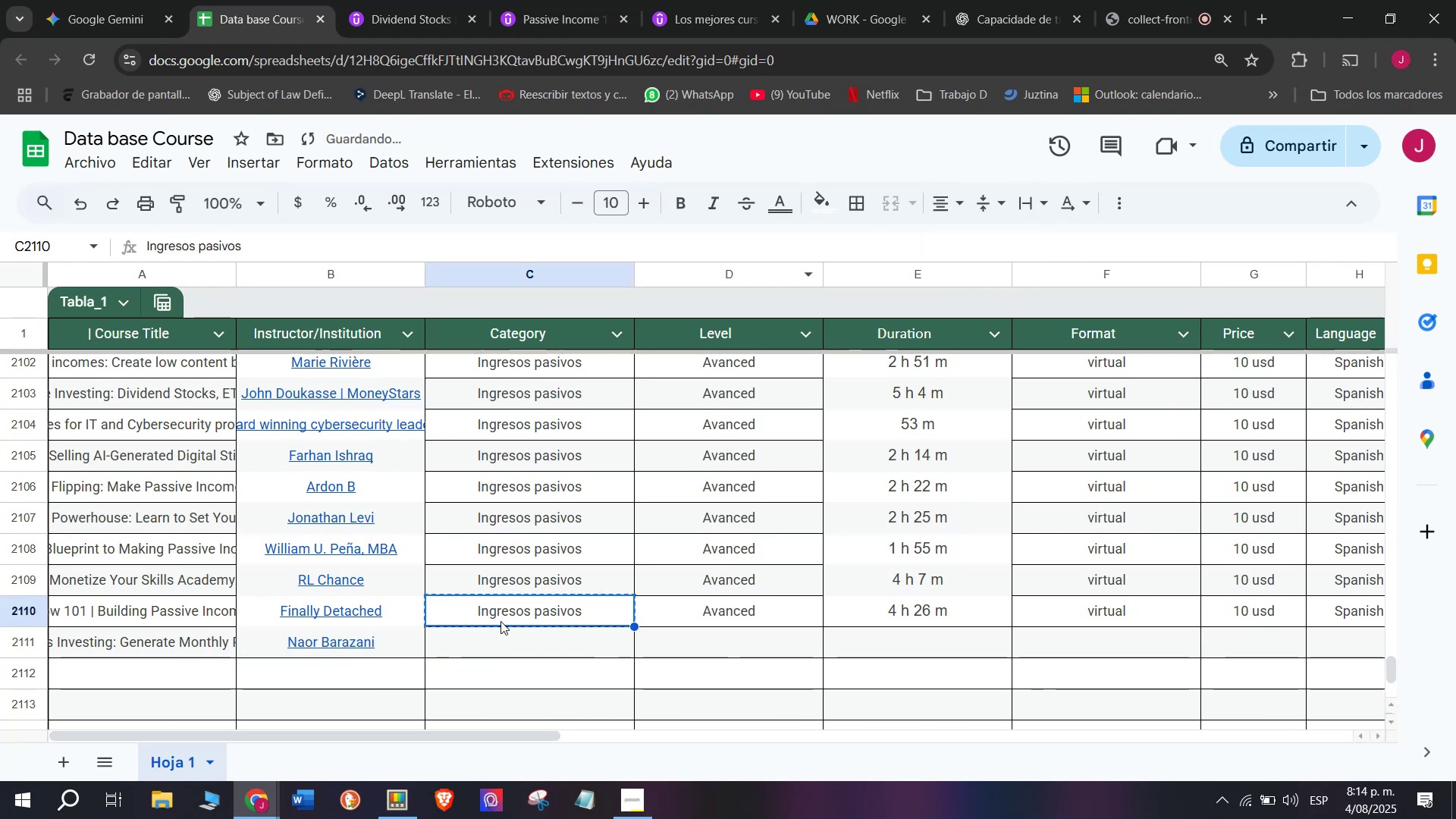 
key(Control+C)
 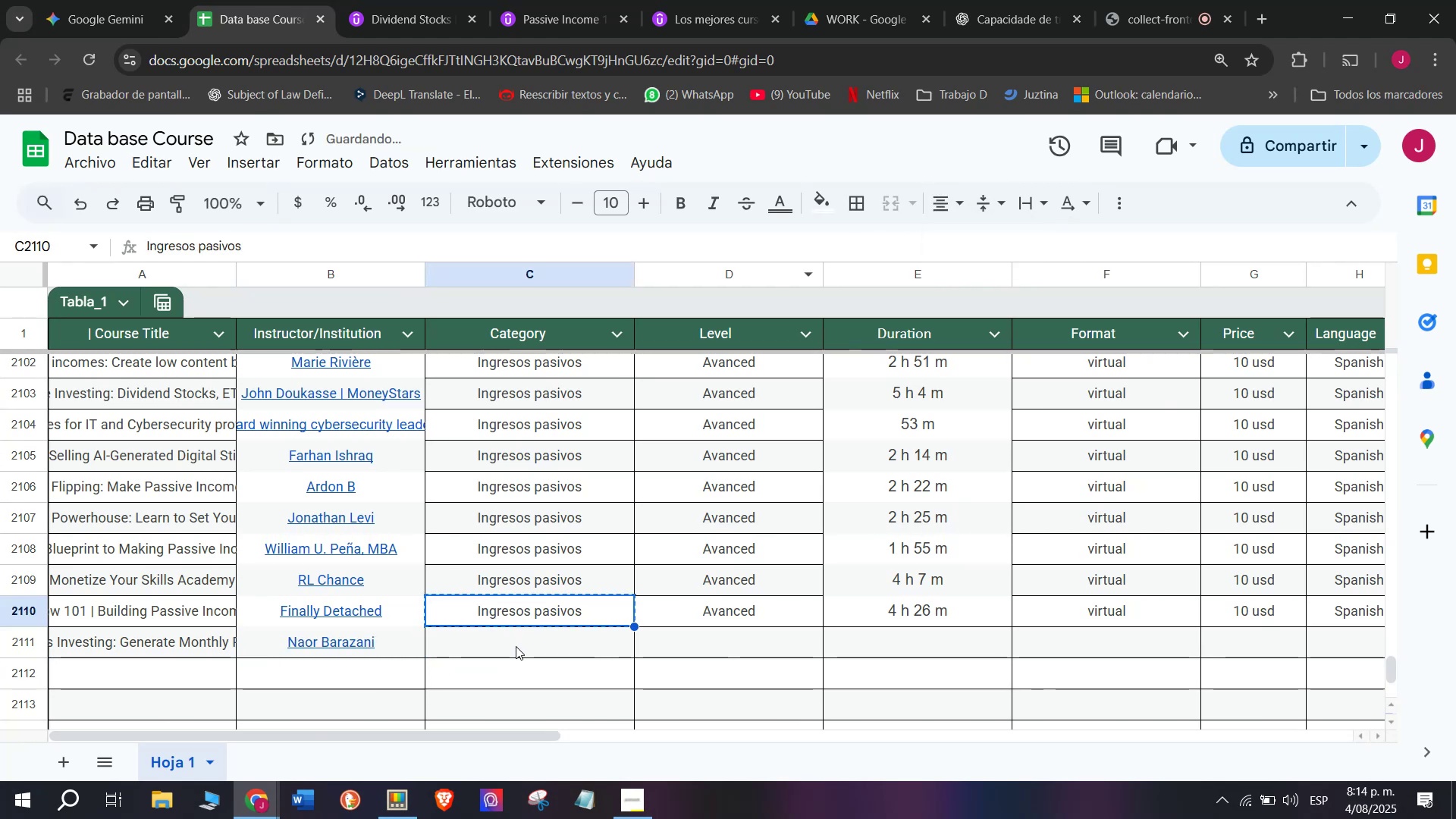 
key(Z)
 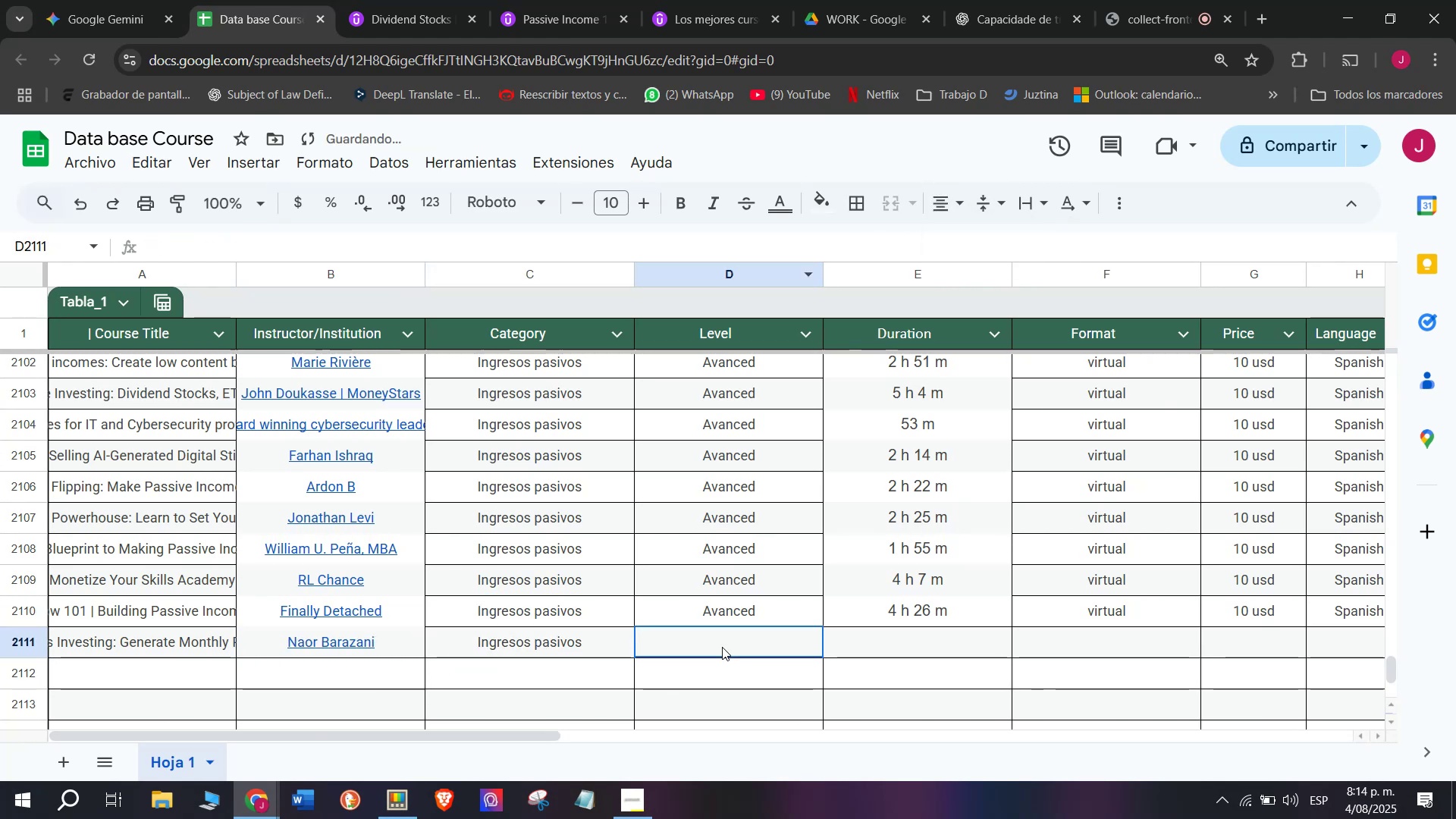 
key(Control+ControlLeft)
 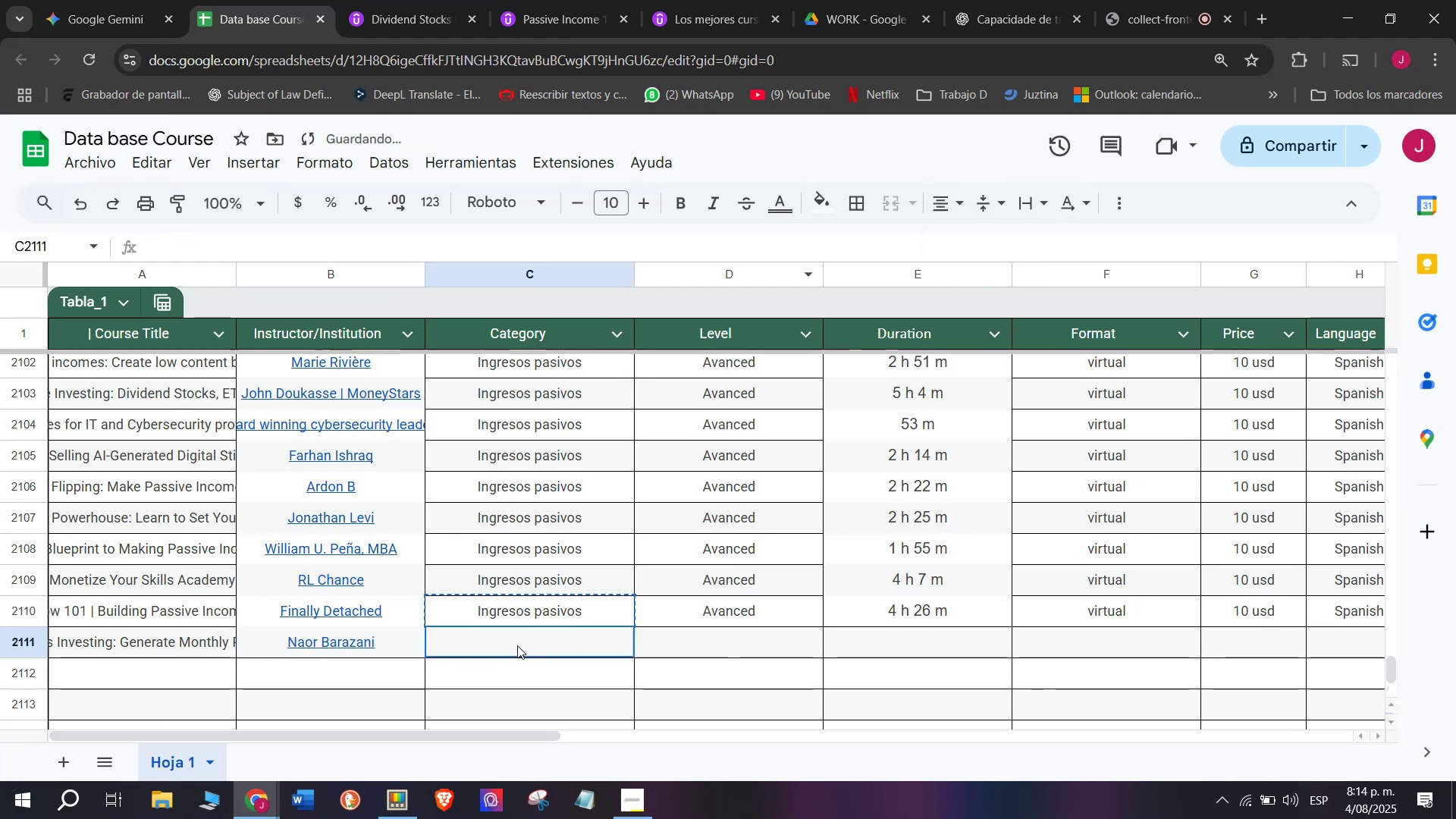 
key(Control+V)
 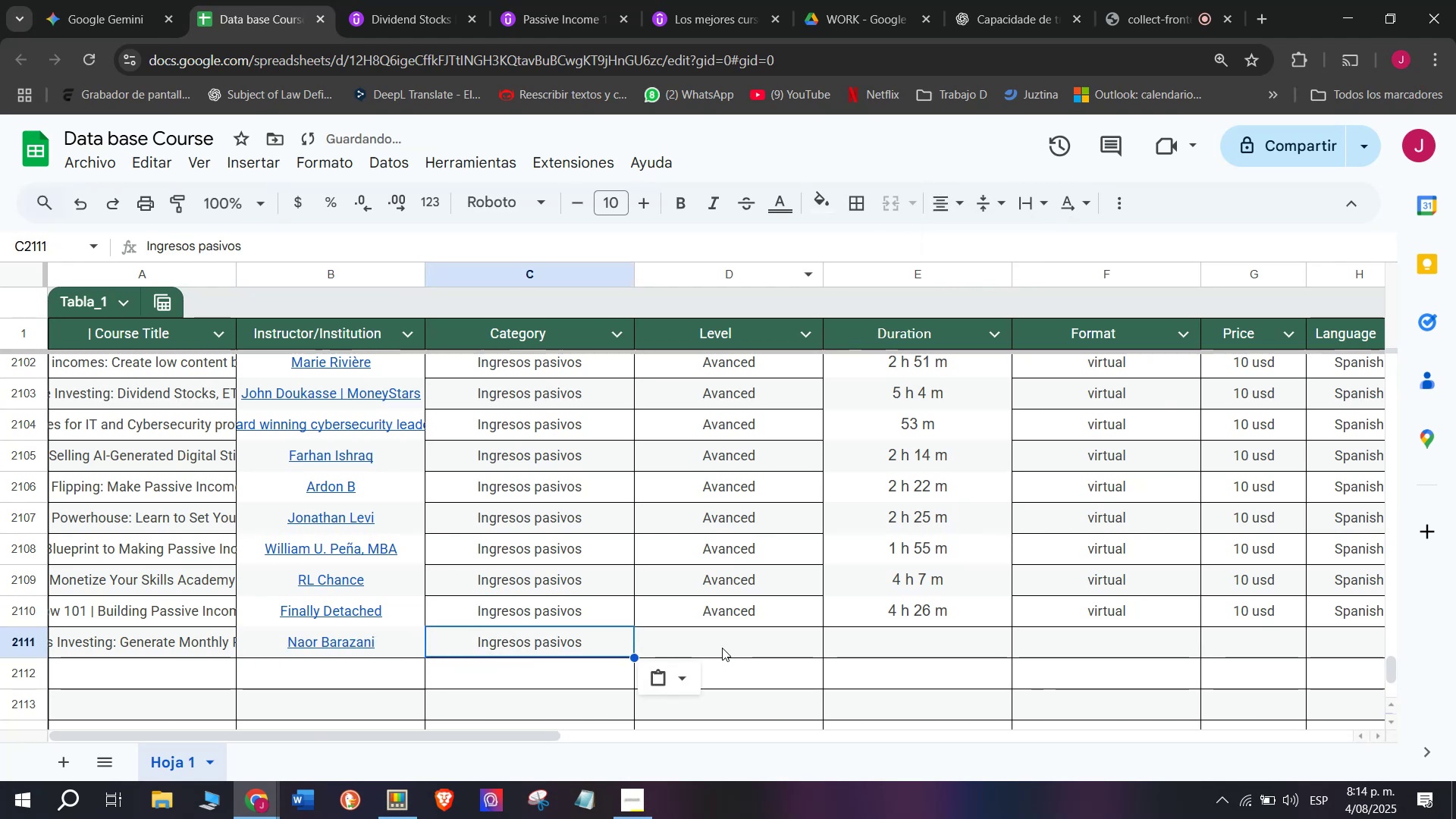 
double_click([722, 647])
 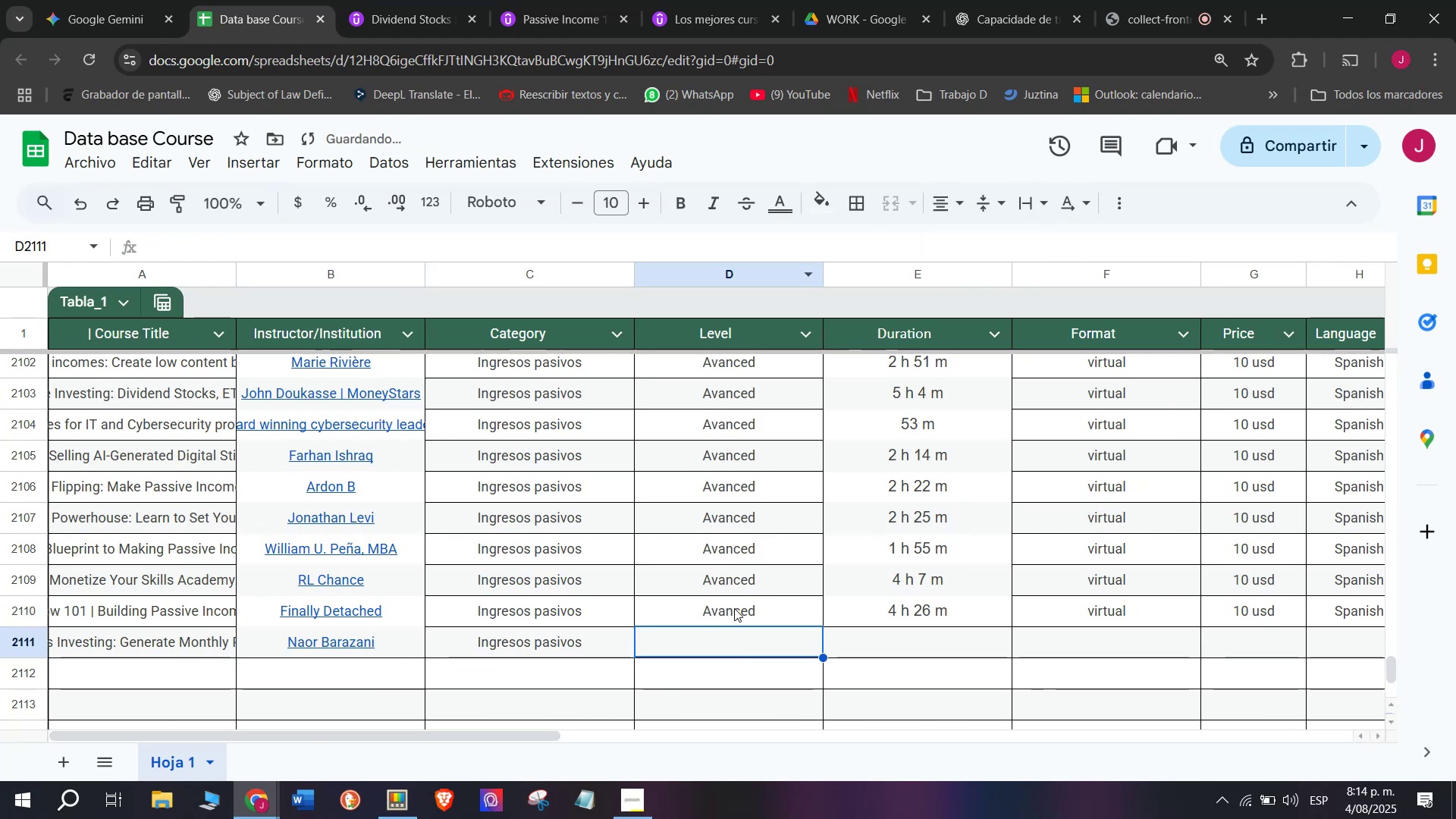 
left_click([735, 610])
 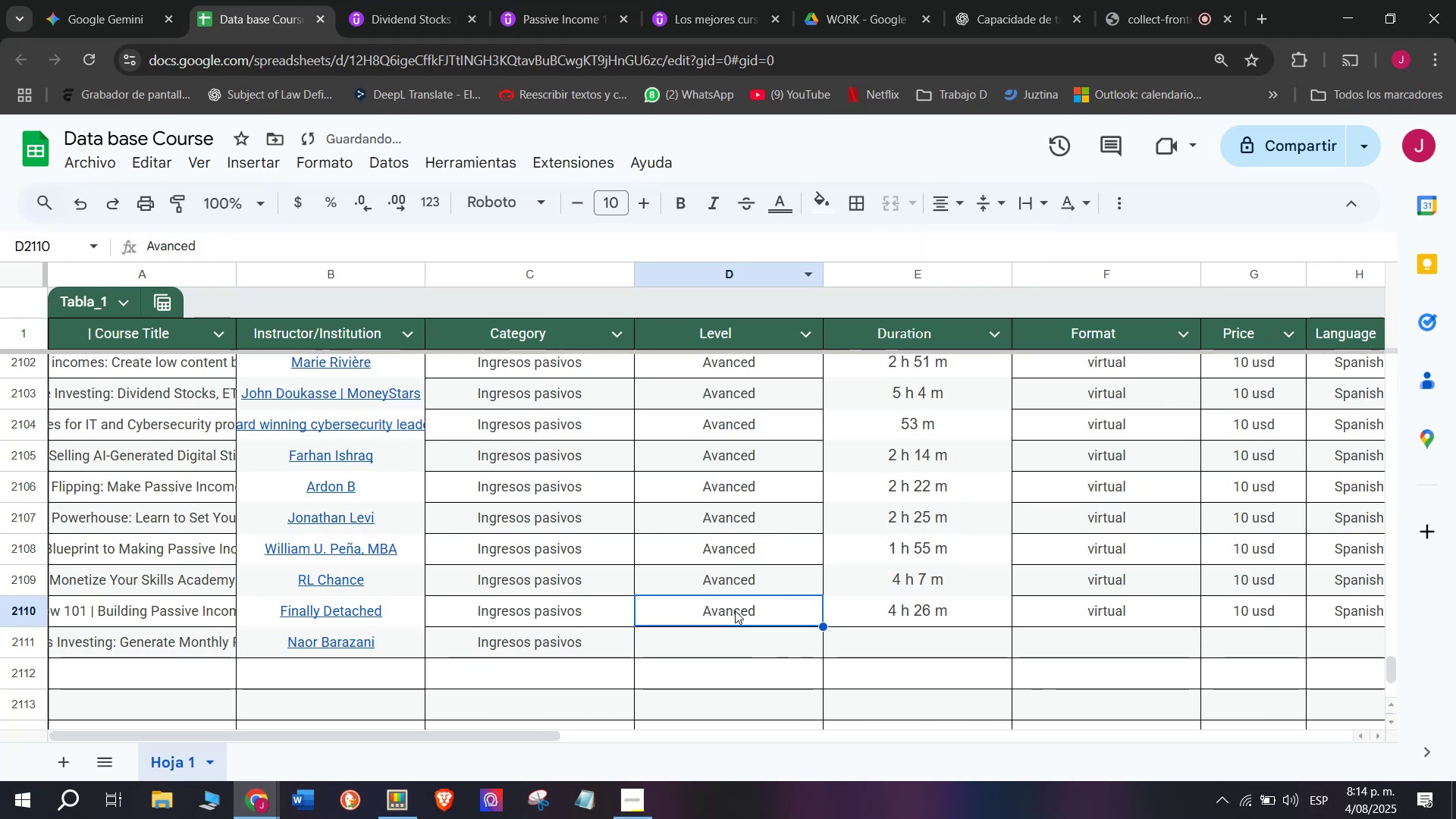 
key(Control+C)
 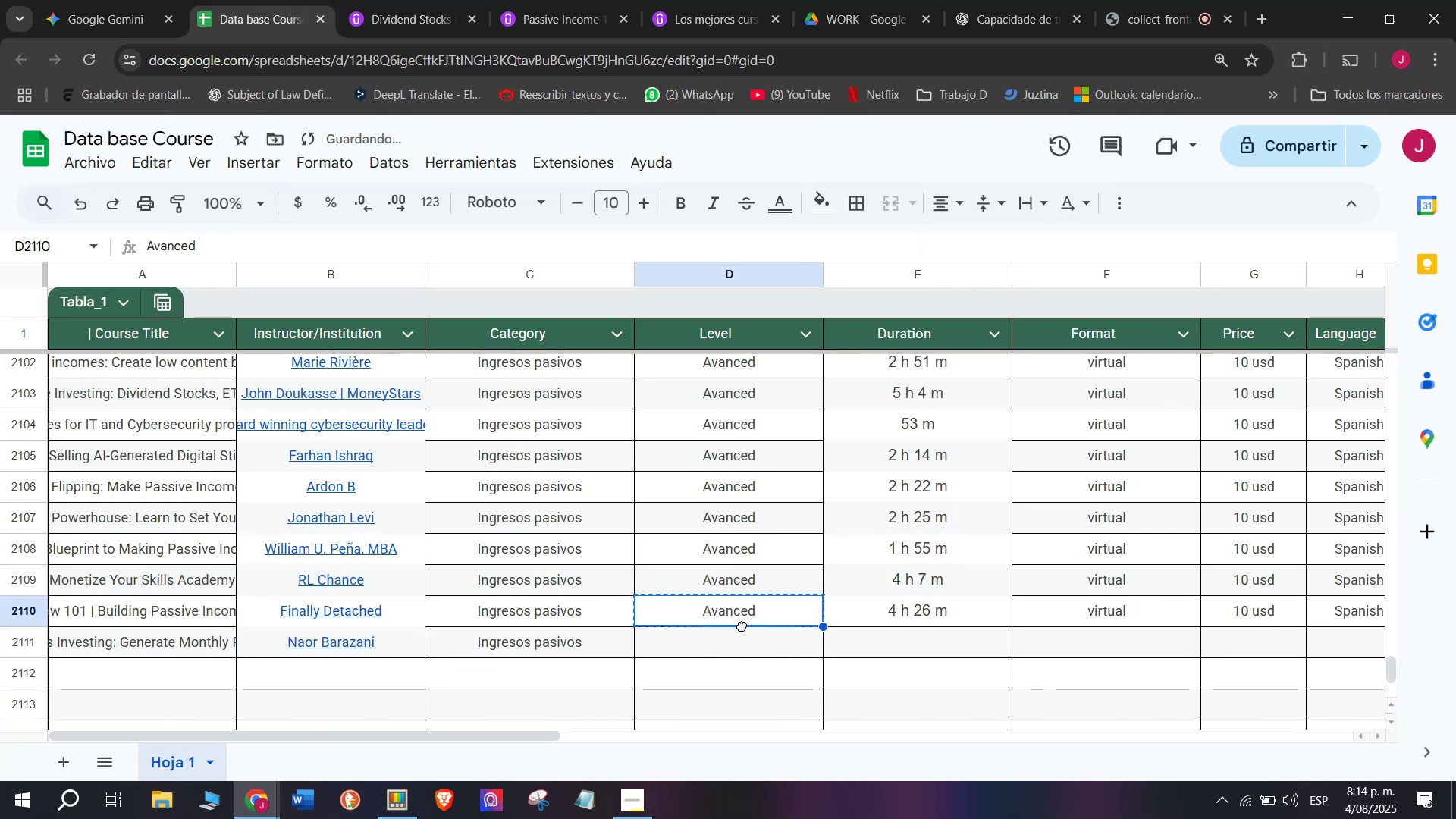 
key(Control+ControlLeft)
 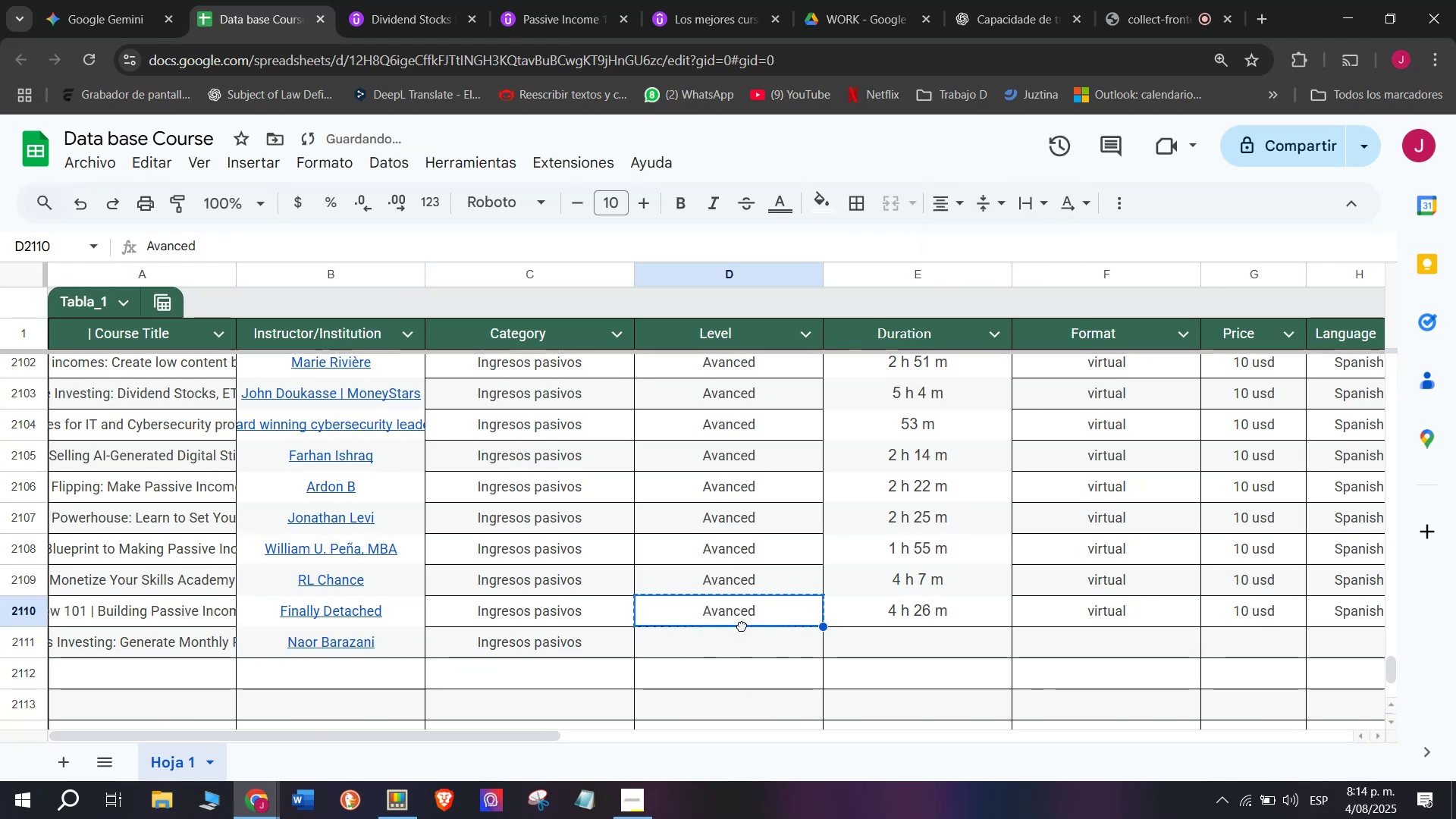 
key(Break)
 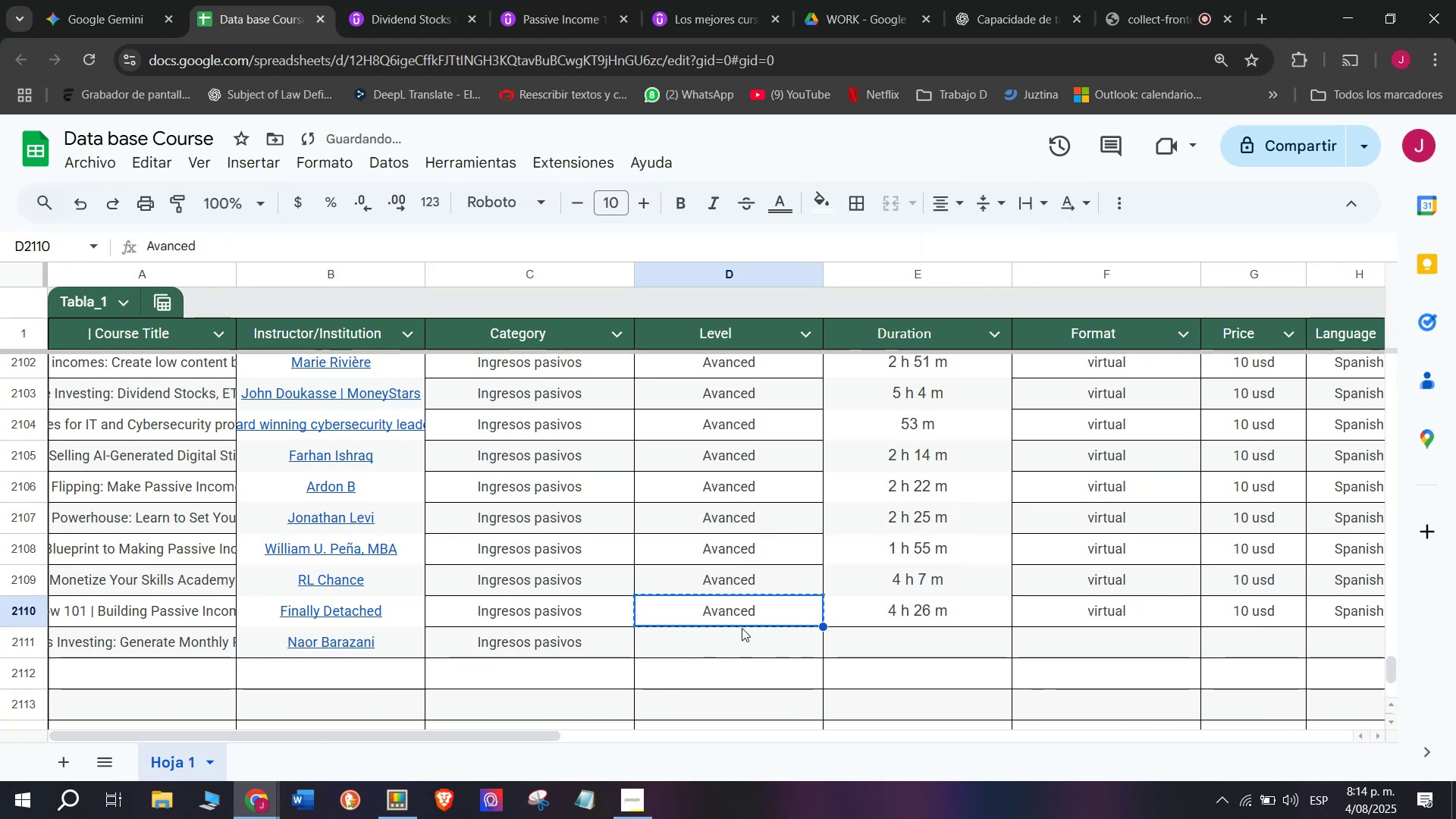 
left_click([742, 626])
 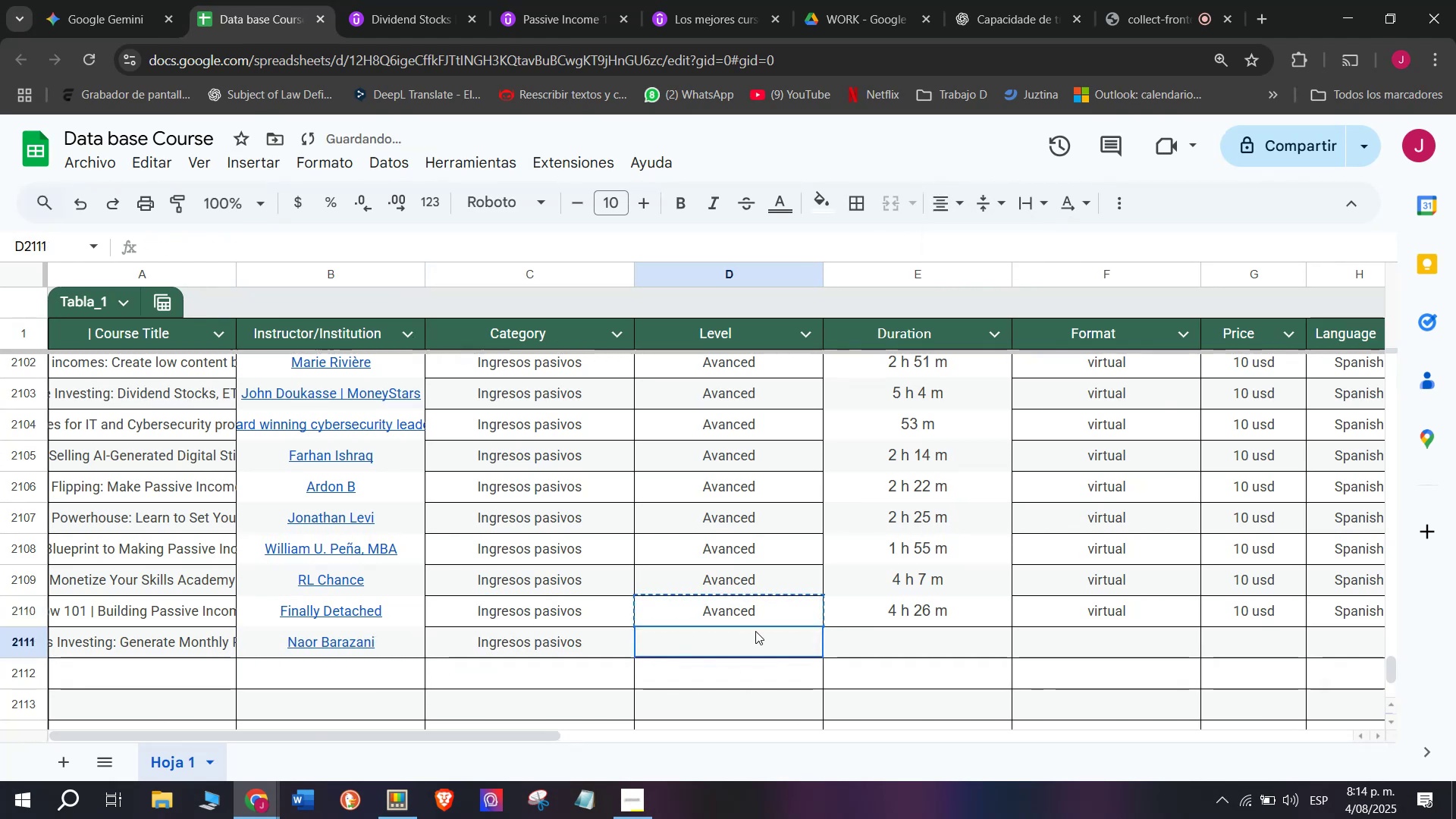 
key(Control+ControlLeft)
 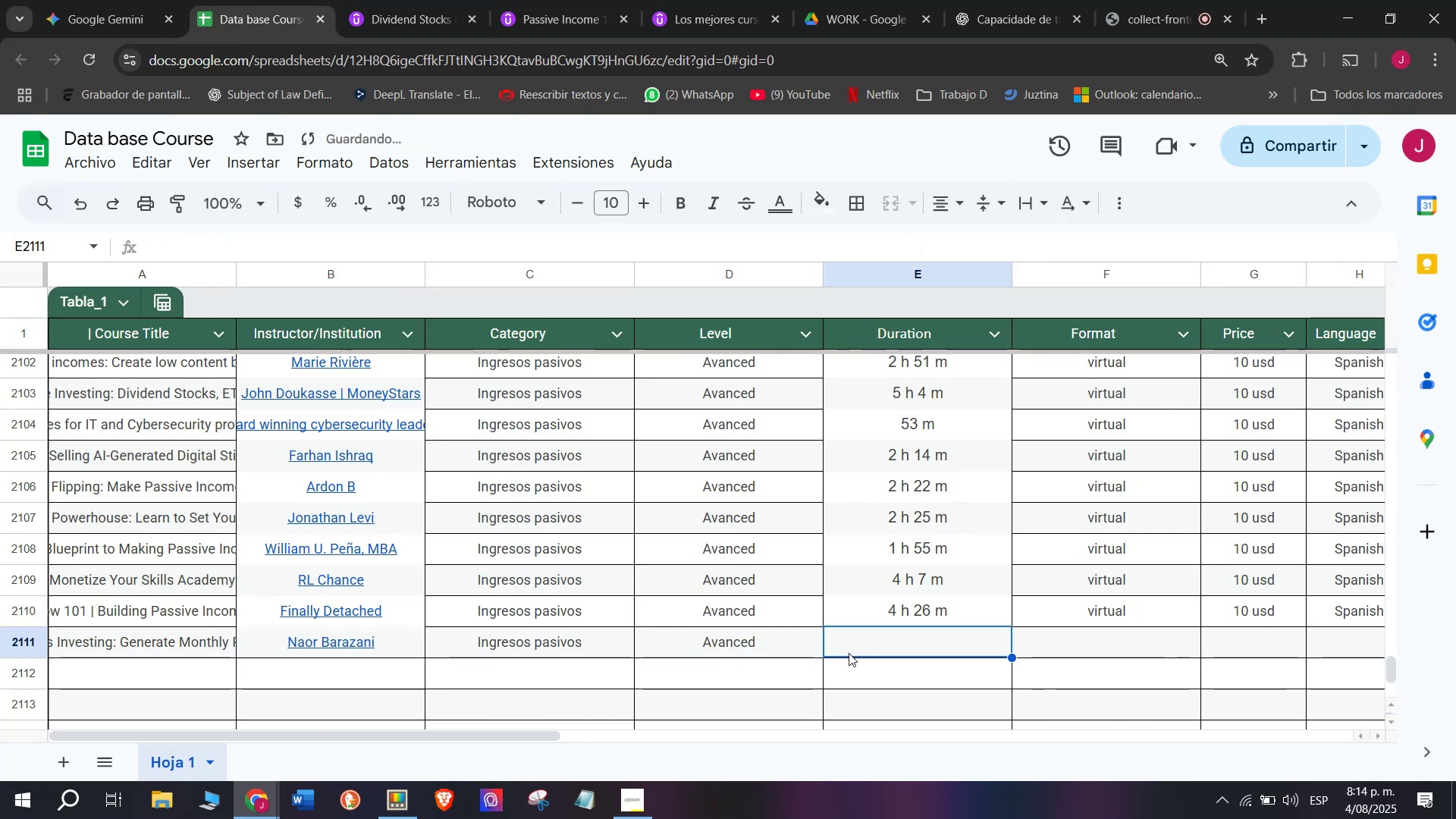 
key(Z)
 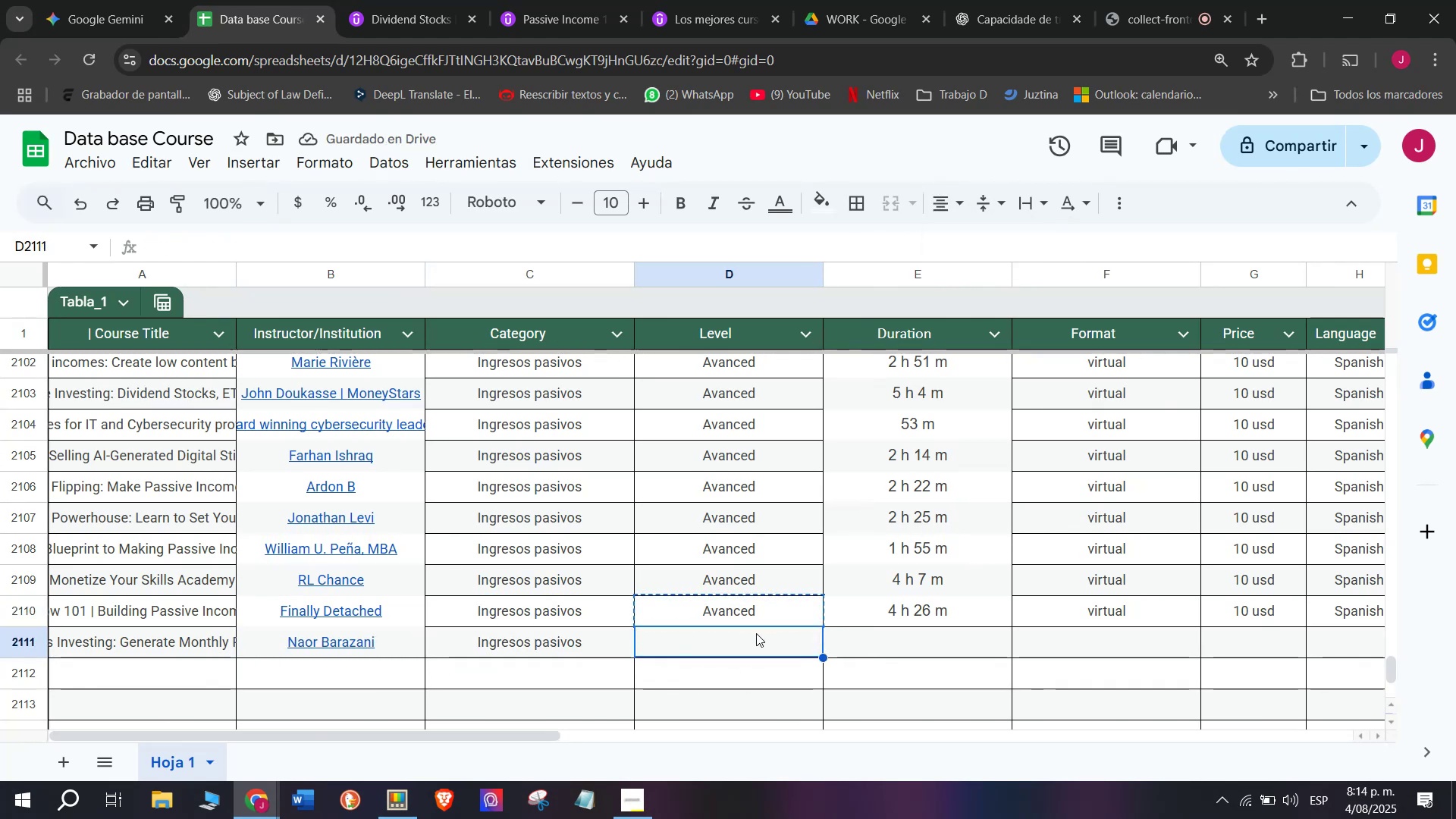 
key(Control+V)
 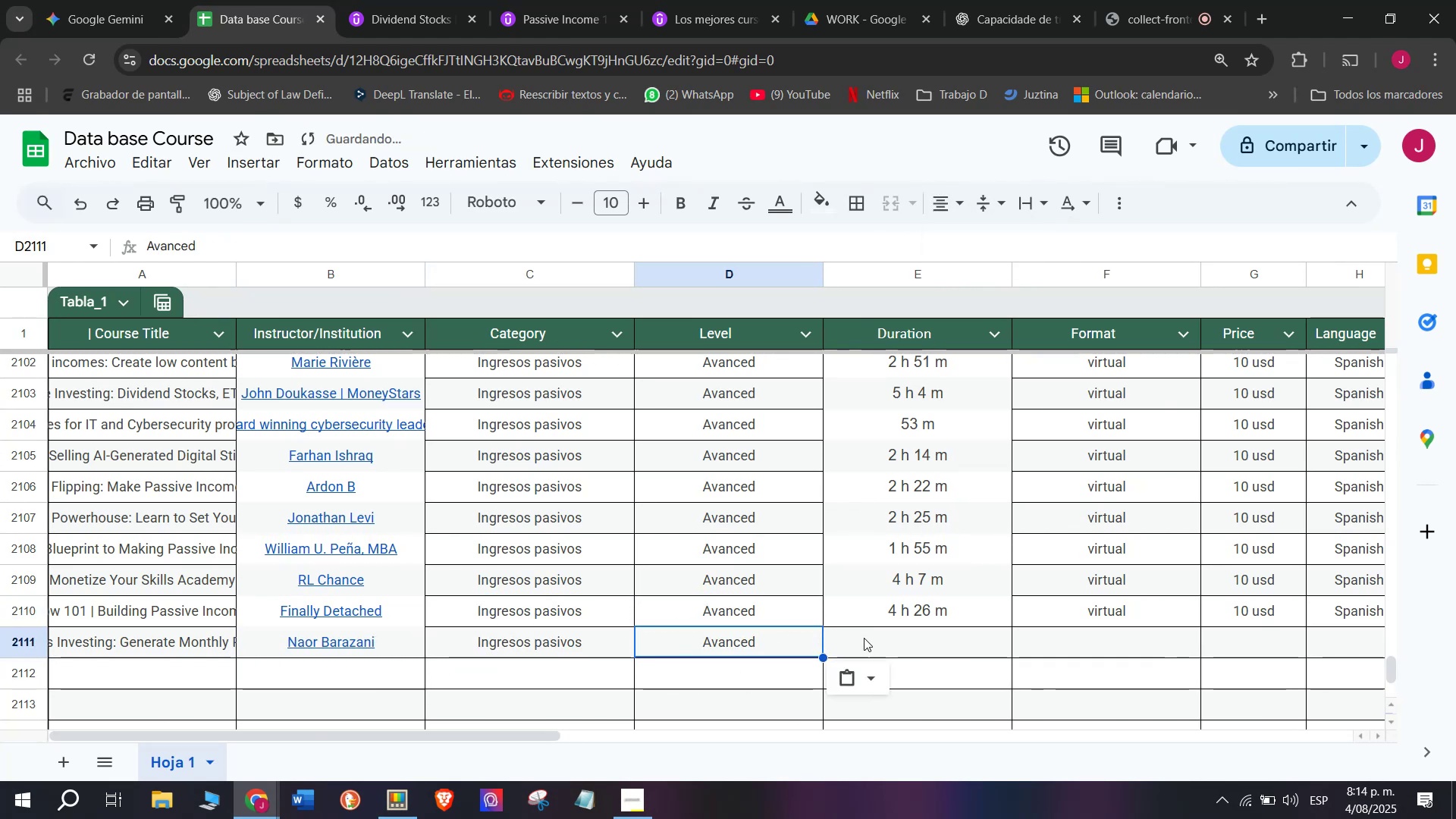 
double_click([864, 638])
 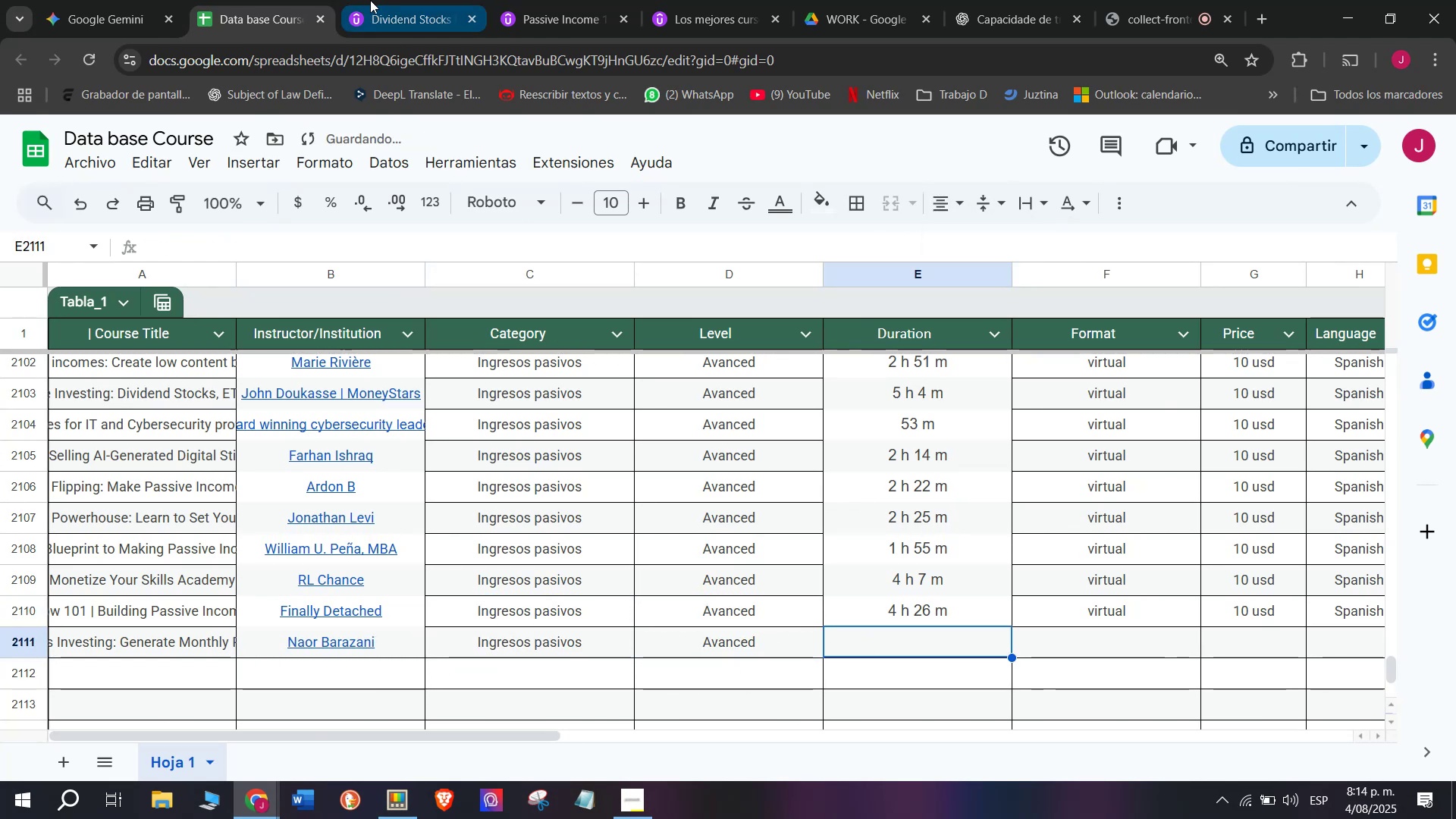 
left_click([388, 0])
 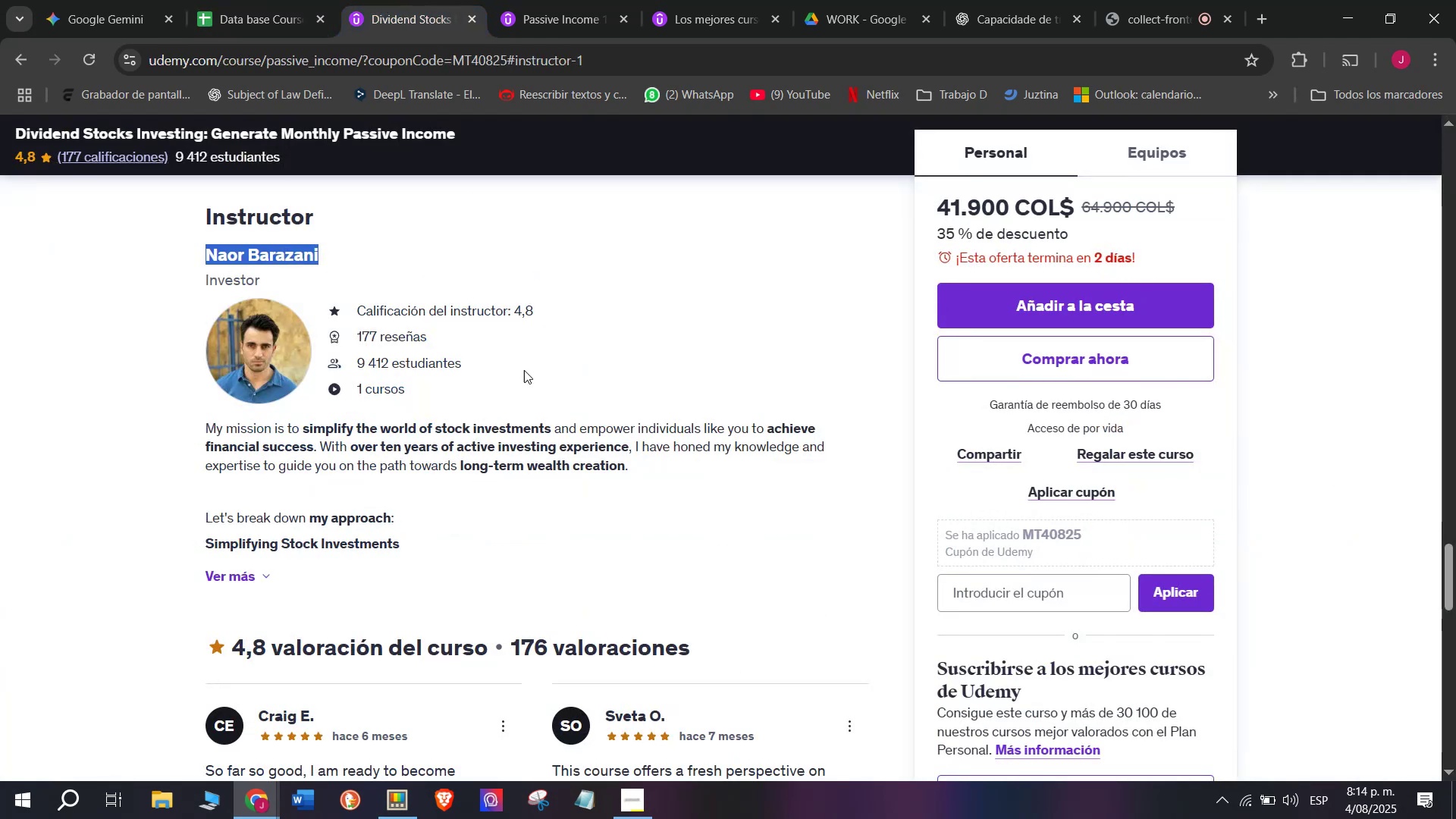 
scroll: coordinate [373, 538], scroll_direction: up, amount: 11.0
 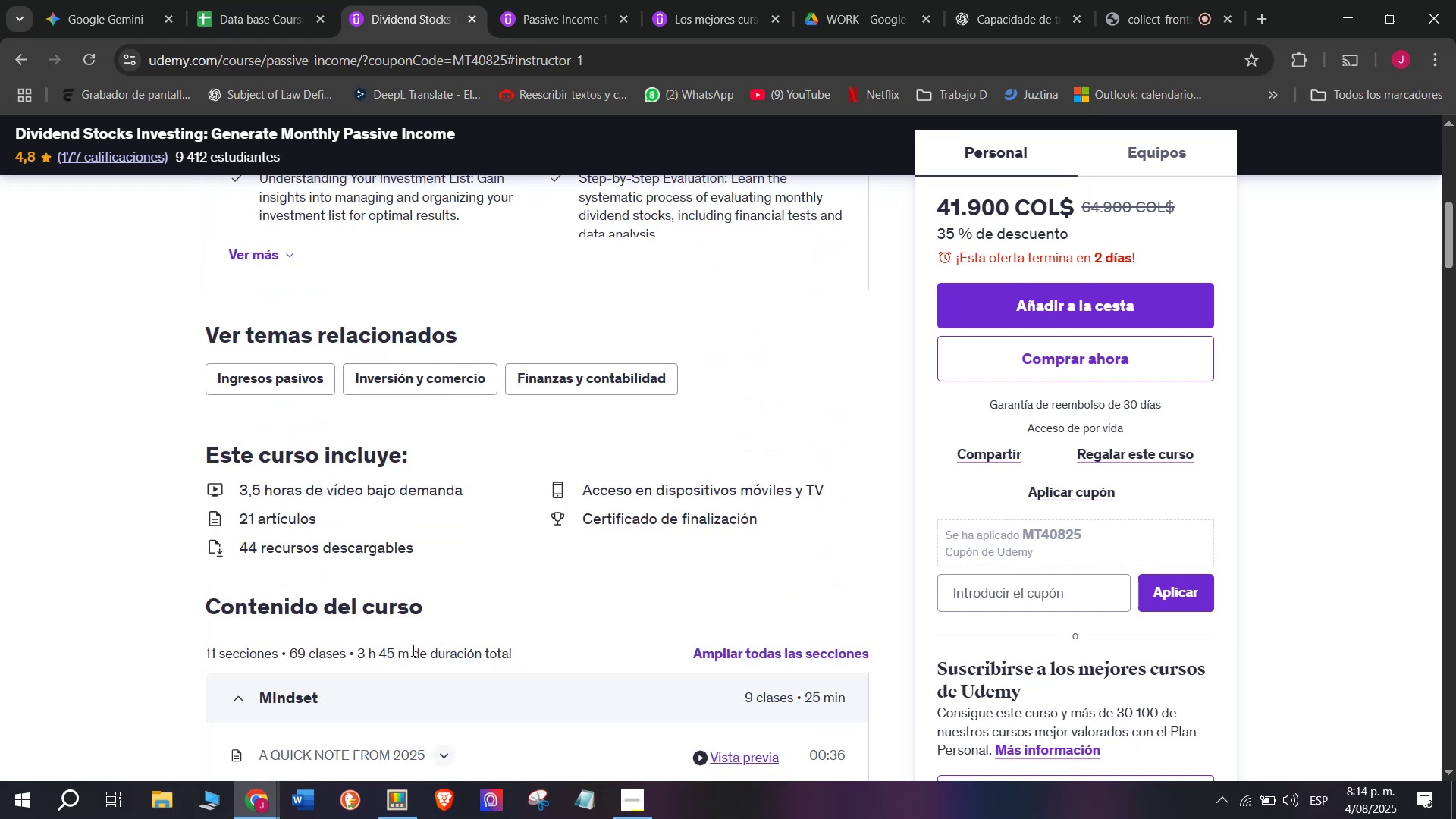 
key(Control+ControlLeft)
 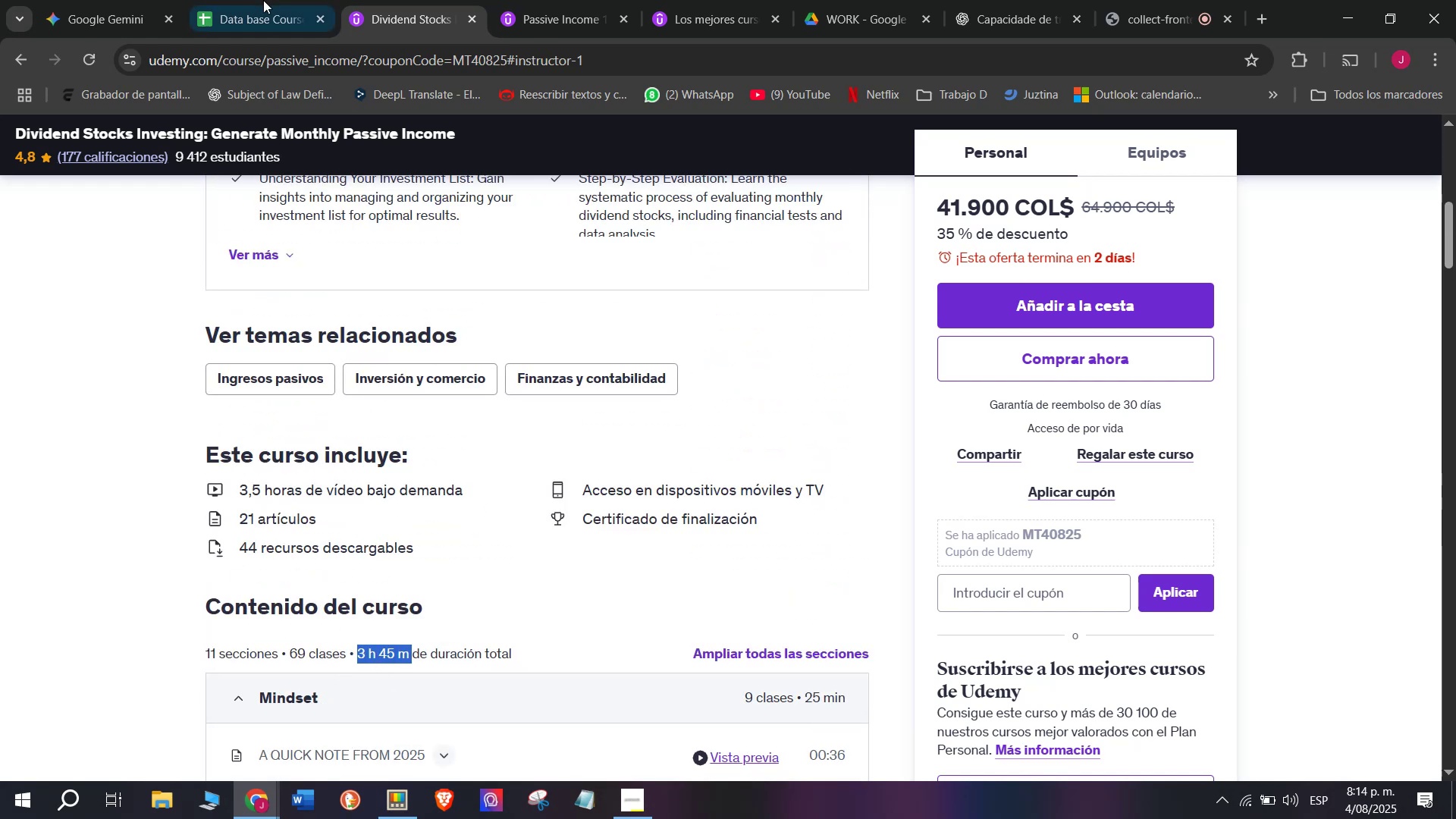 
key(Break)
 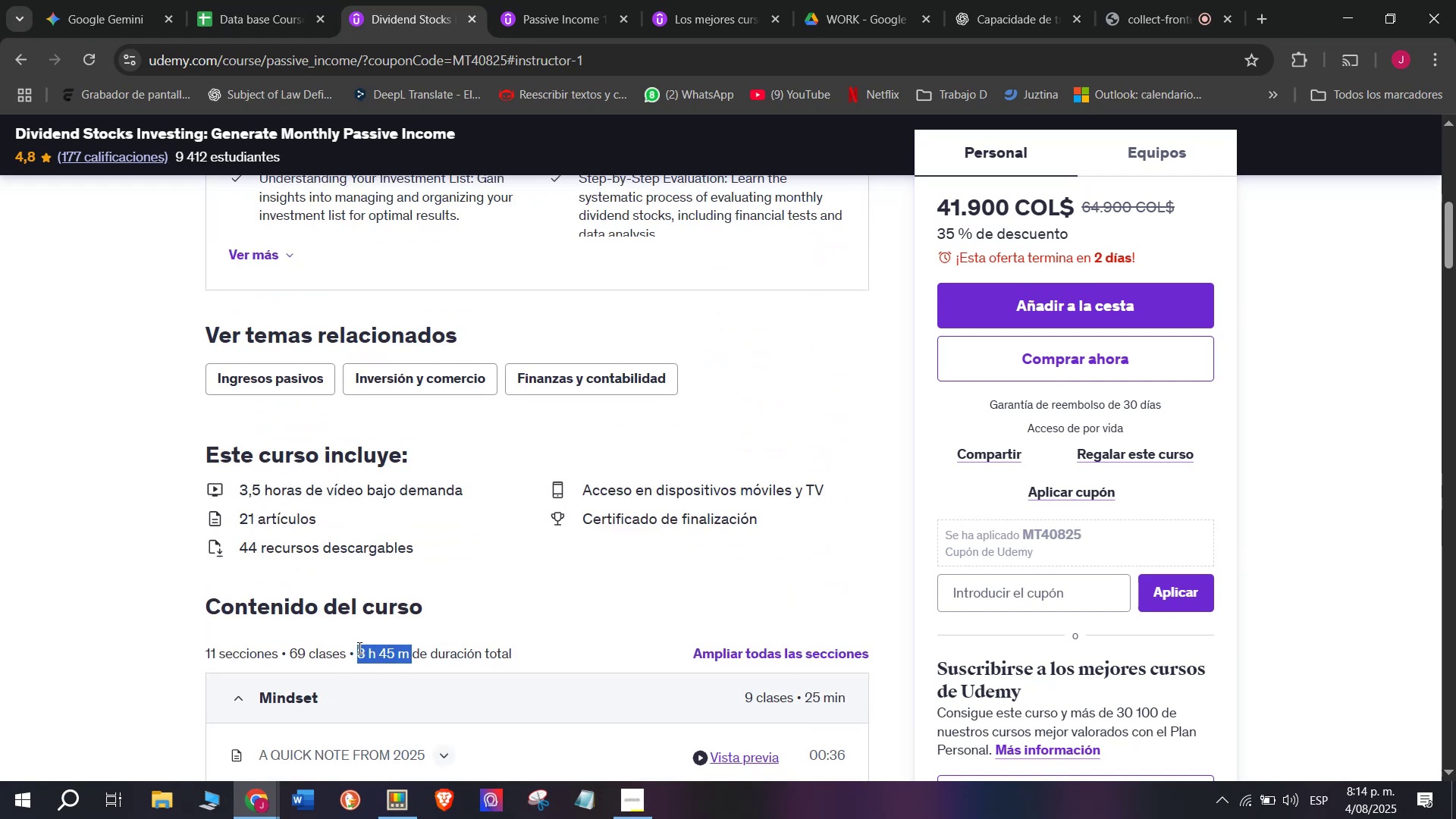 
key(Control+C)
 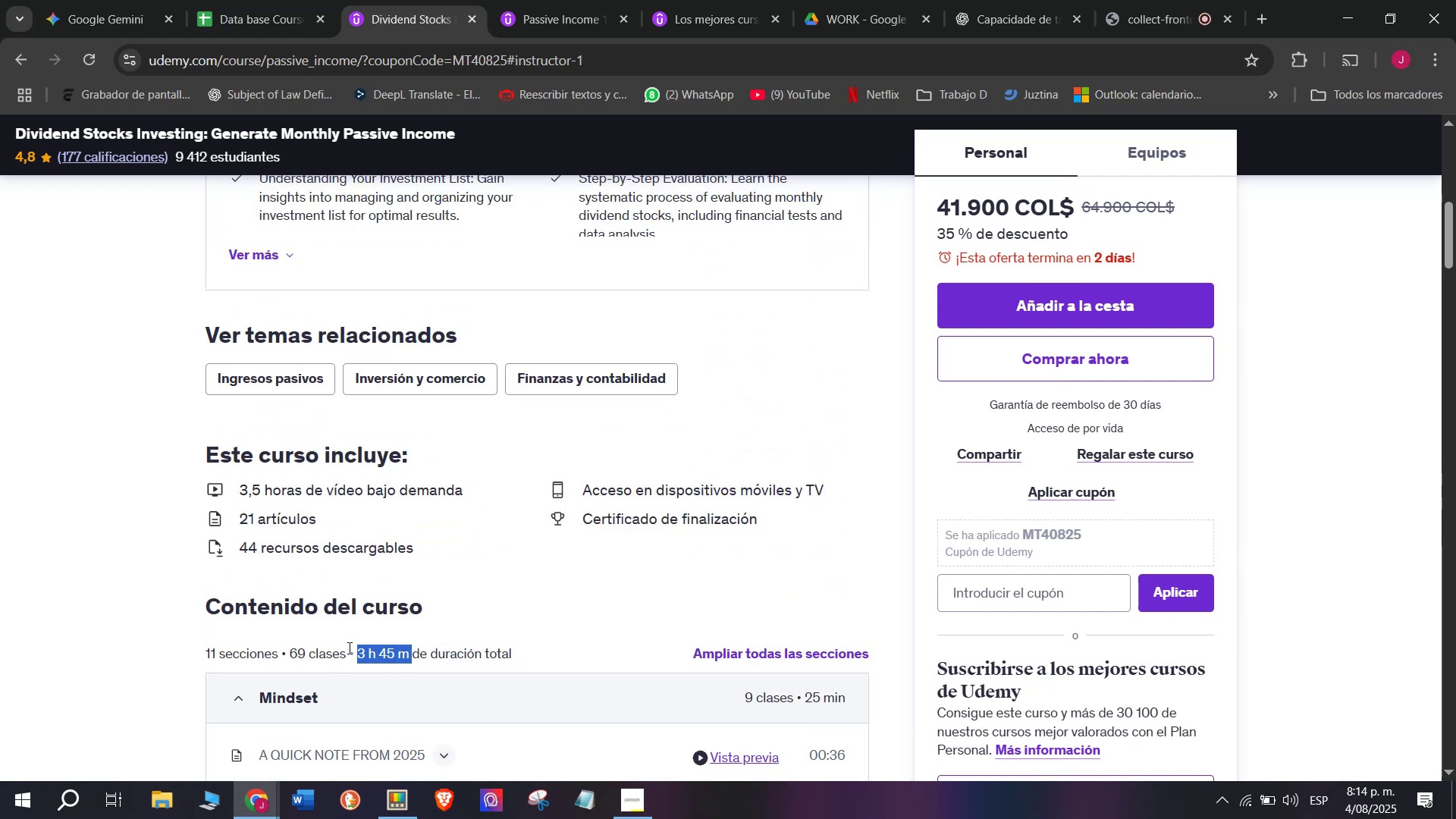 
key(Break)
 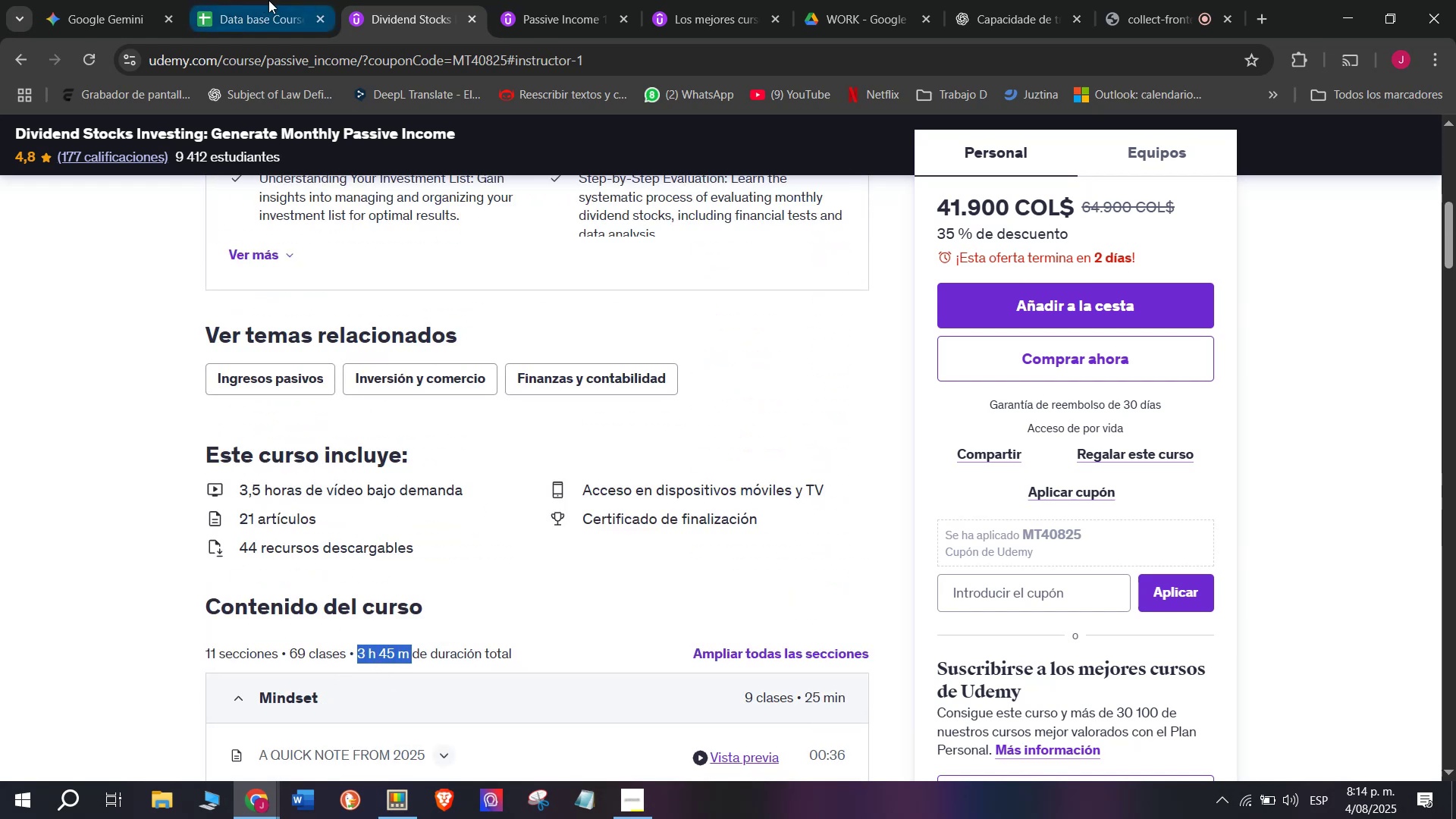 
key(Control+ControlLeft)
 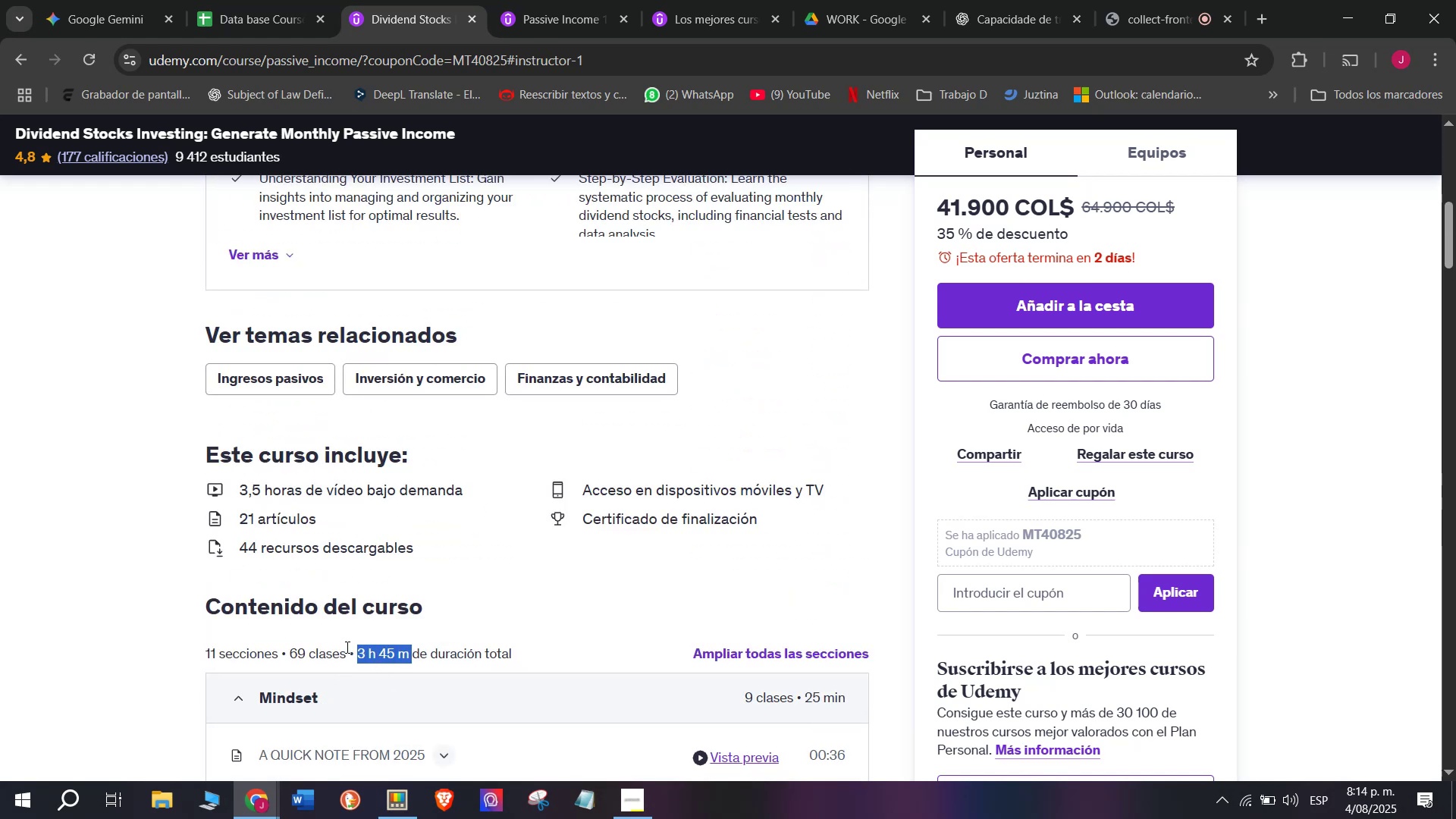 
key(Control+C)
 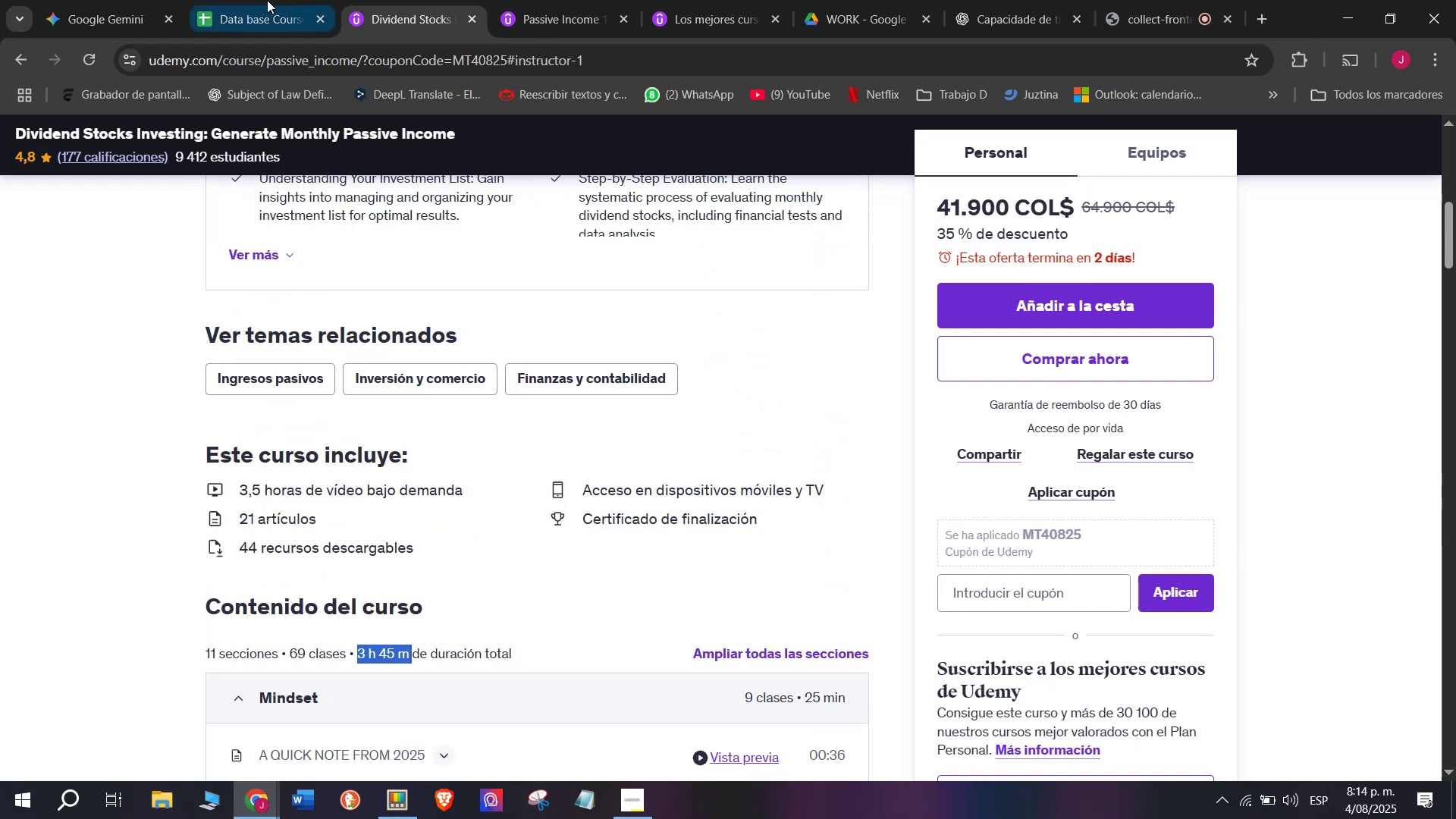 
left_click([268, 0])
 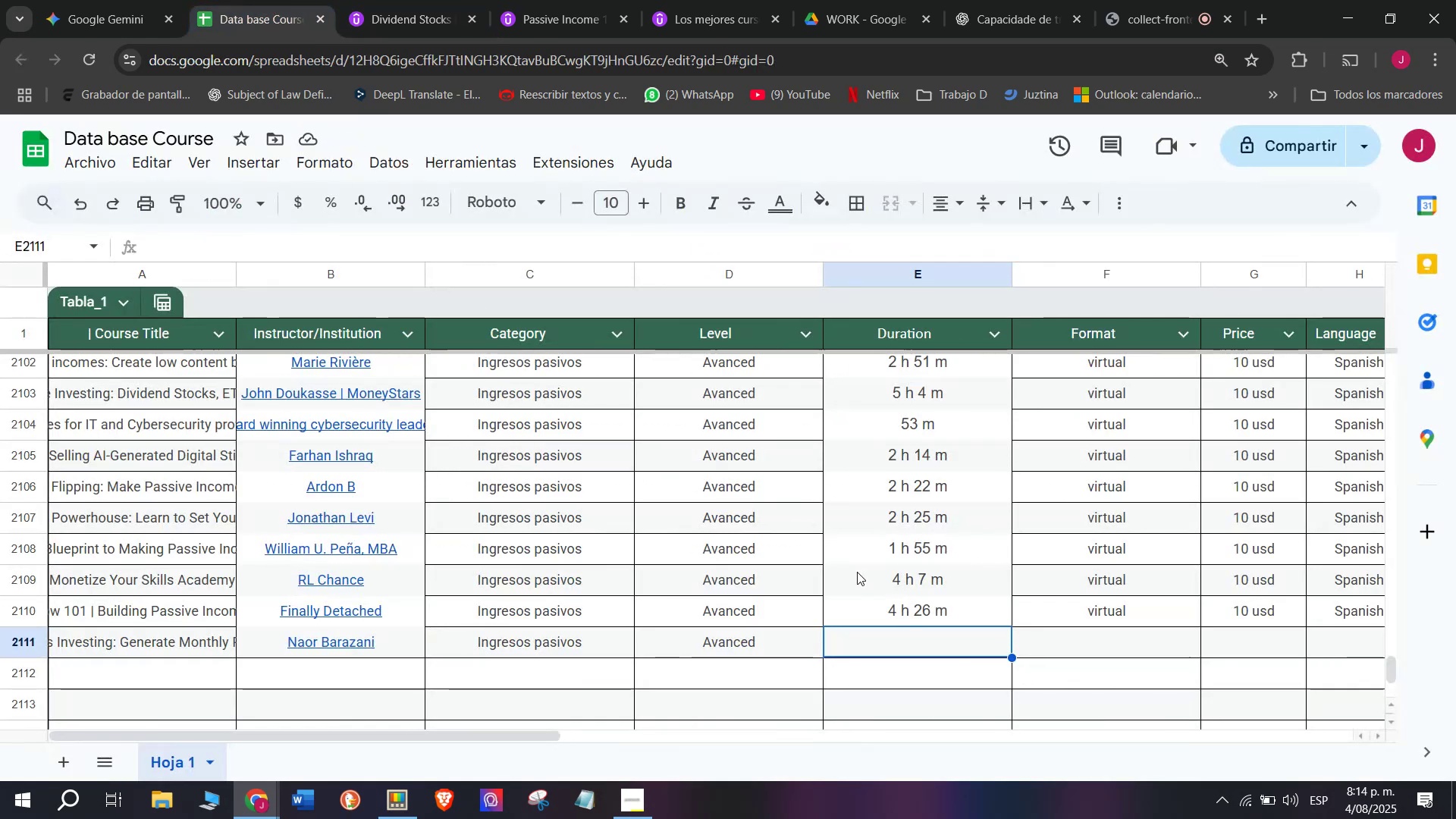 
key(Control+ControlLeft)
 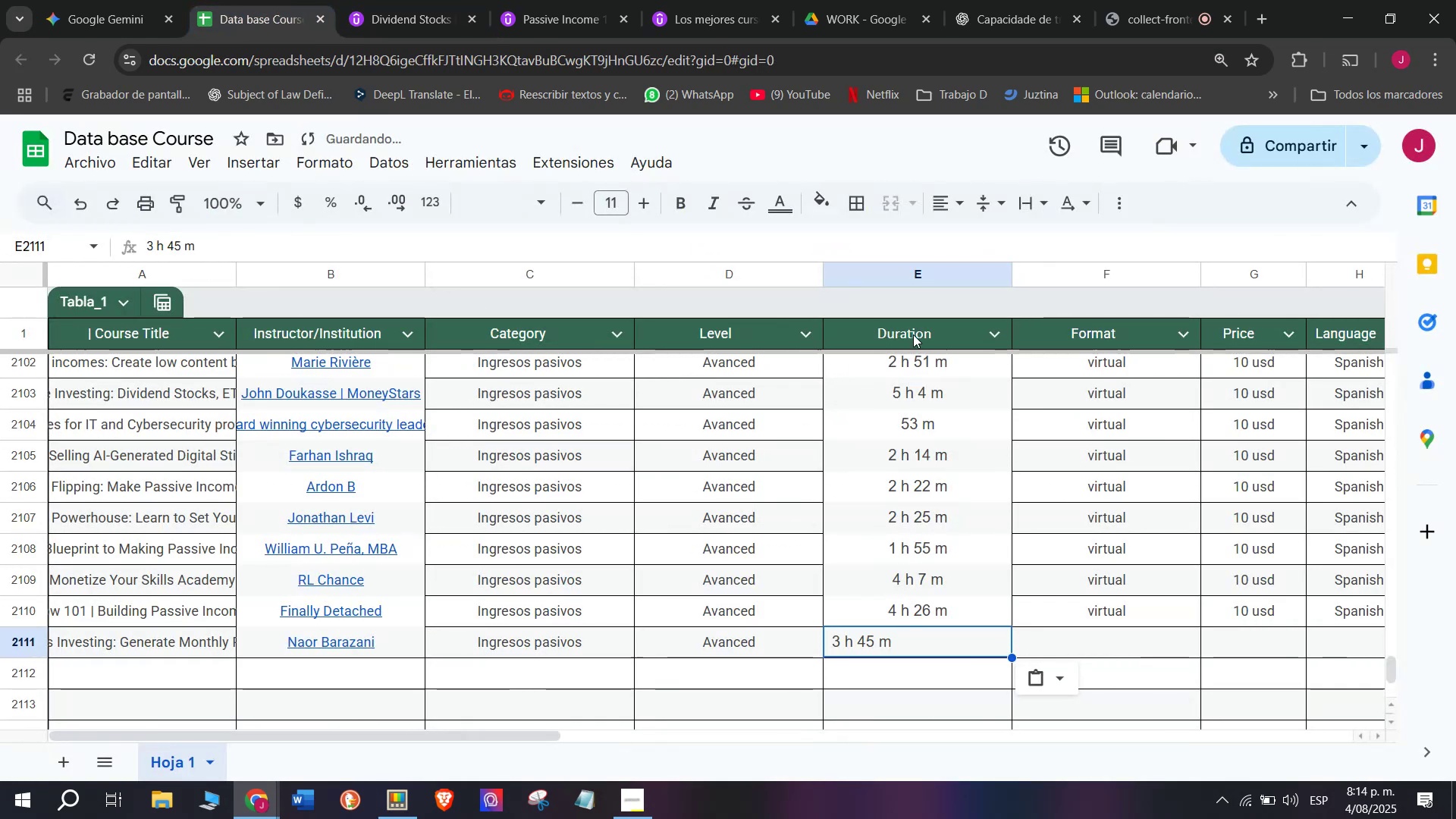 
key(Z)
 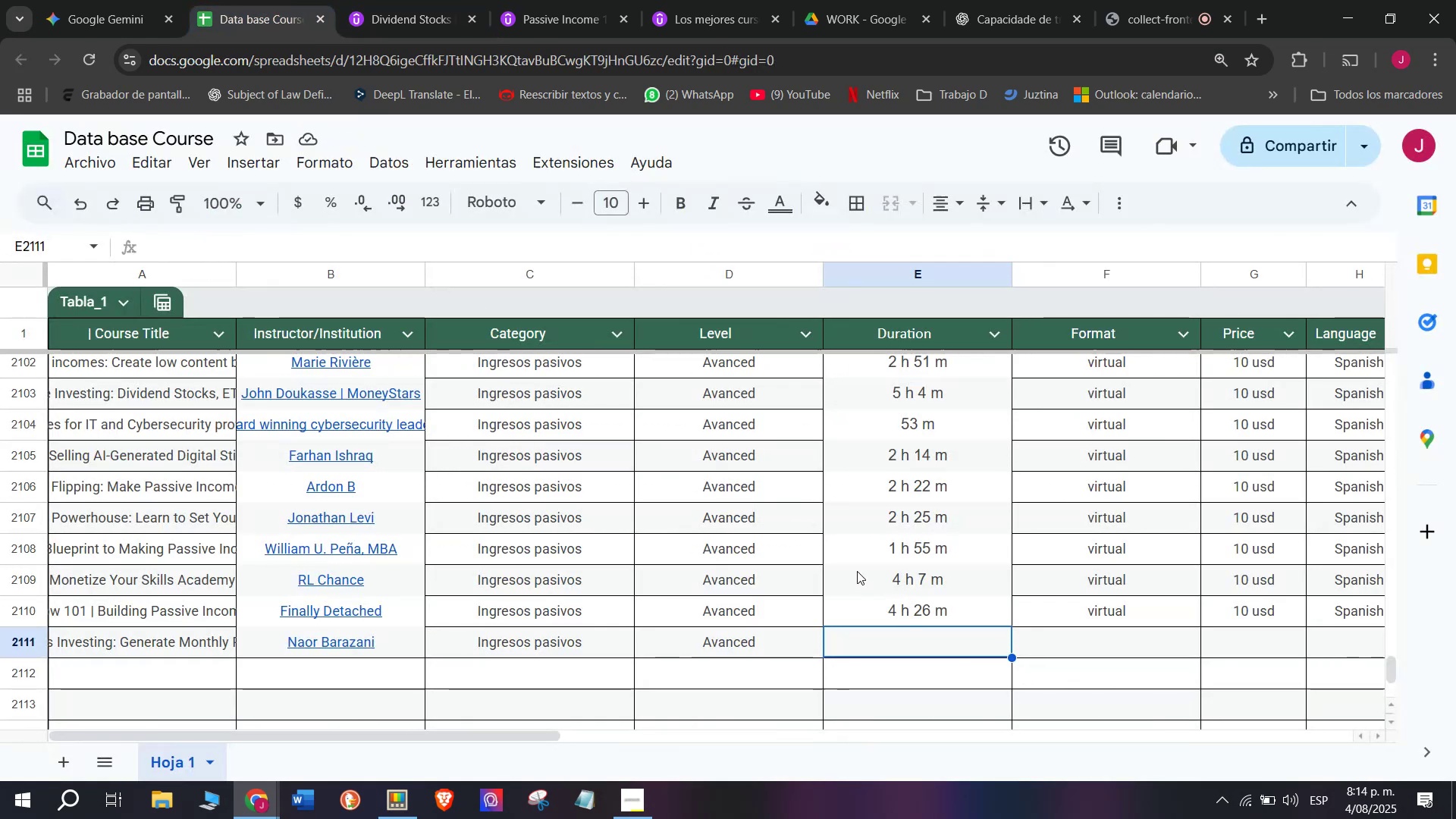 
key(Control+V)
 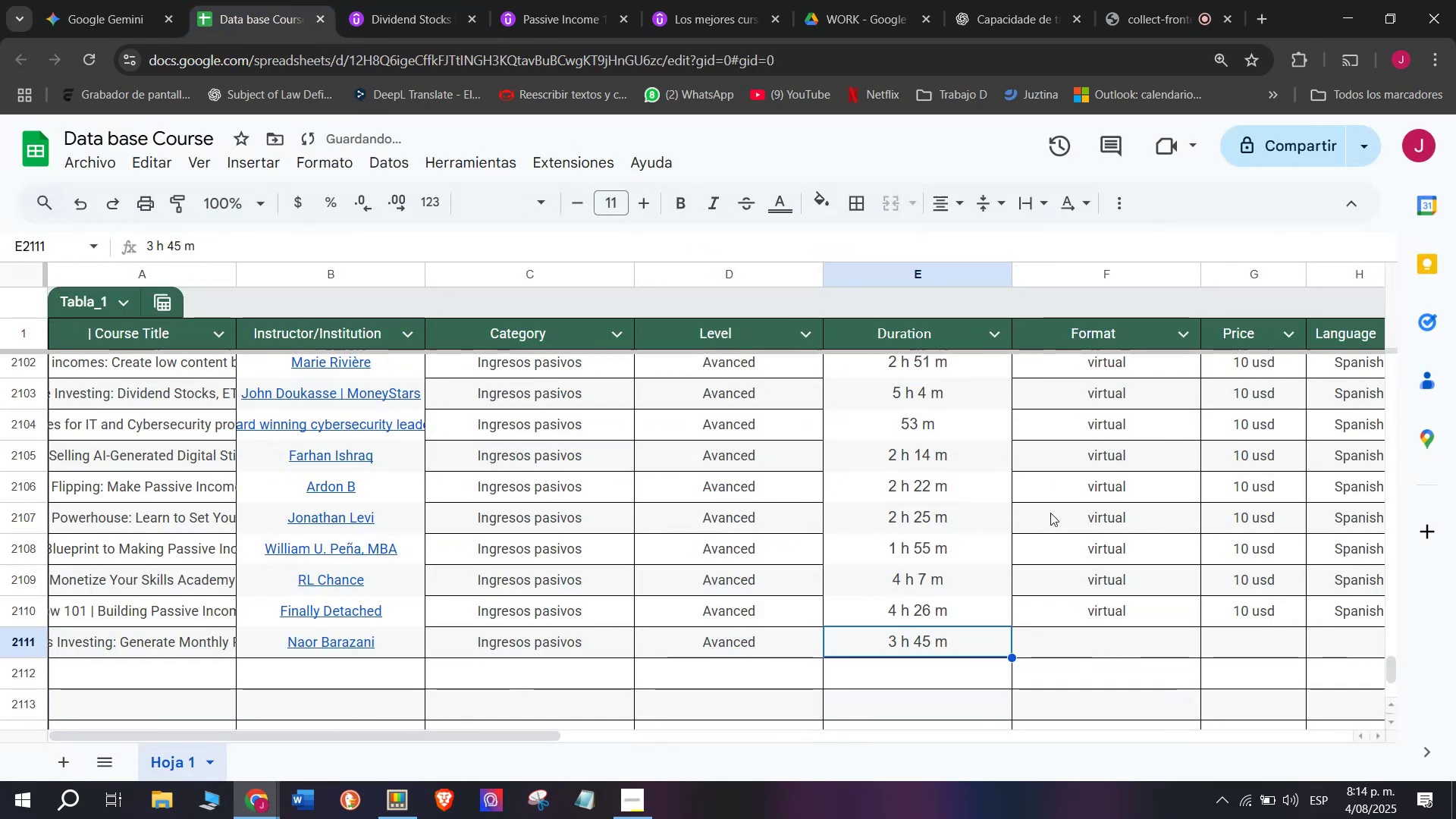 
left_click([1087, 604])
 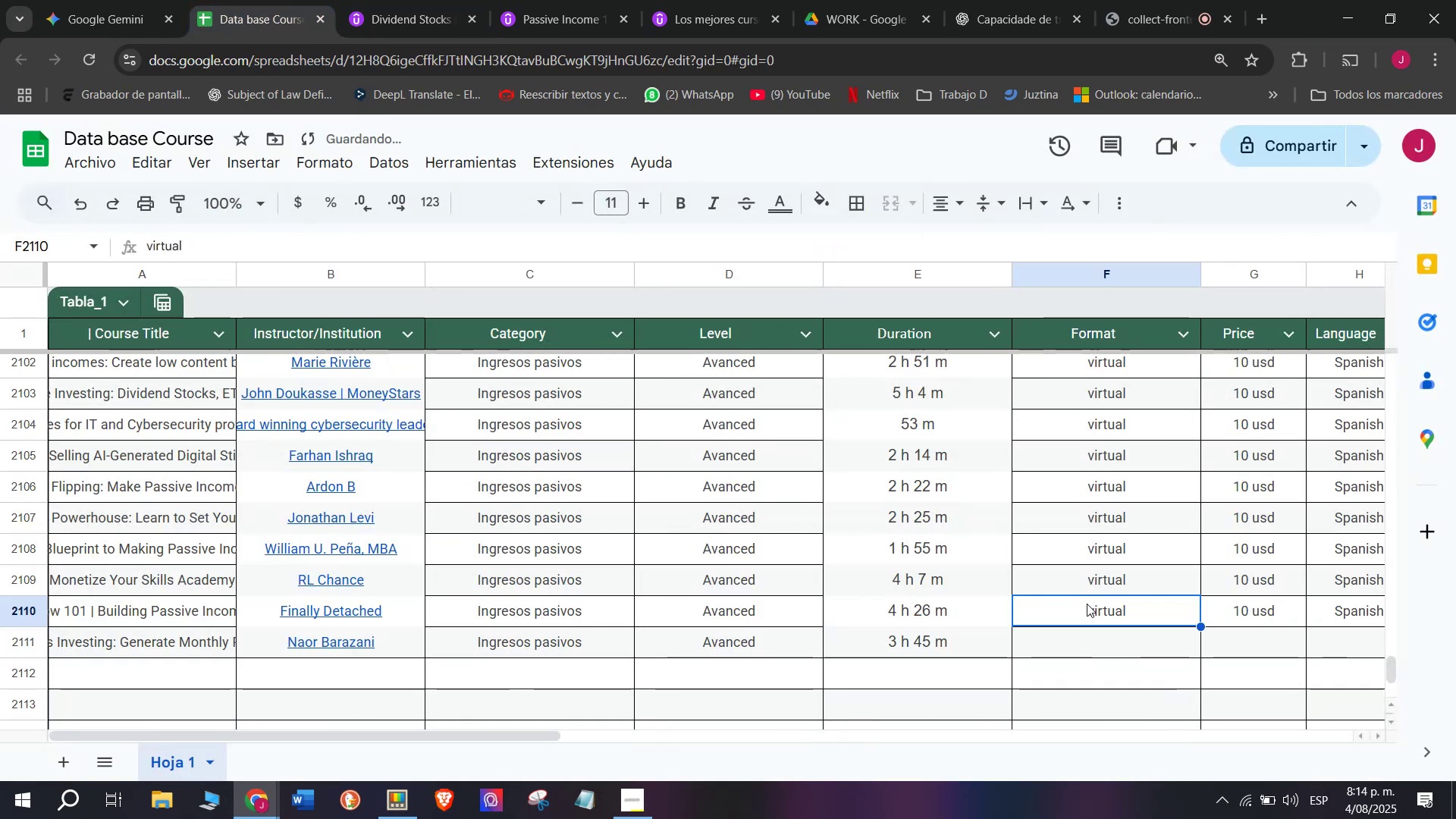 
key(Control+C)
 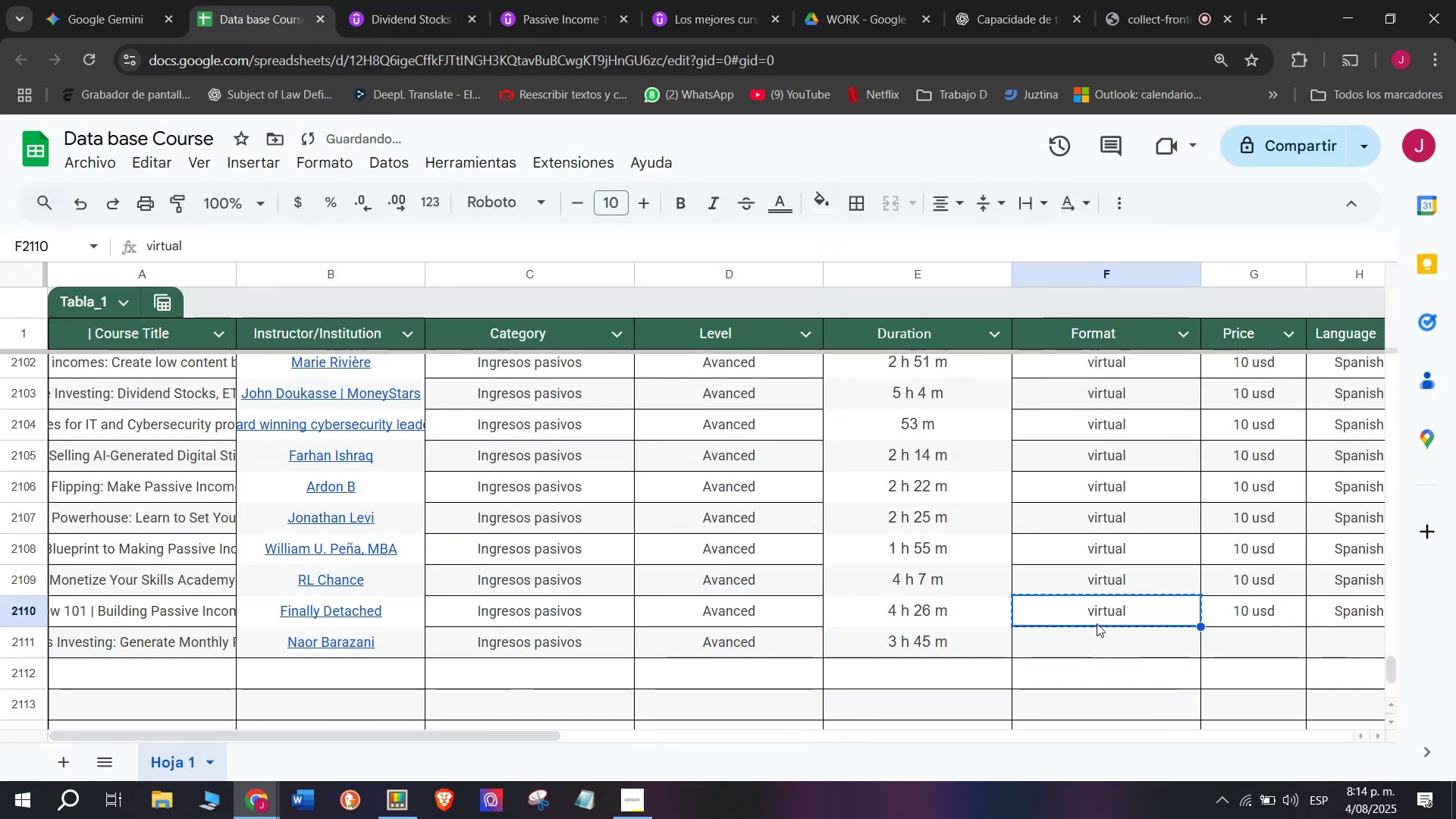 
key(Control+ControlLeft)
 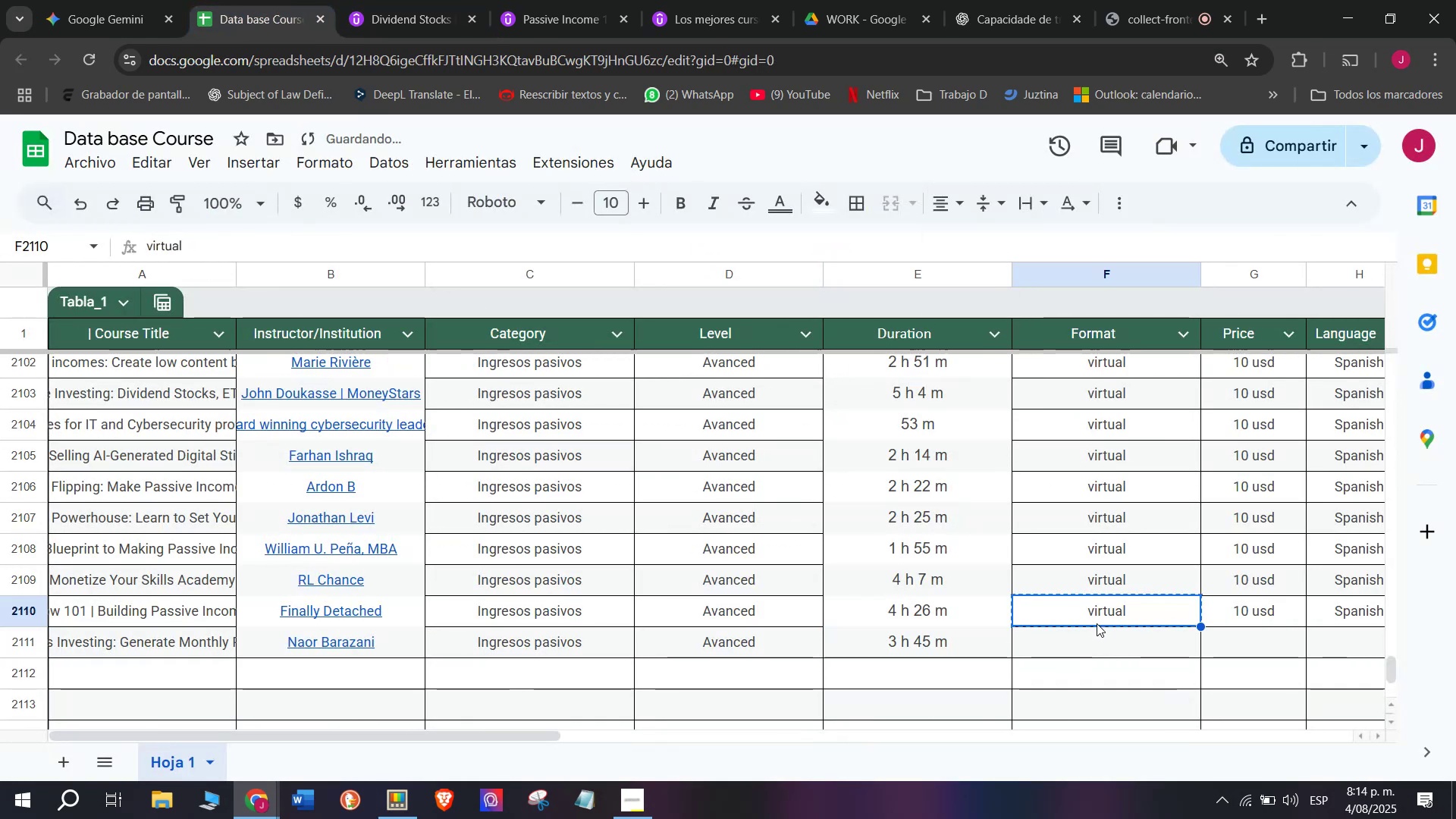 
key(Break)
 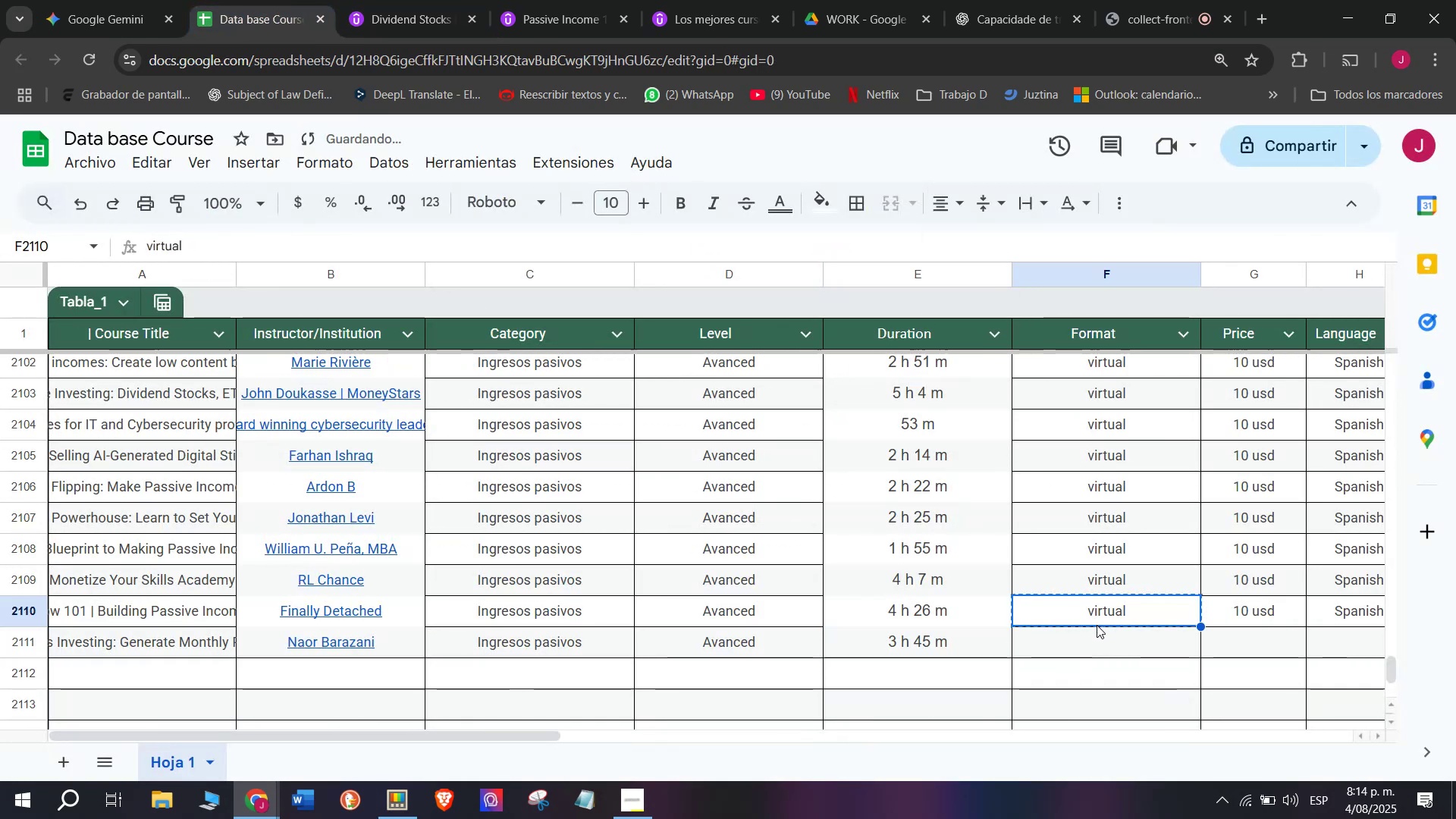 
left_click([1097, 623])
 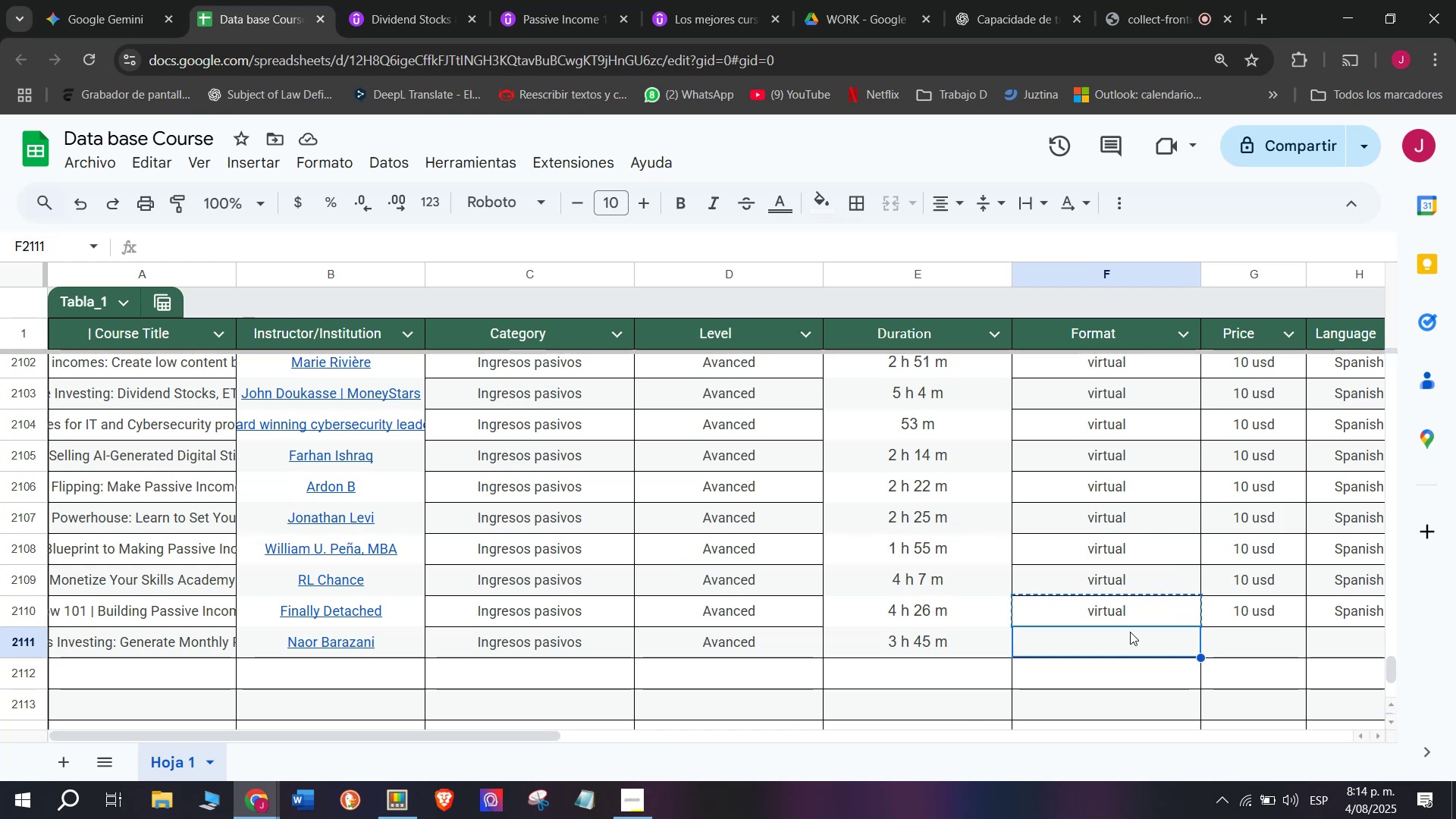 
wait(9.61)
 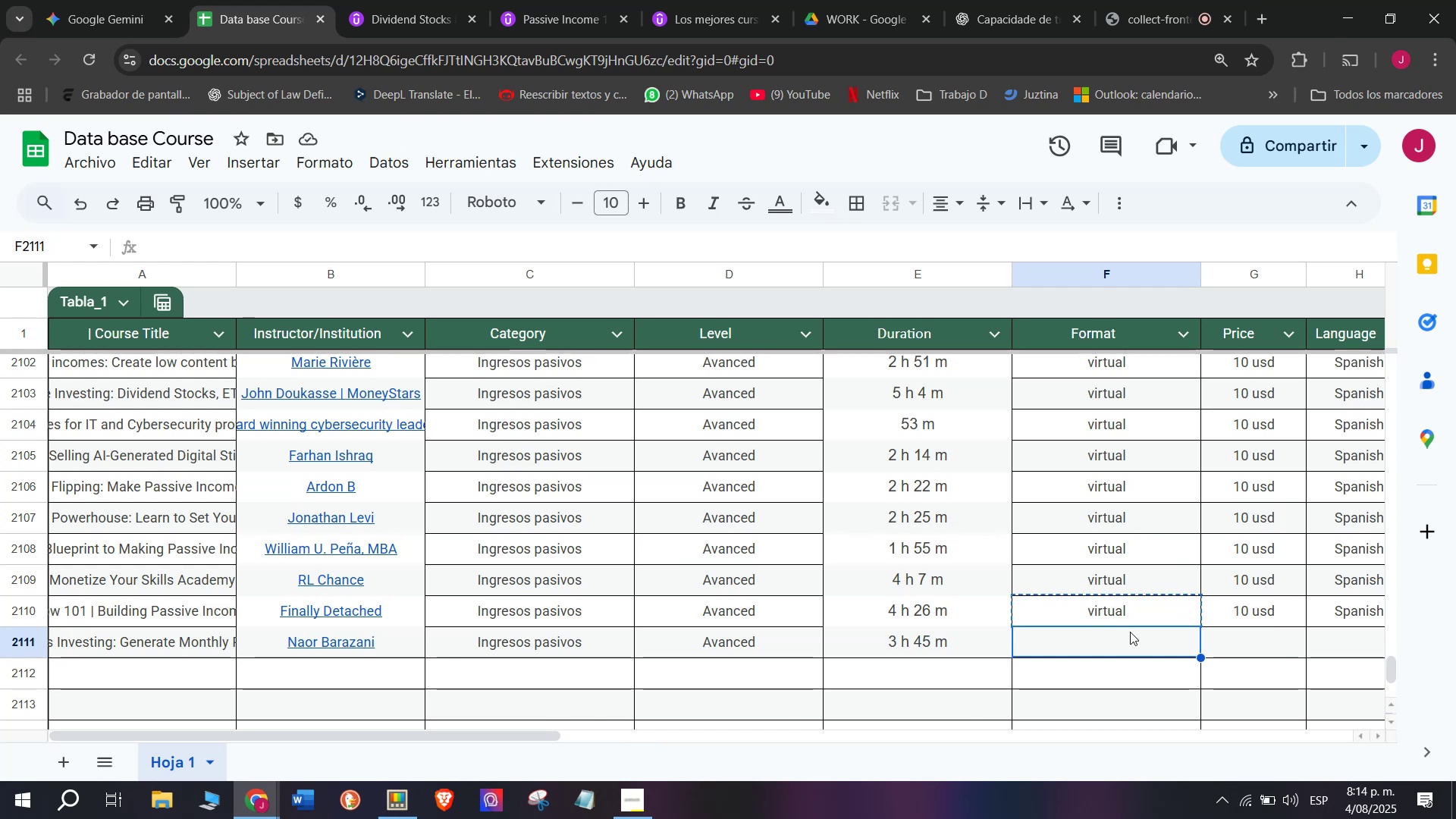 
key(Control+ControlLeft)
 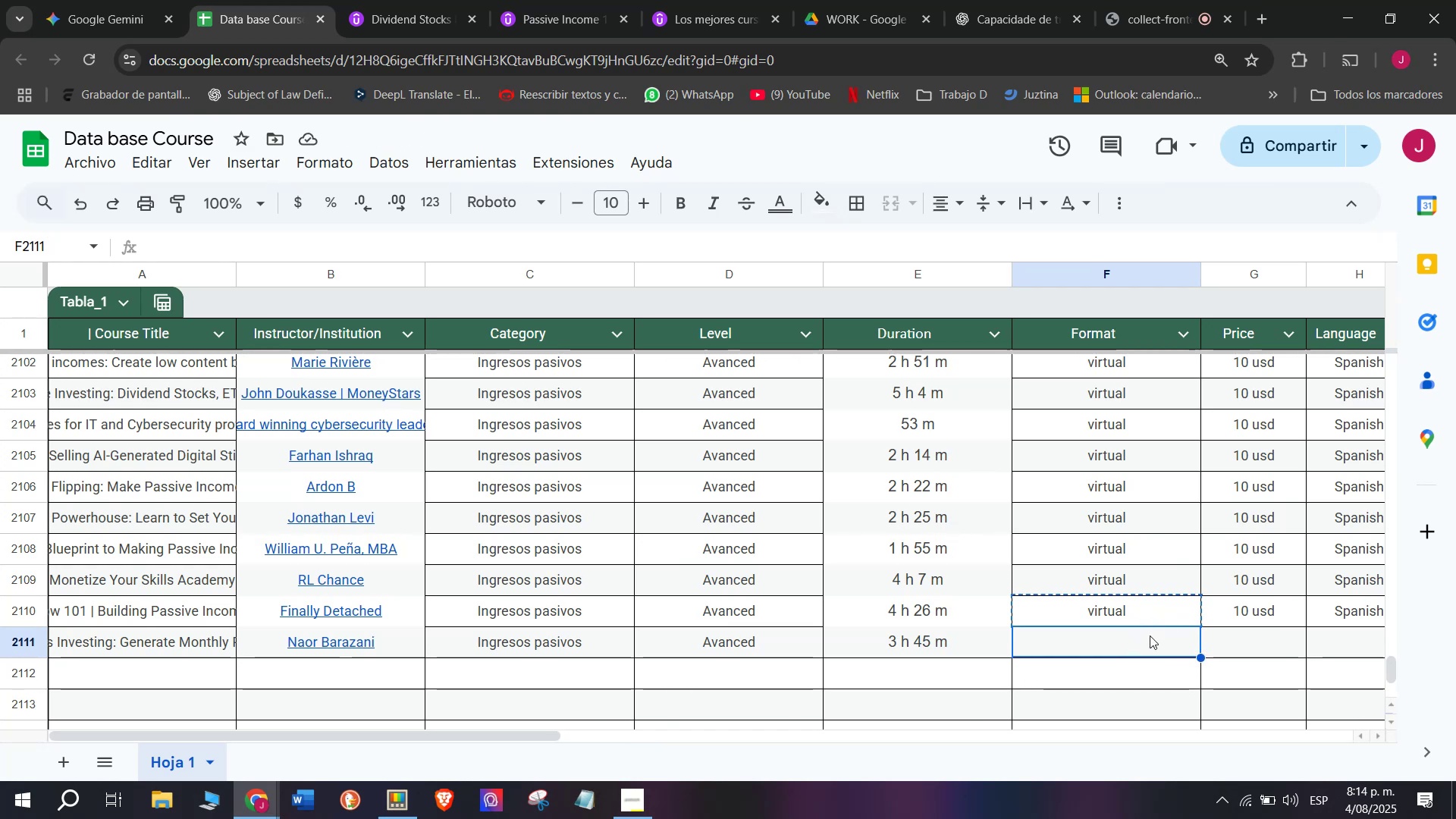 
key(Z)
 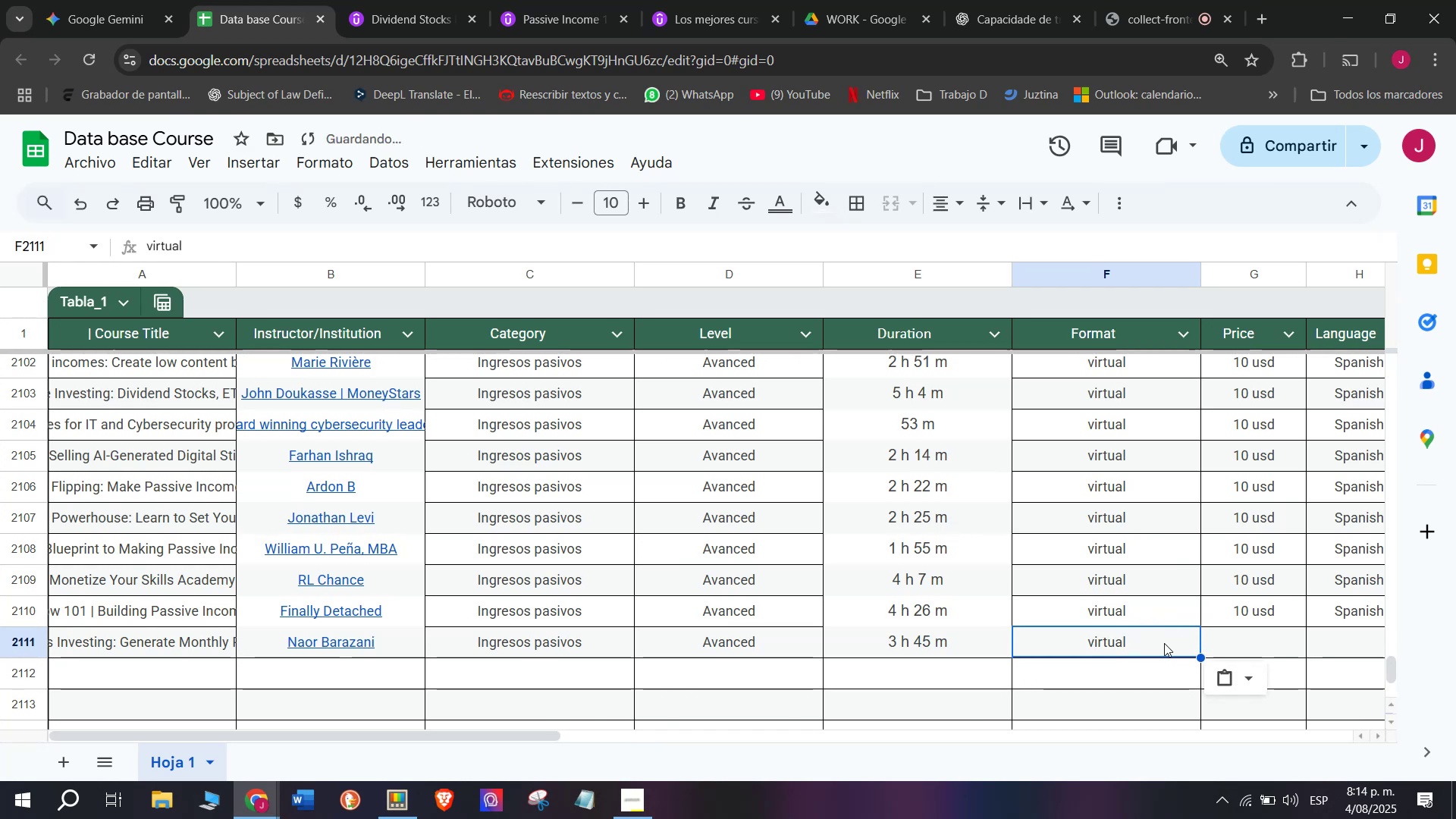 
key(Control+V)
 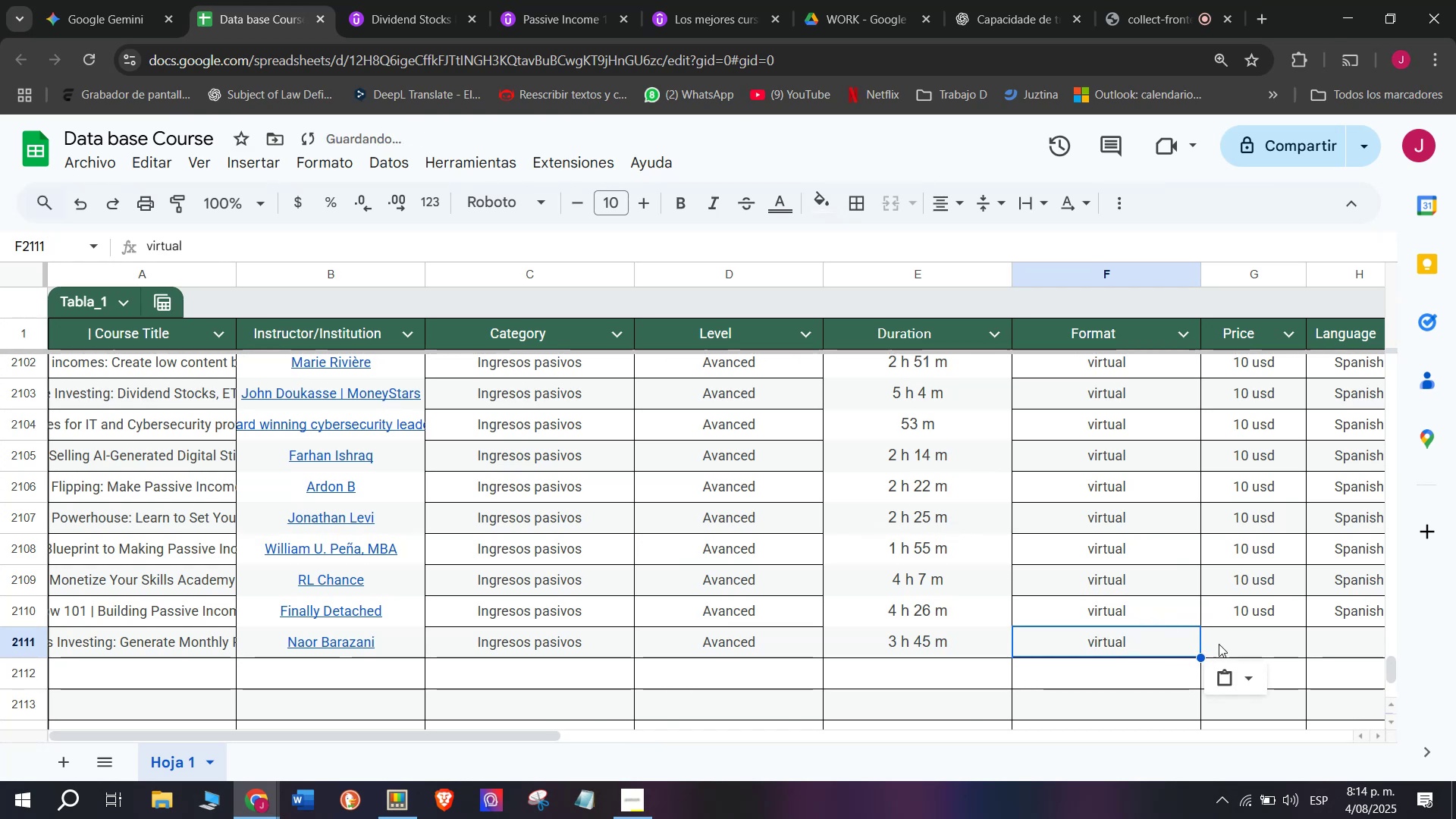 
left_click([1250, 640])
 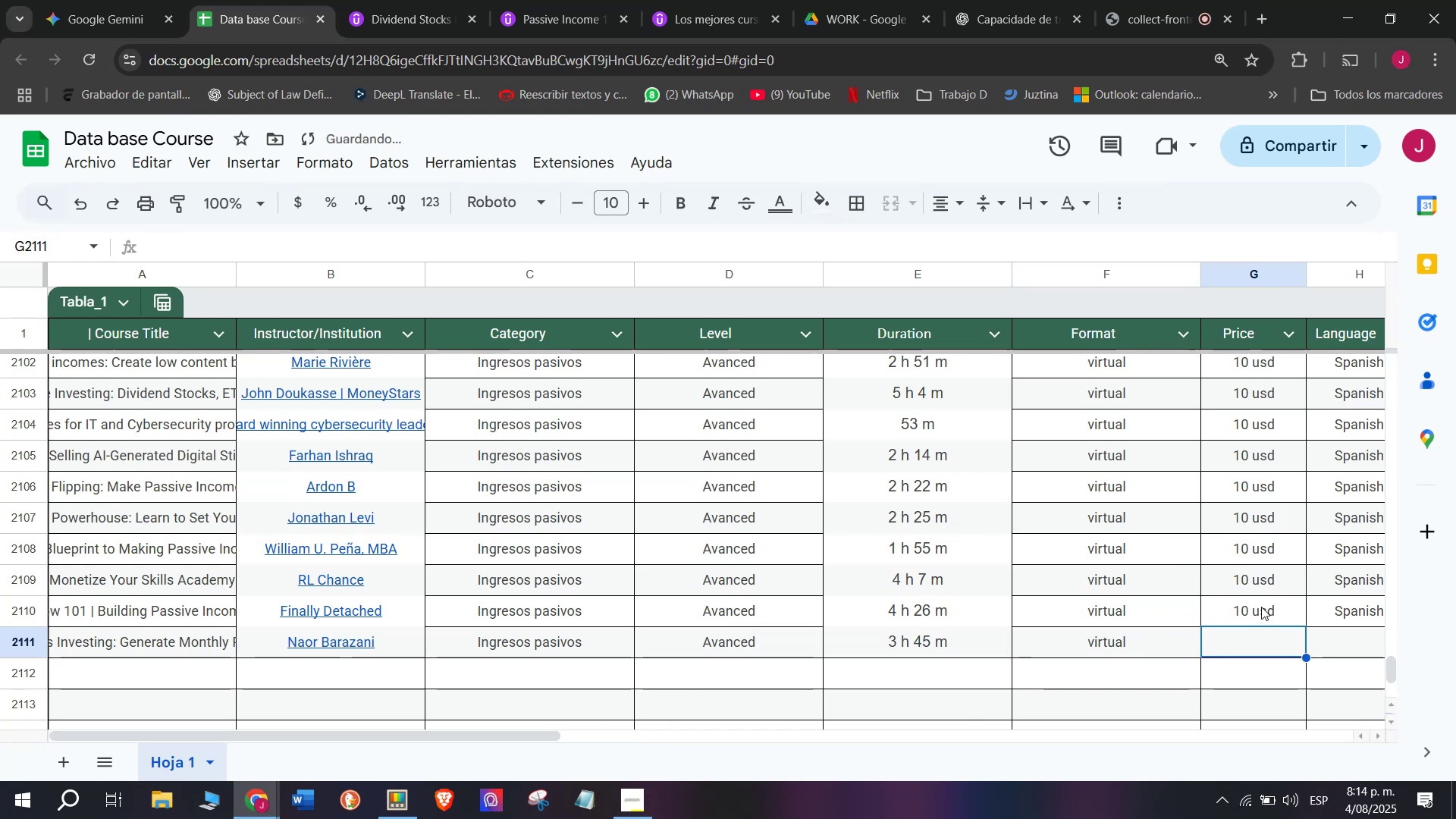 
key(Break)
 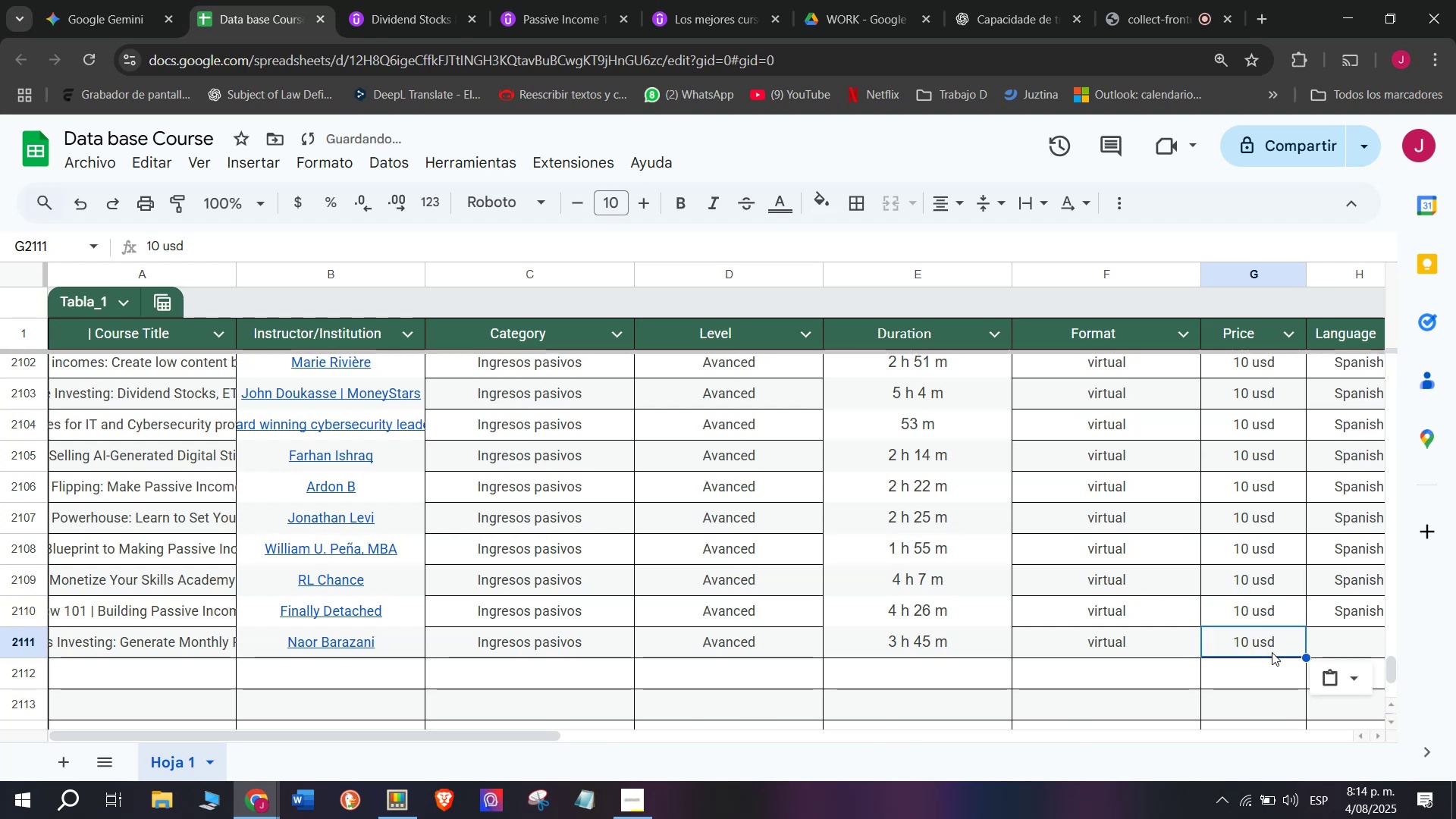 
key(Control+ControlLeft)
 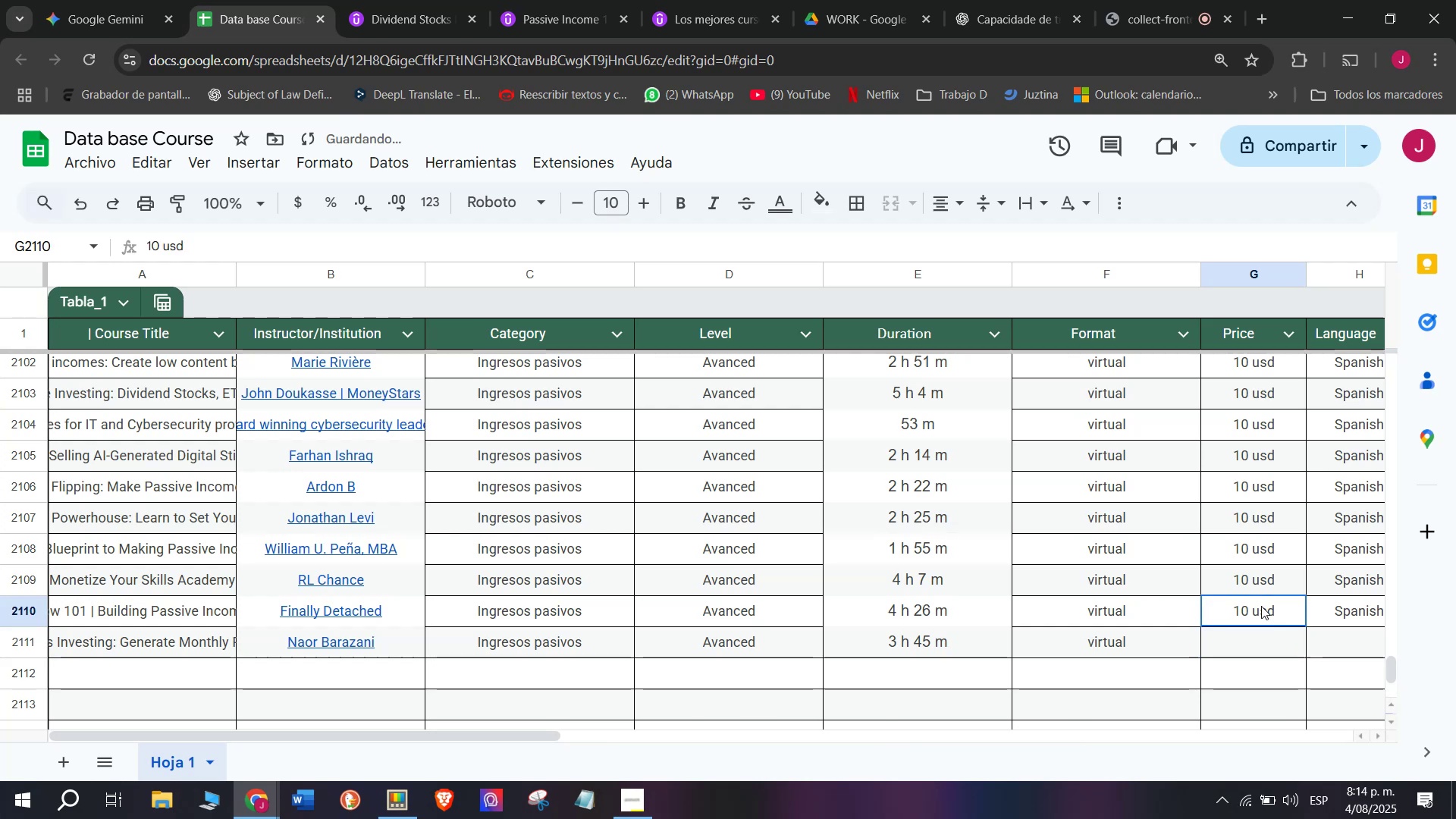 
key(Control+C)
 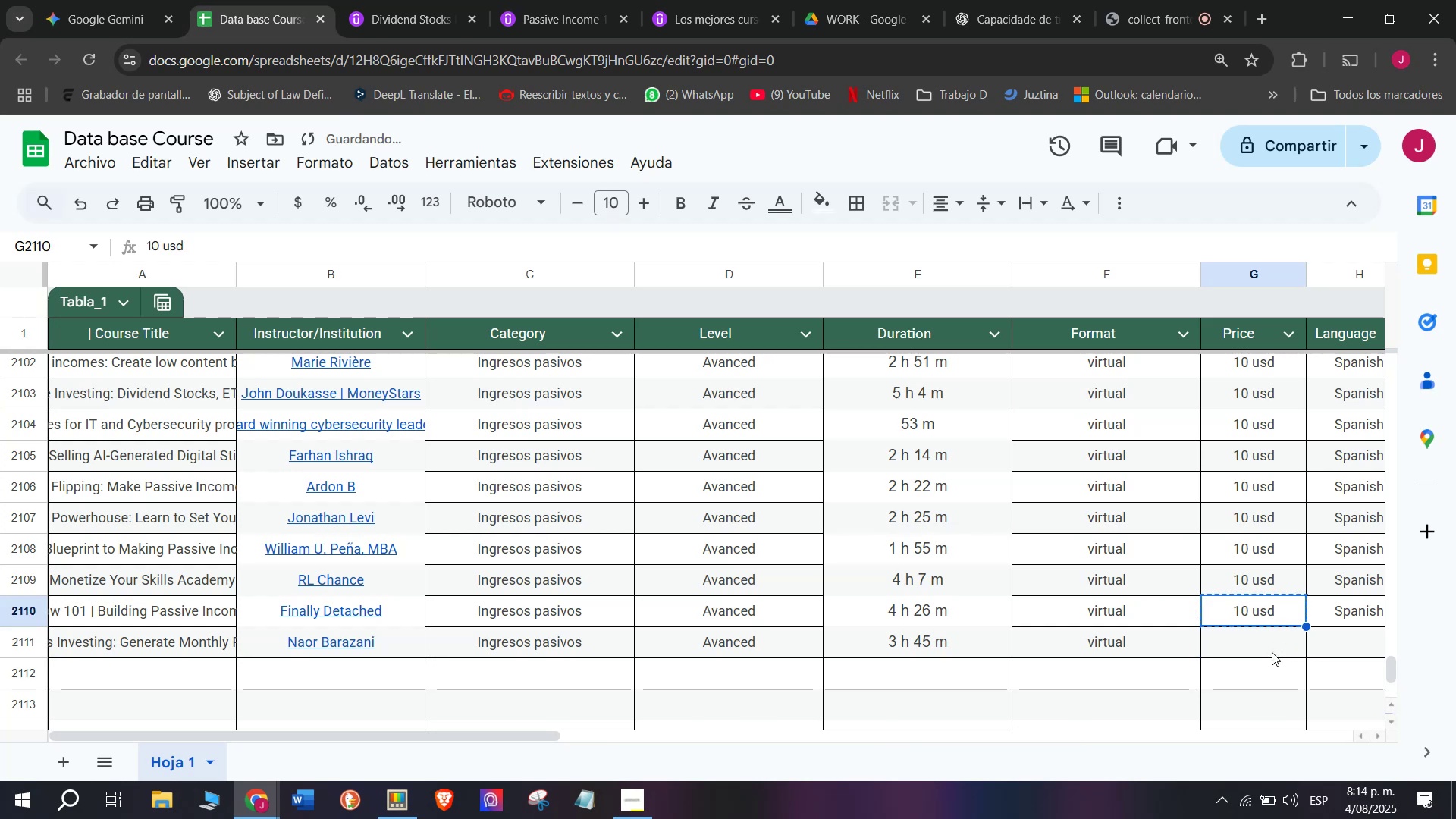 
key(Z)
 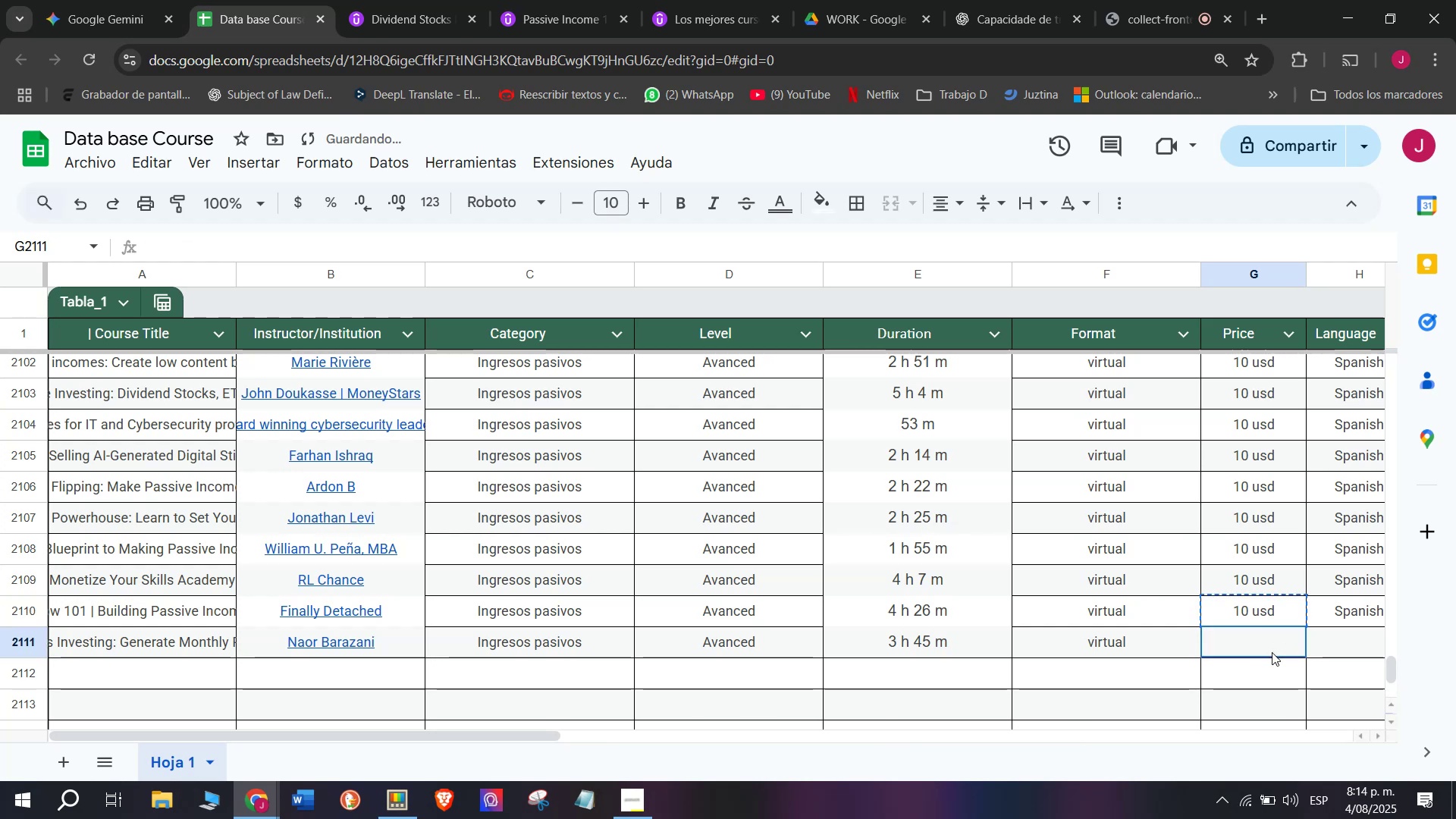 
key(Control+ControlLeft)
 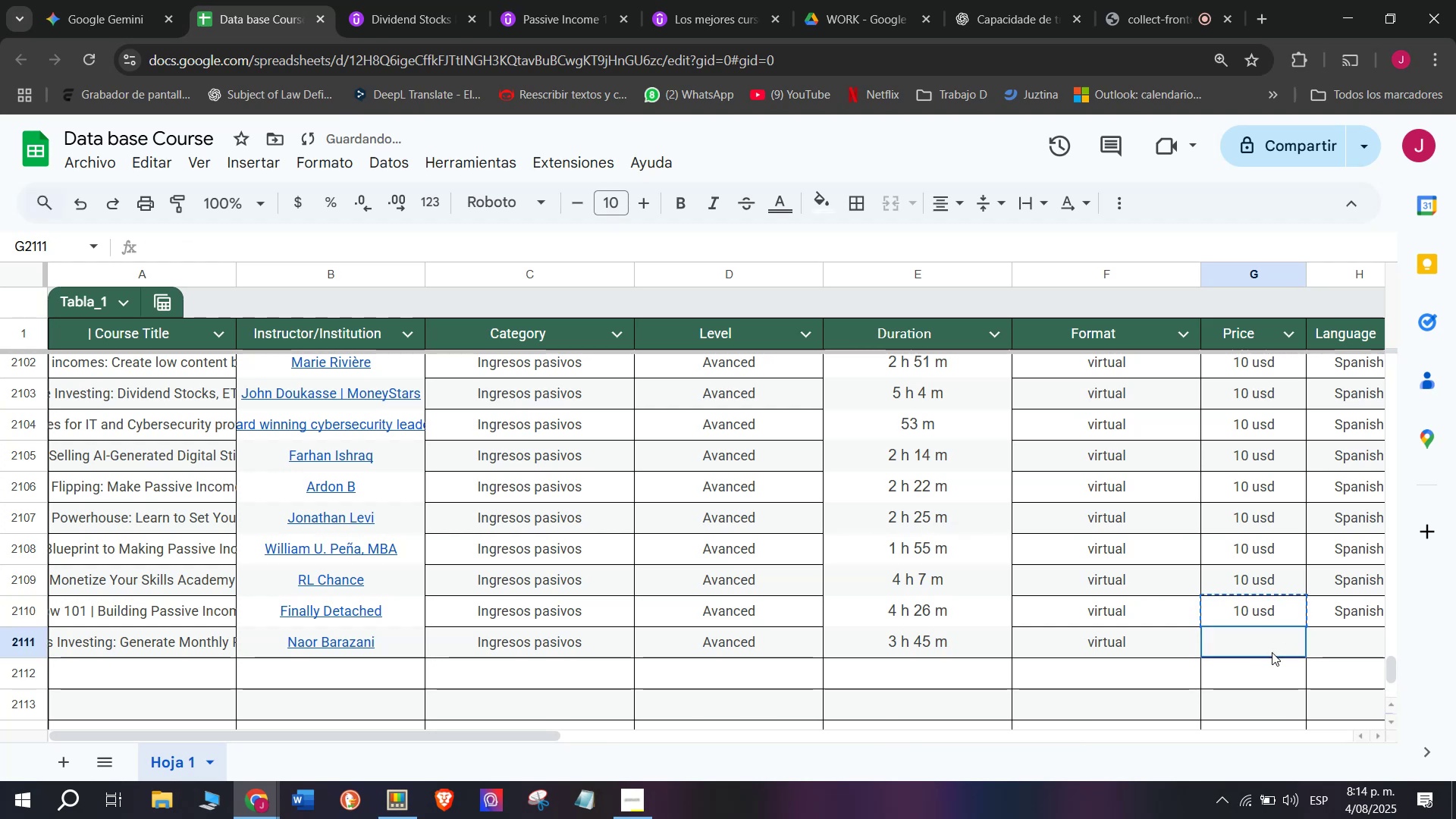 
key(Control+V)
 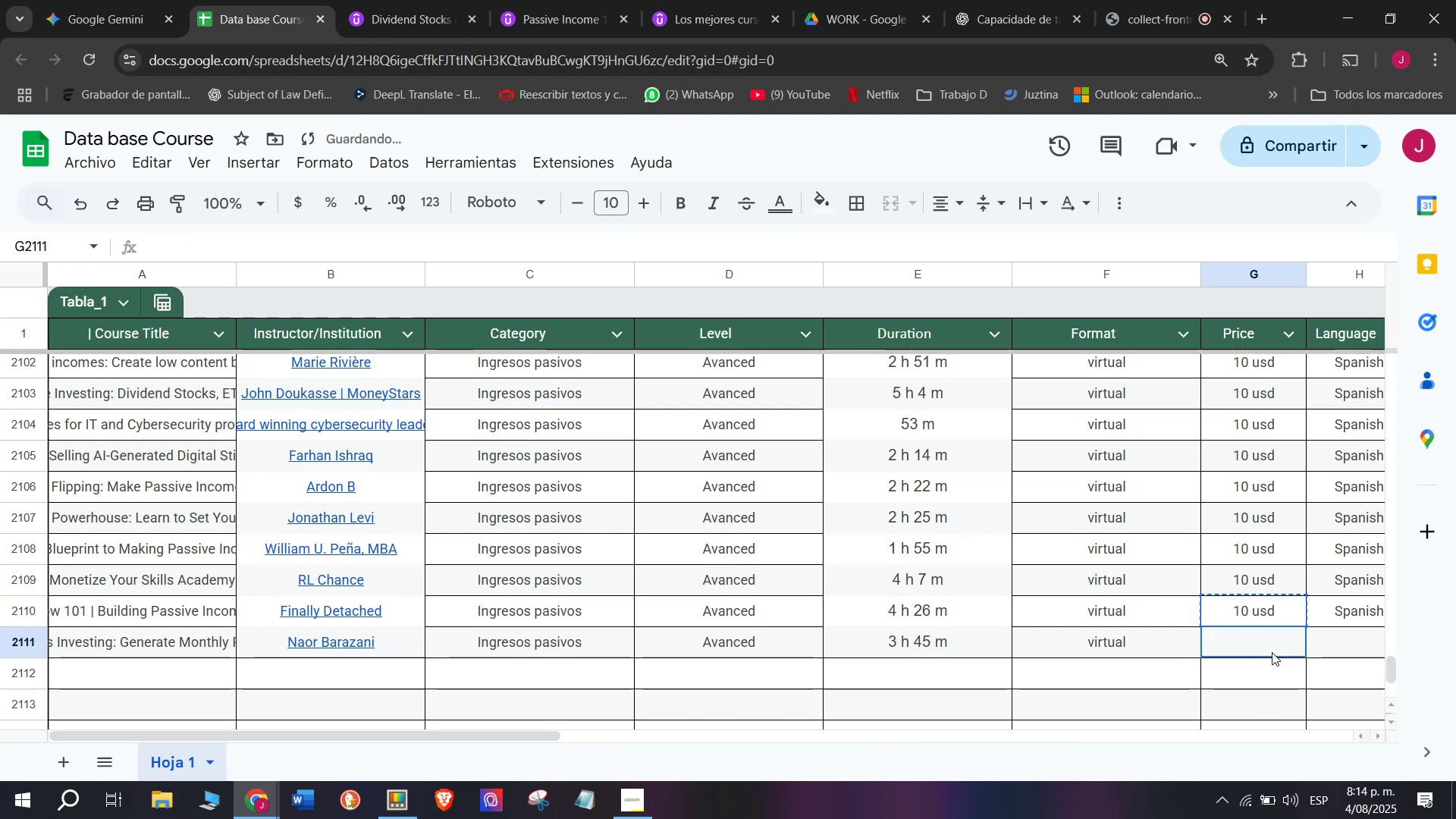 
triple_click([1272, 652])
 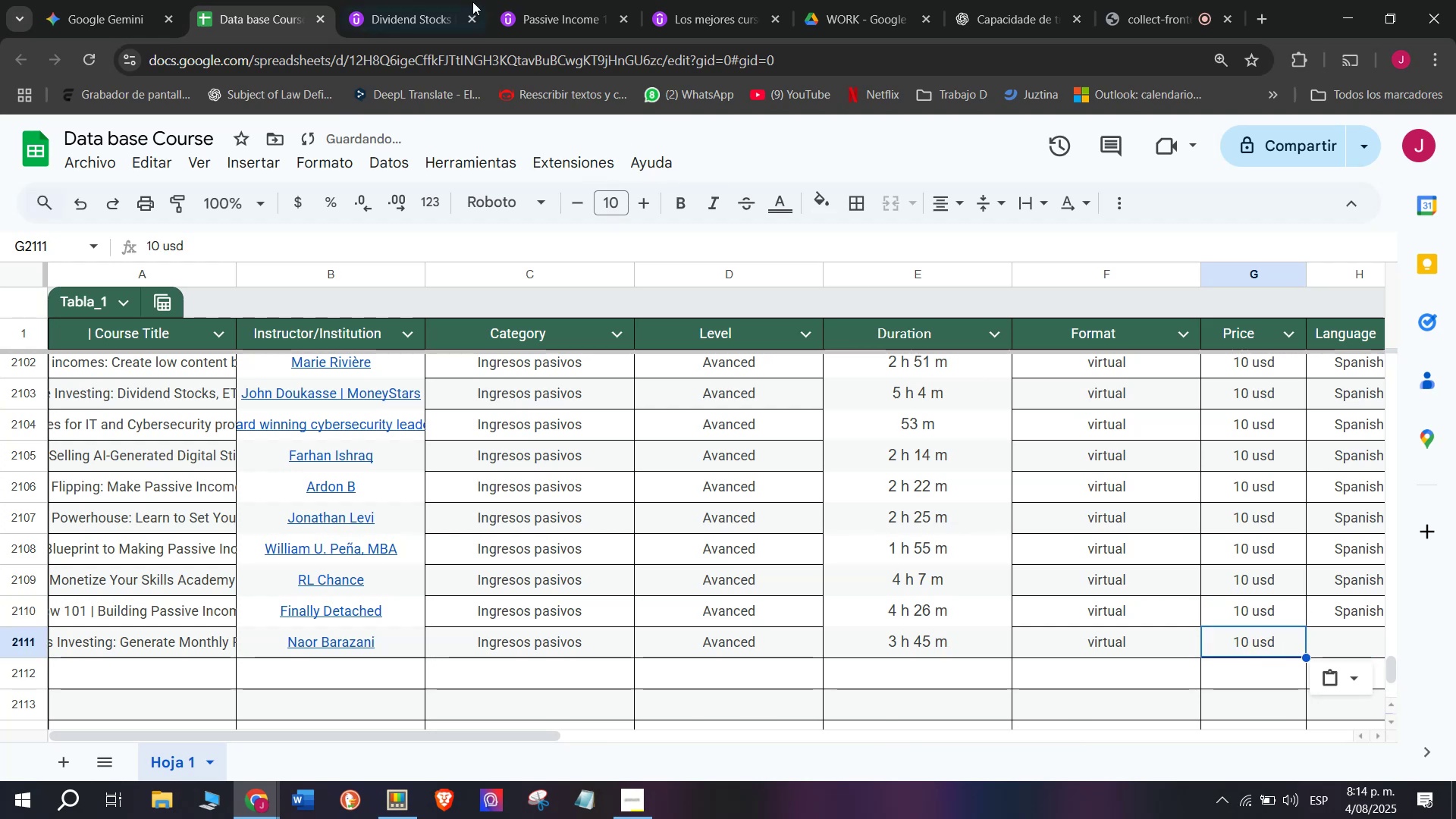 
left_click([456, 0])
 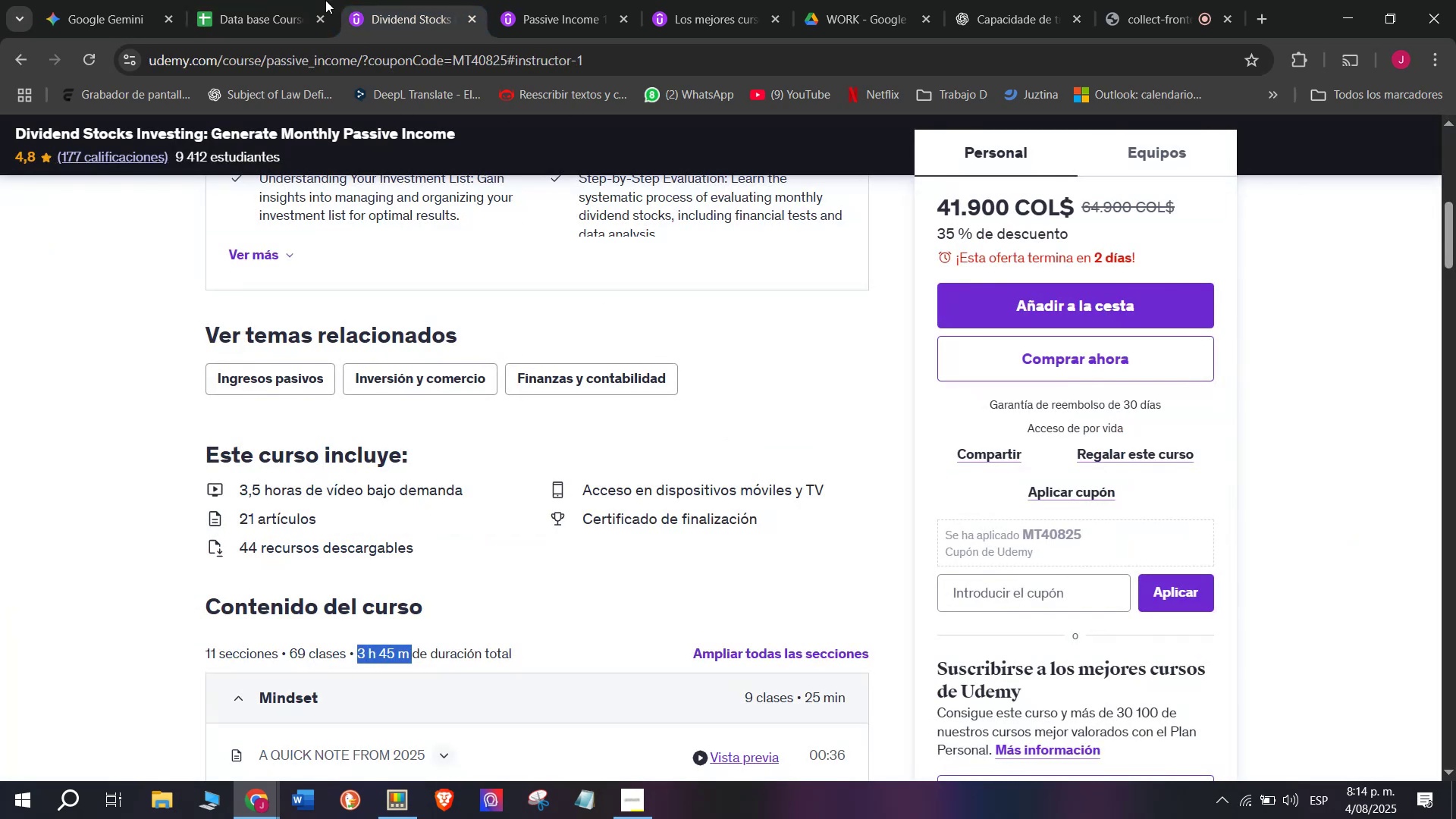 
left_click([255, 0])
 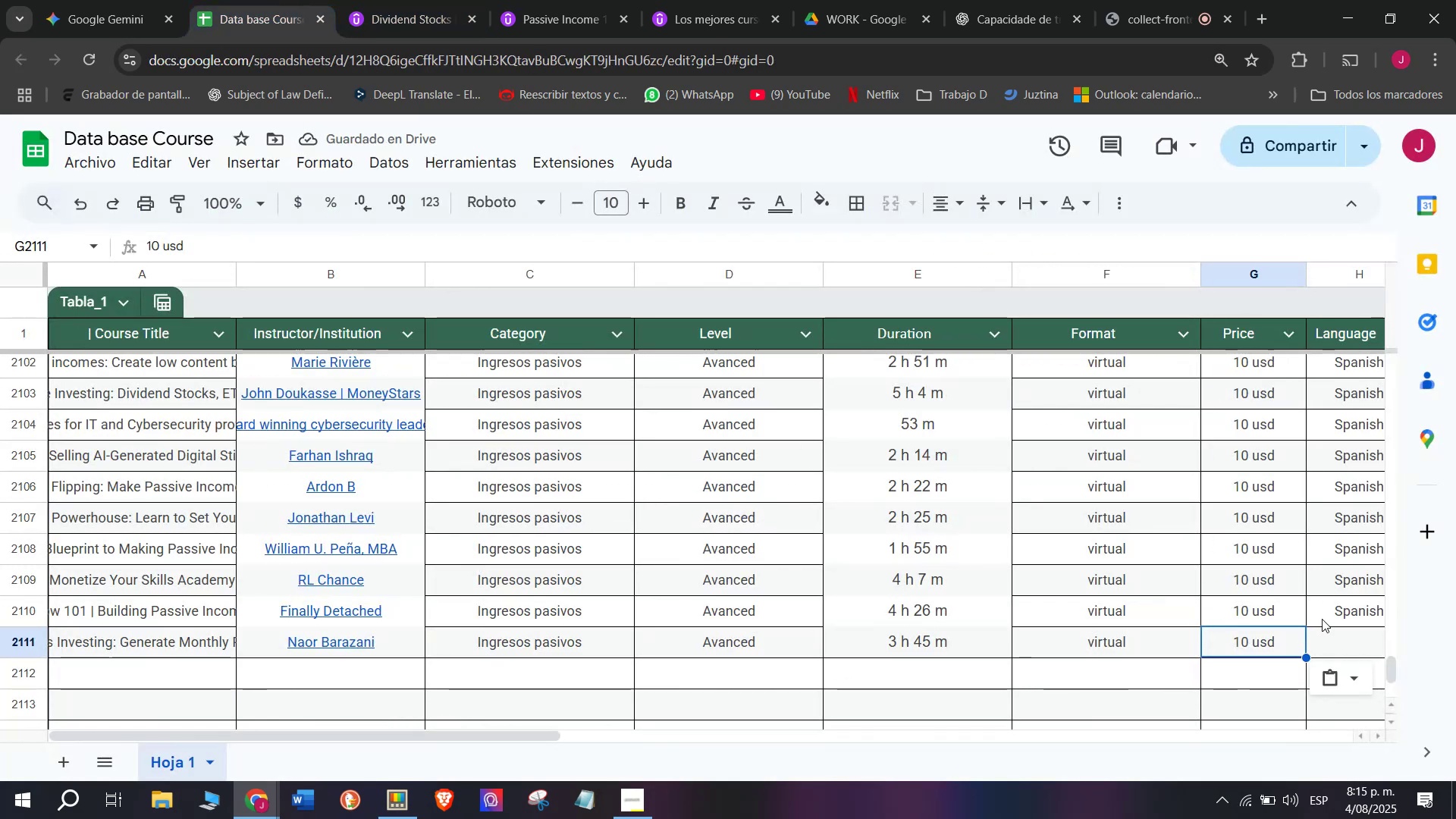 
key(Control+ControlLeft)
 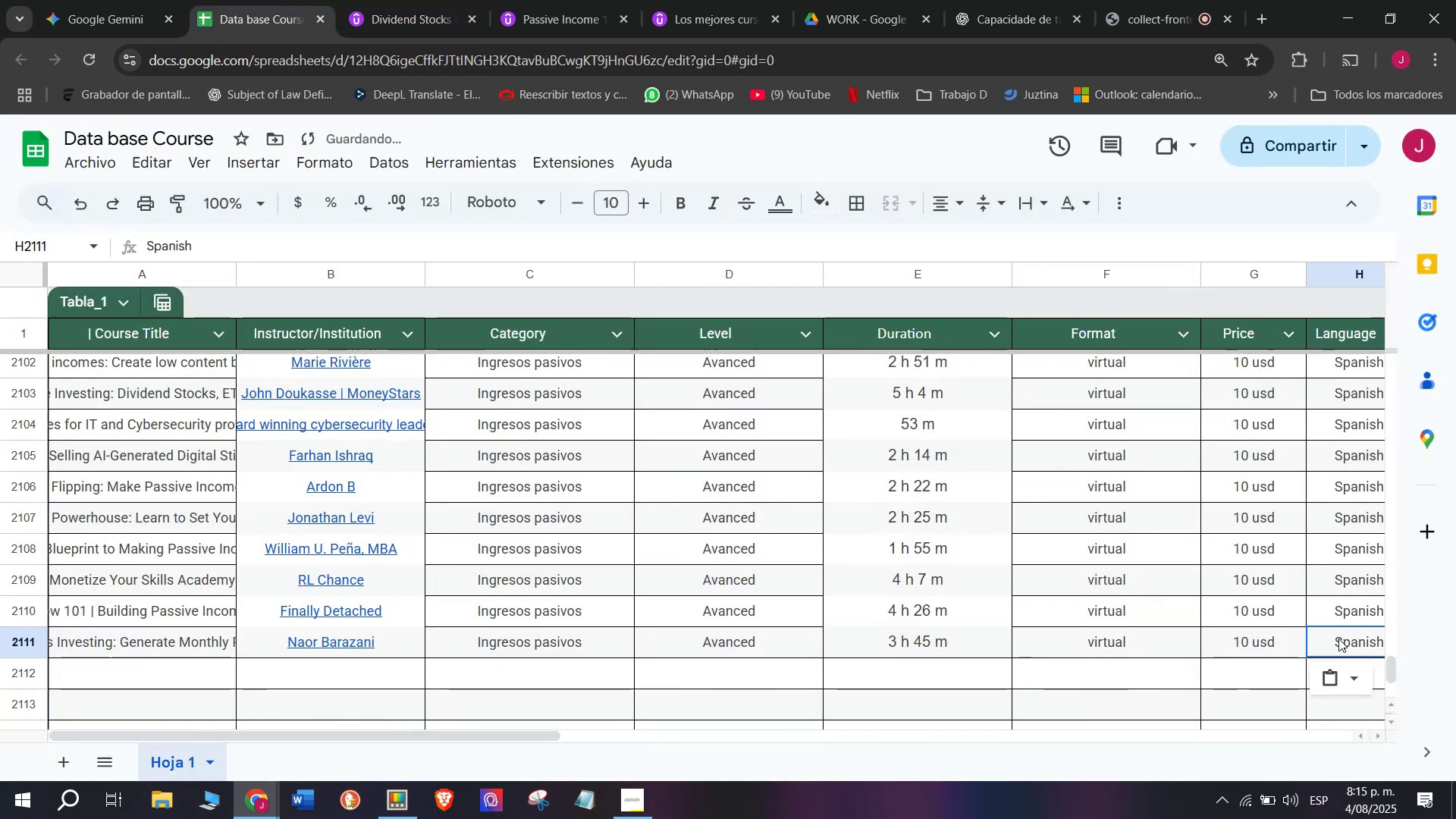 
key(Break)
 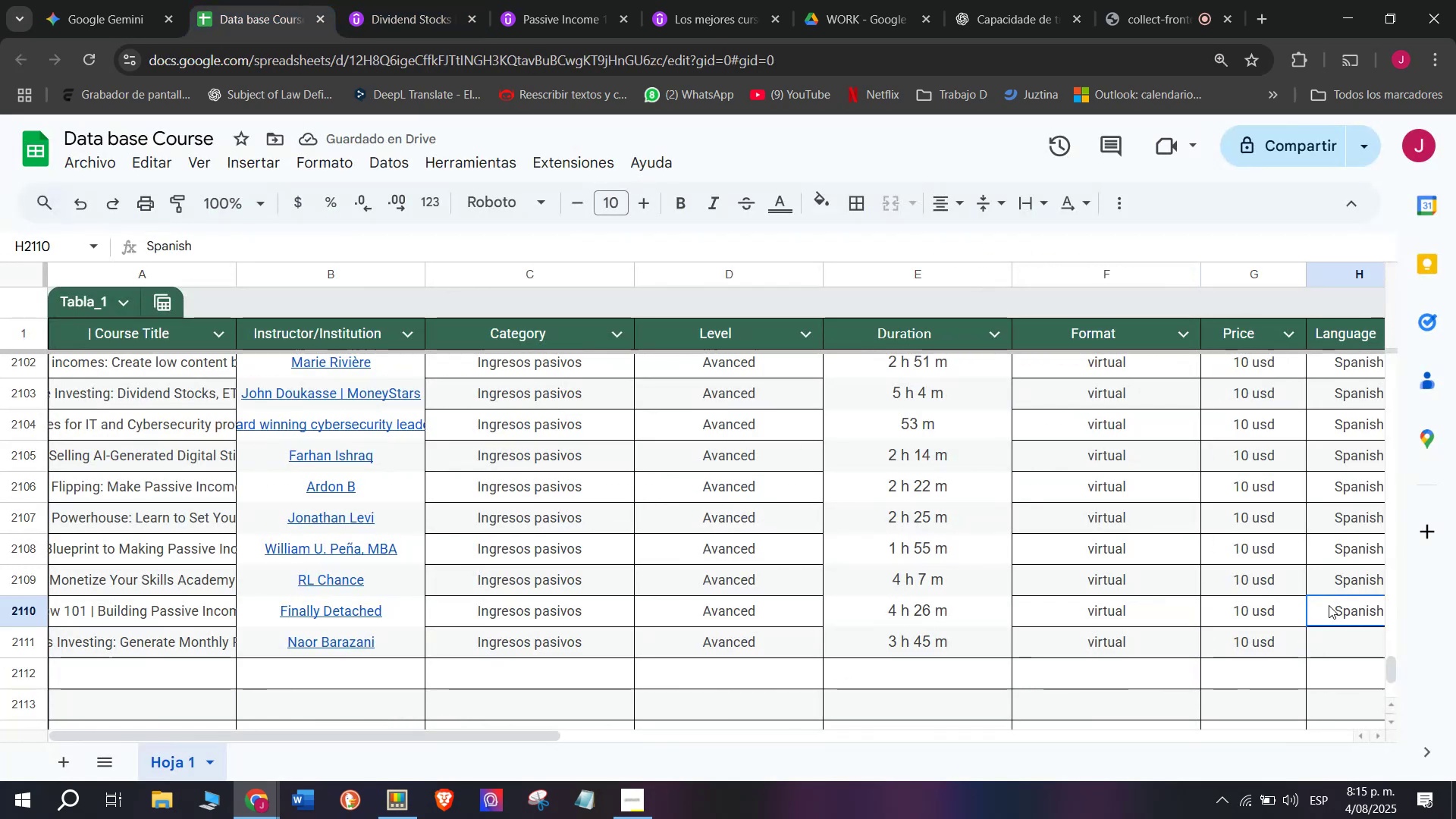 
key(Control+C)
 